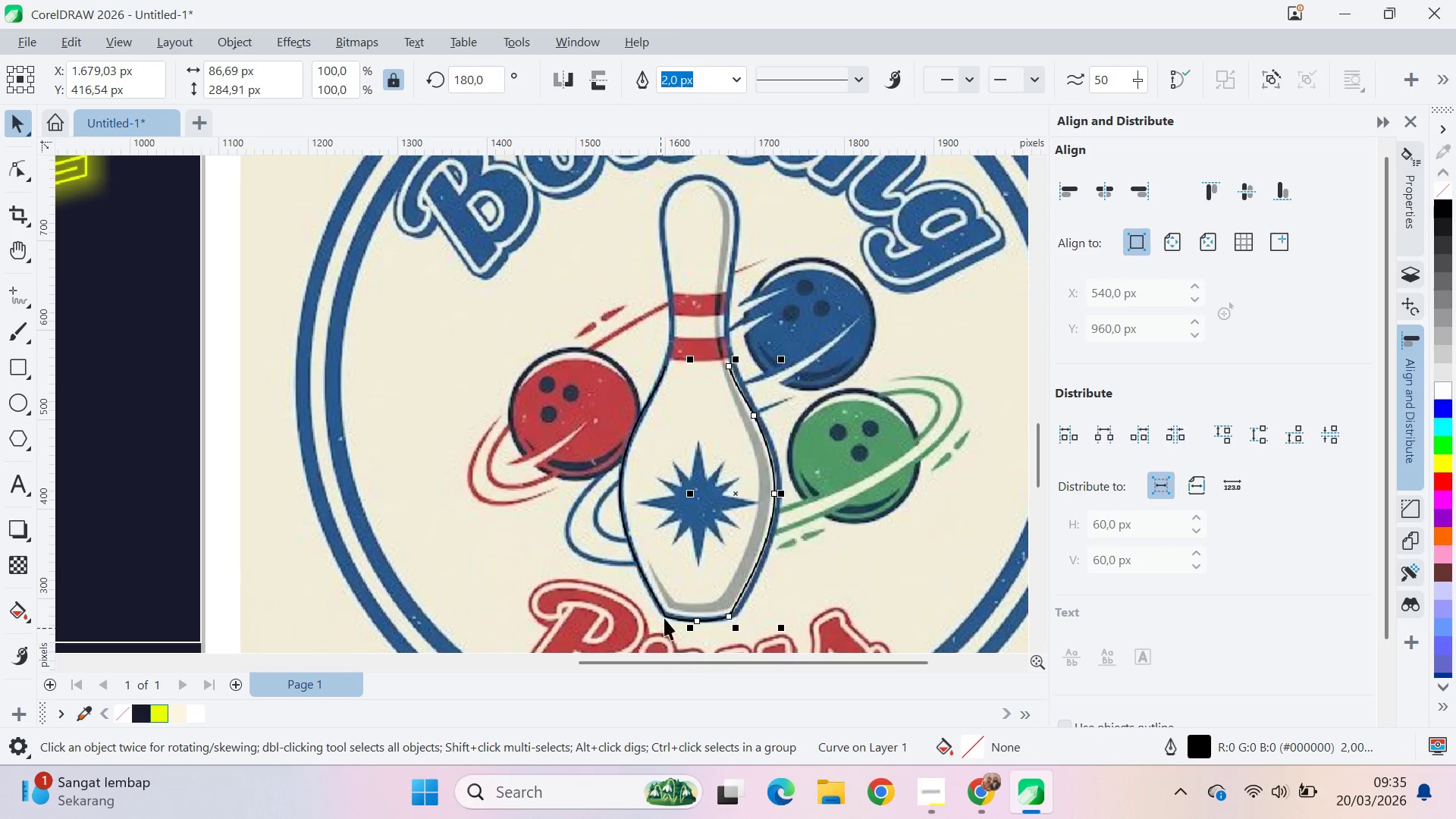 
left_click([742, 485])
 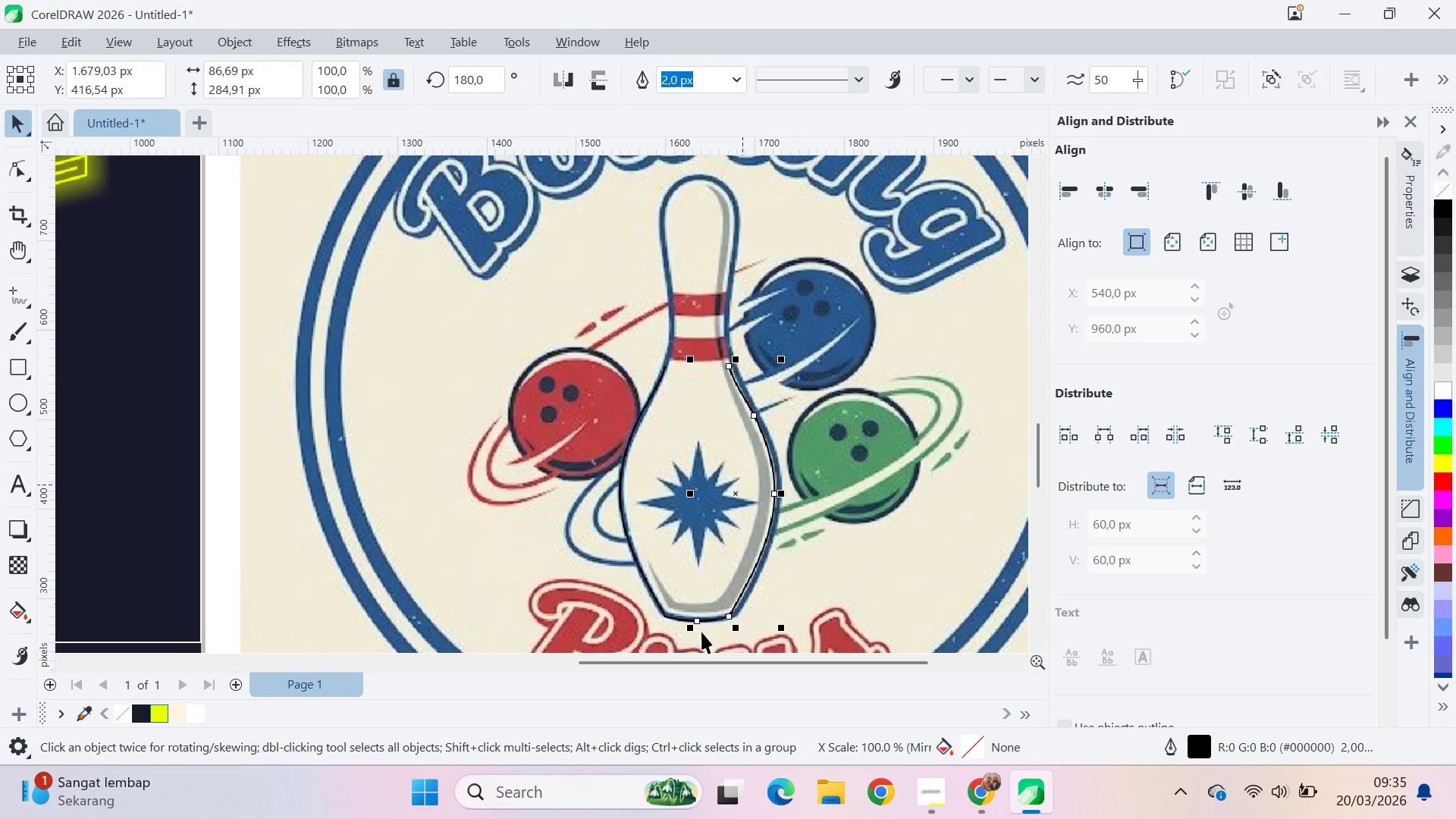 
right_click([742, 485])
 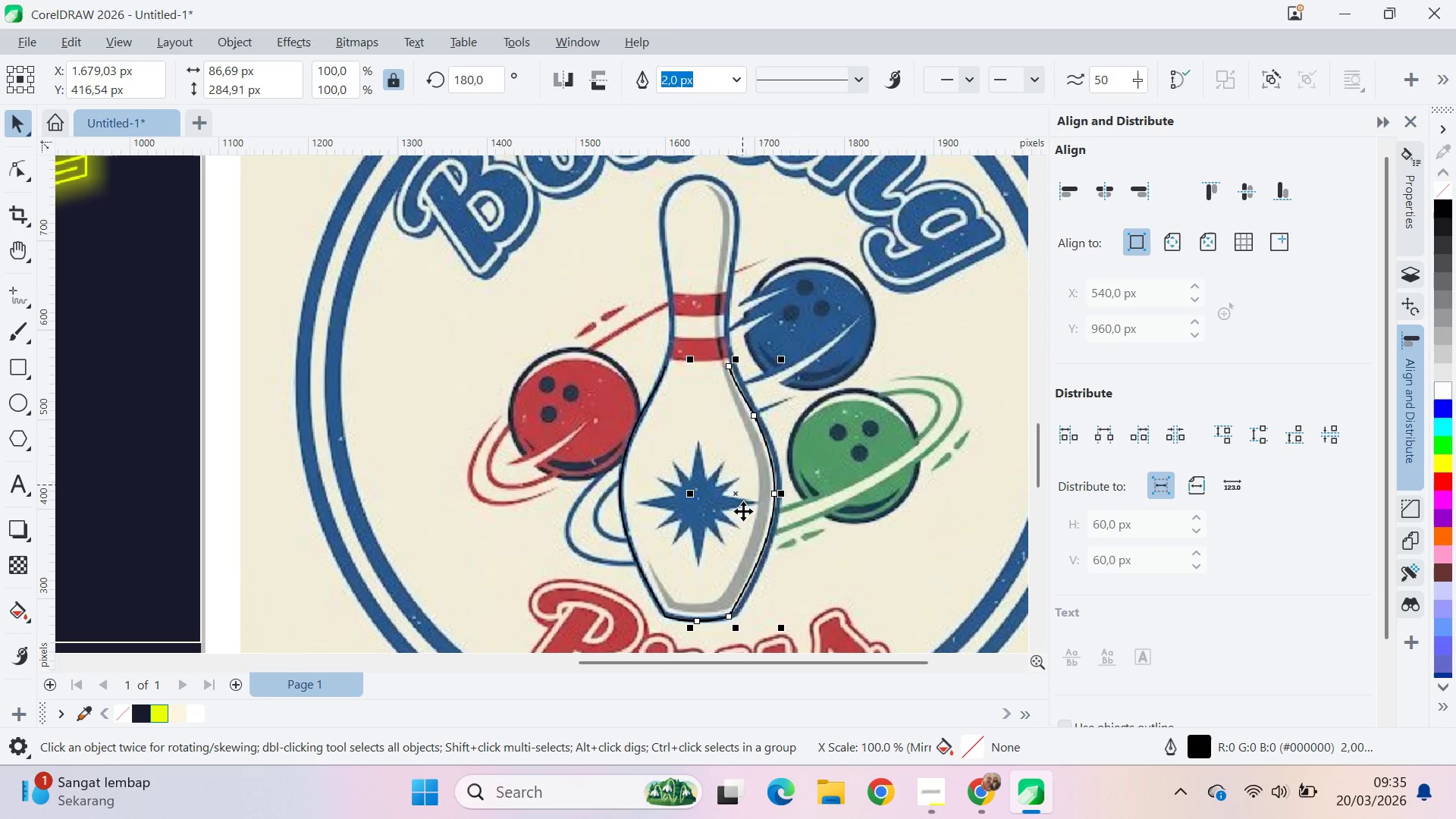 
hold_key(key=ShiftLeft, duration=1.05)
left_click([664, 615])
 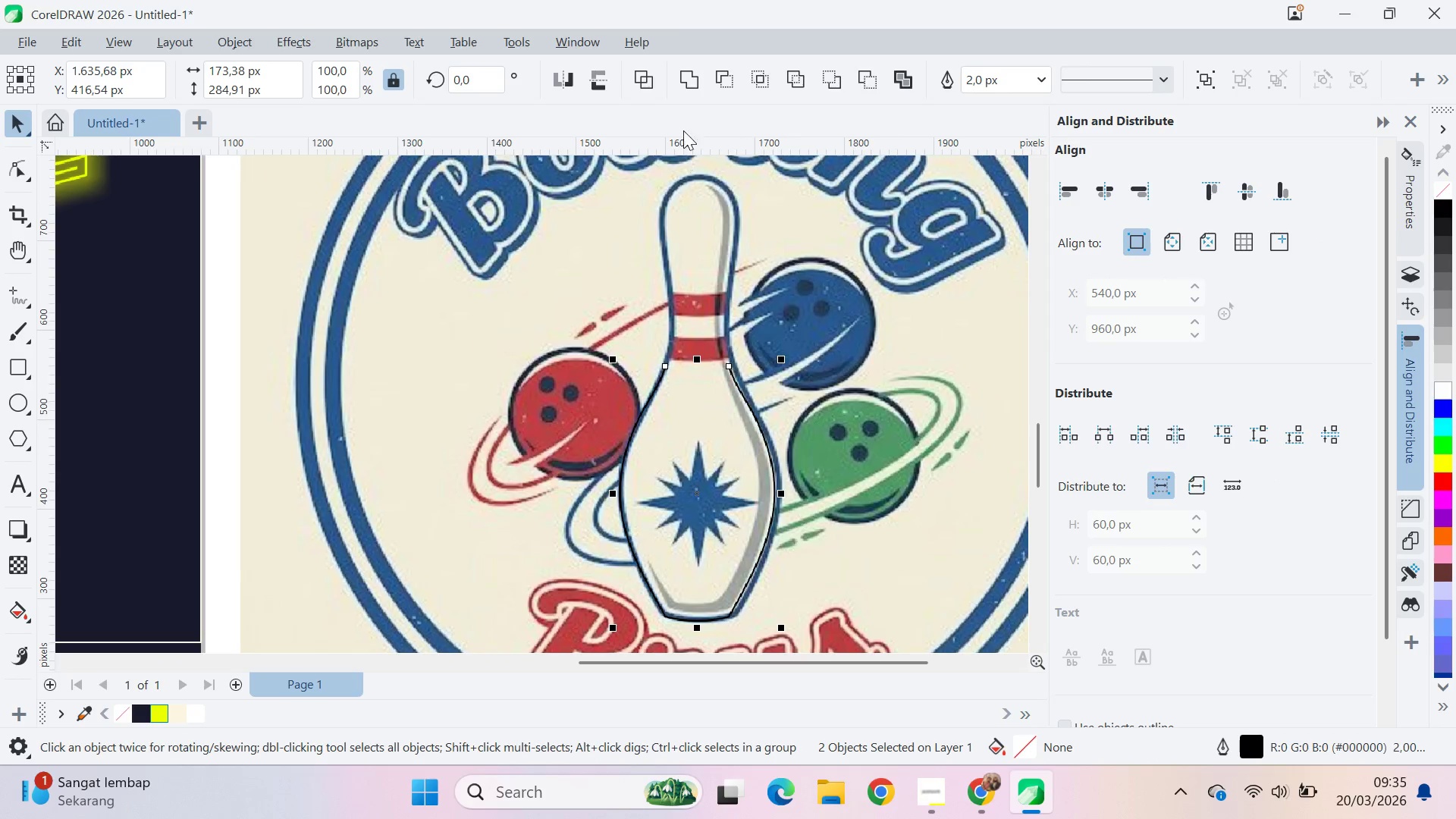 
left_click([684, 86])
 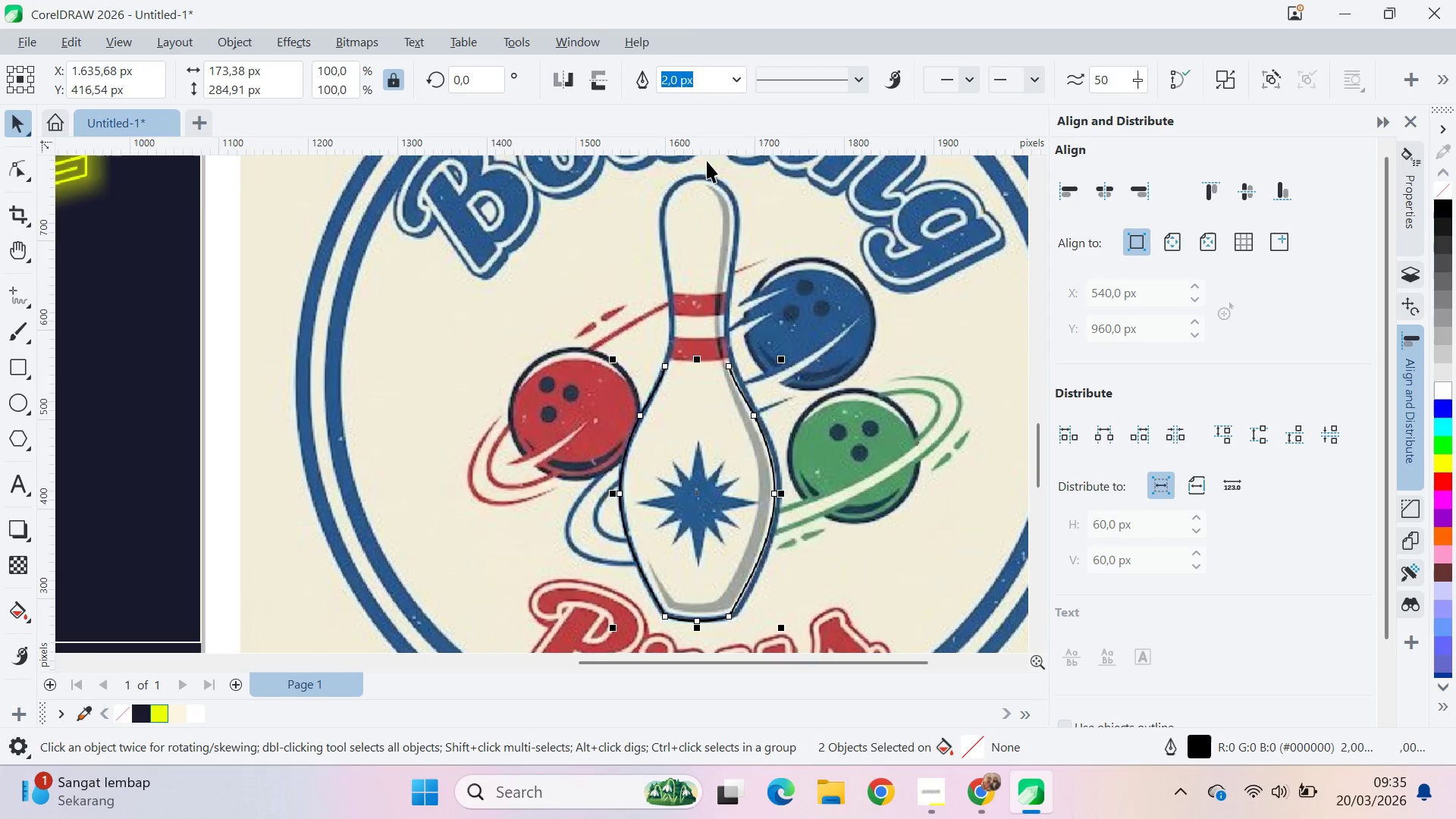 
key(A)
 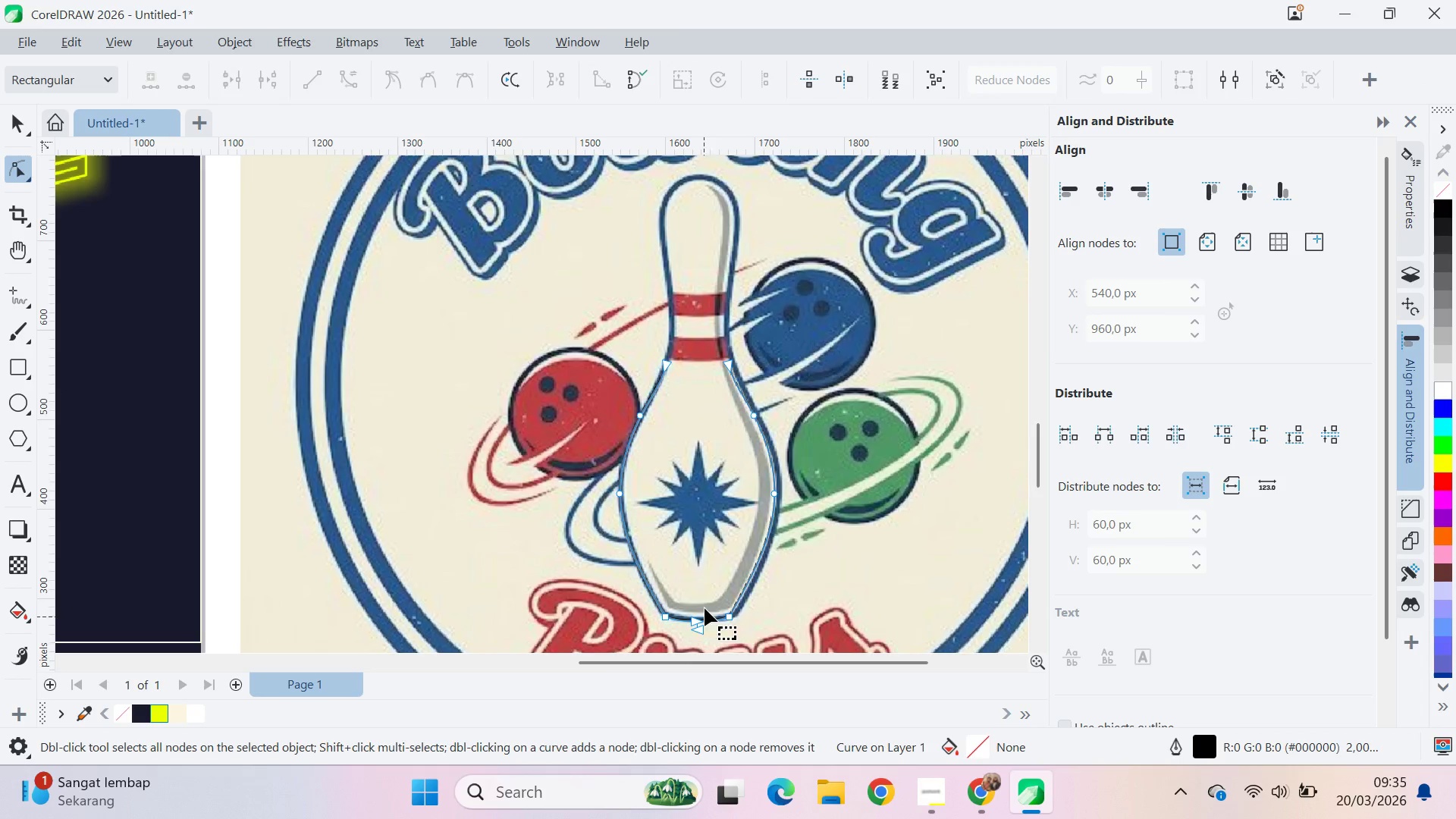 
left_click_drag(start_coordinate=[706, 600], to_coordinate=[692, 649])
 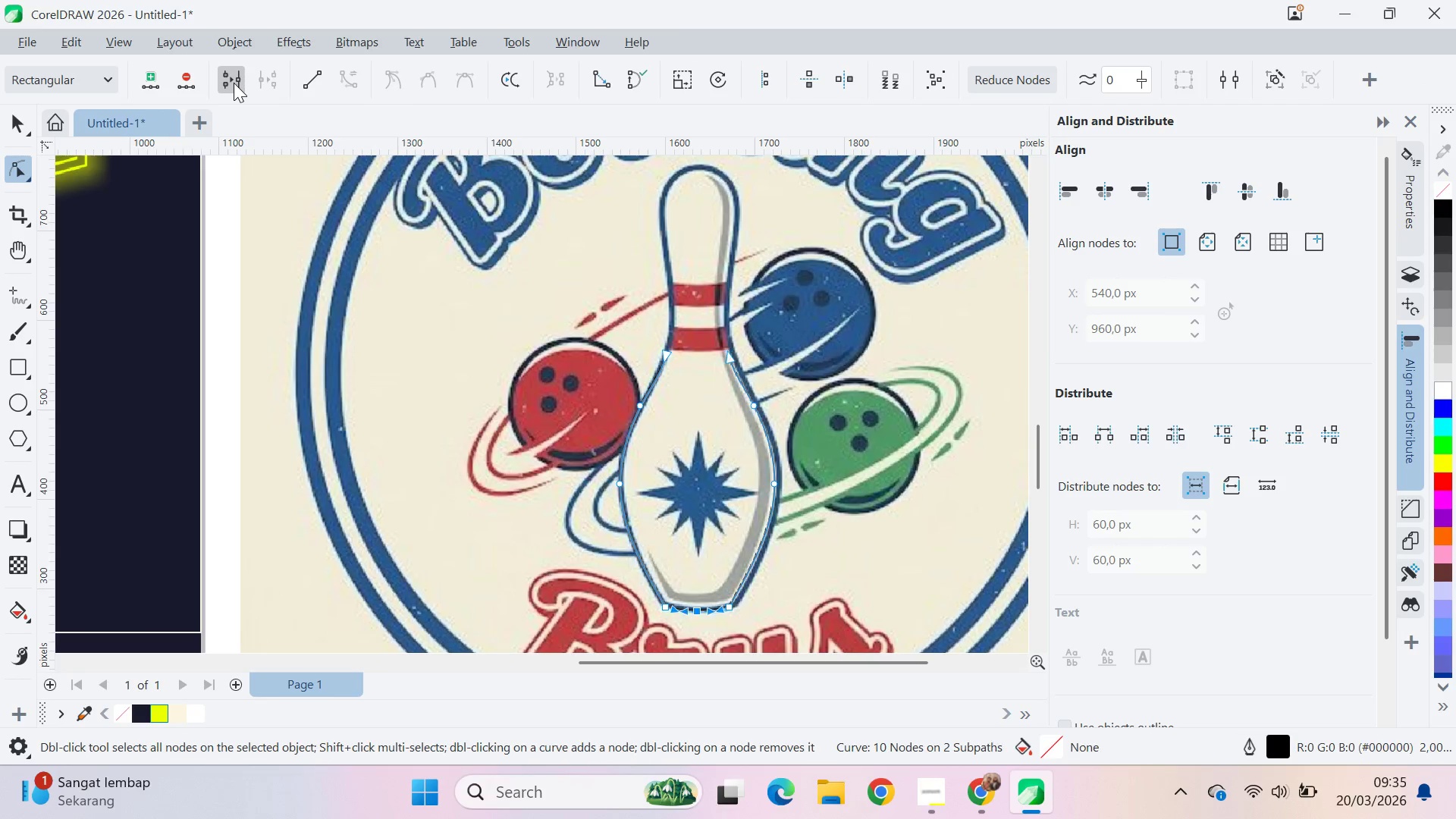 
type(qv)
 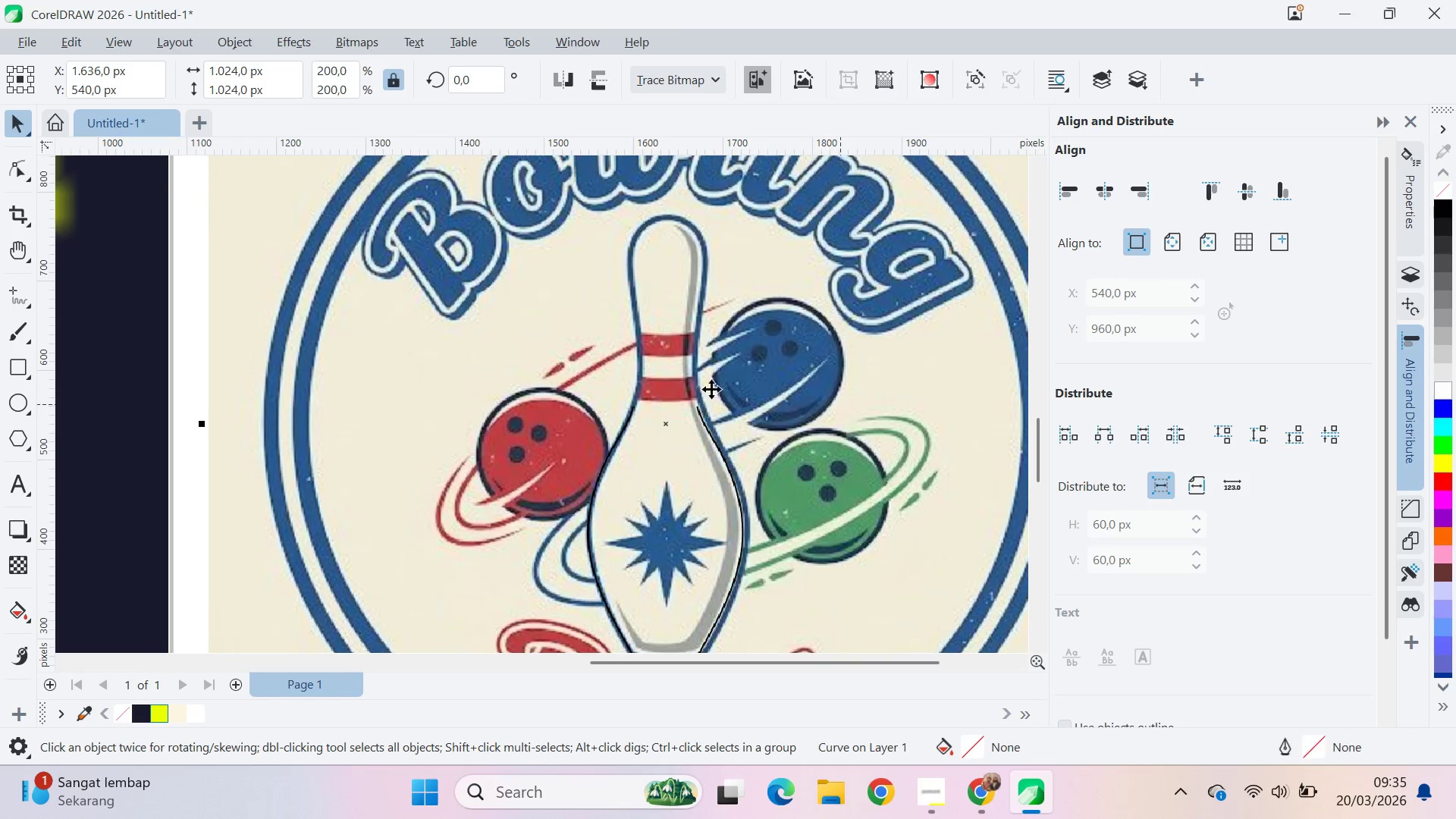 
left_click_drag(start_coordinate=[868, 388], to_coordinate=[836, 438])
 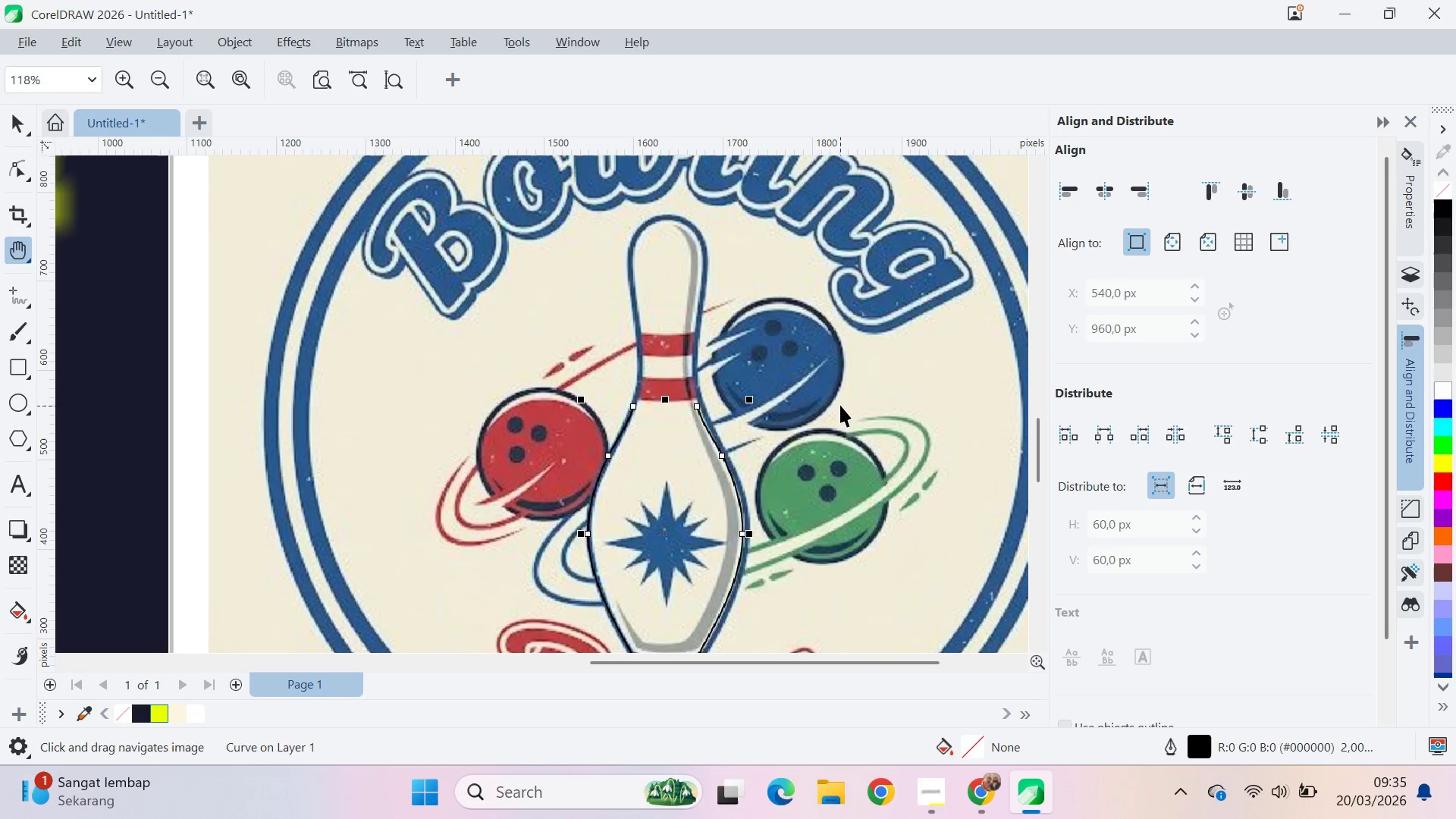 
left_click([840, 404])
 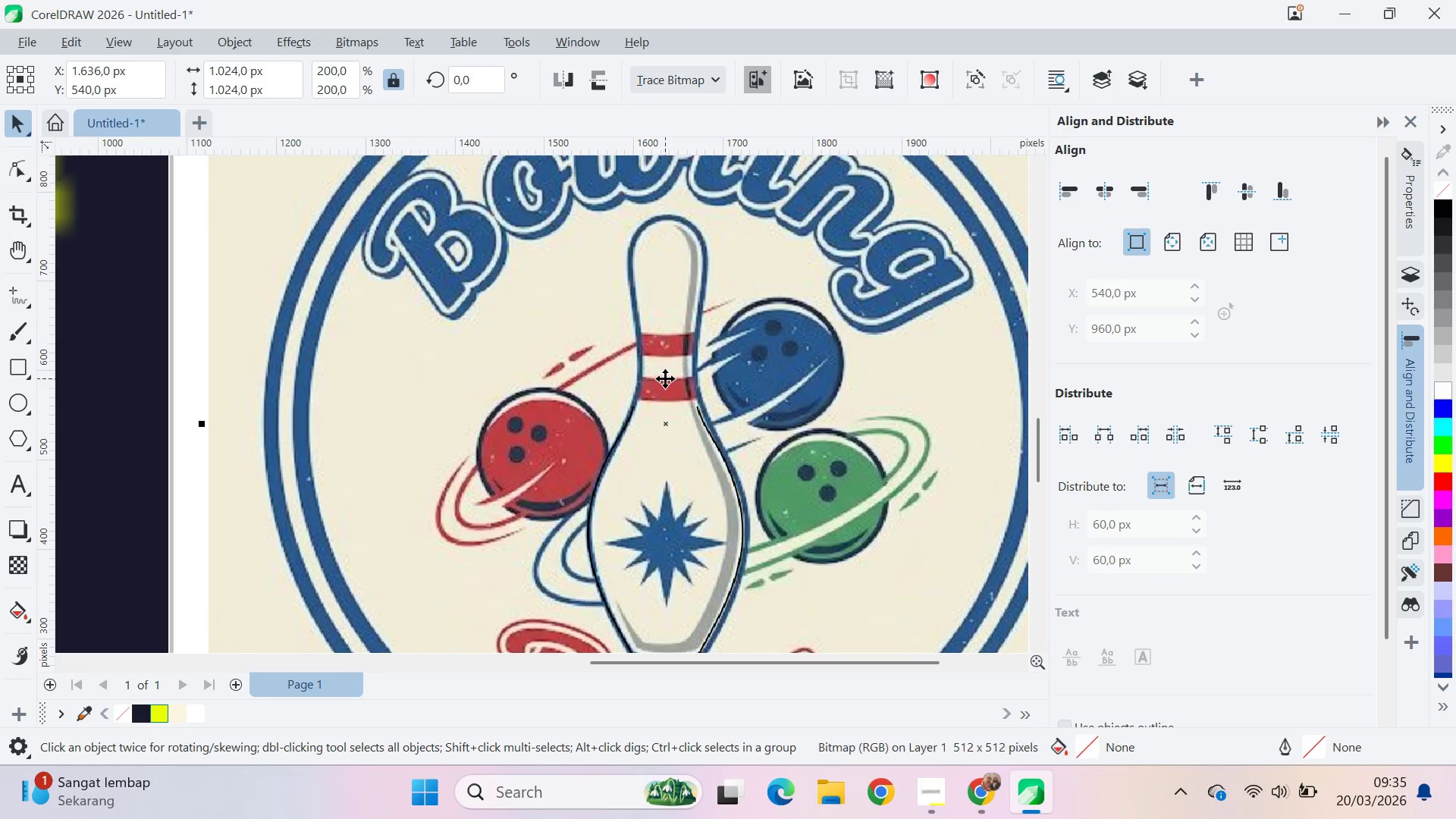 
scroll: coordinate [679, 390], scroll_direction: up, amount: 6.0
 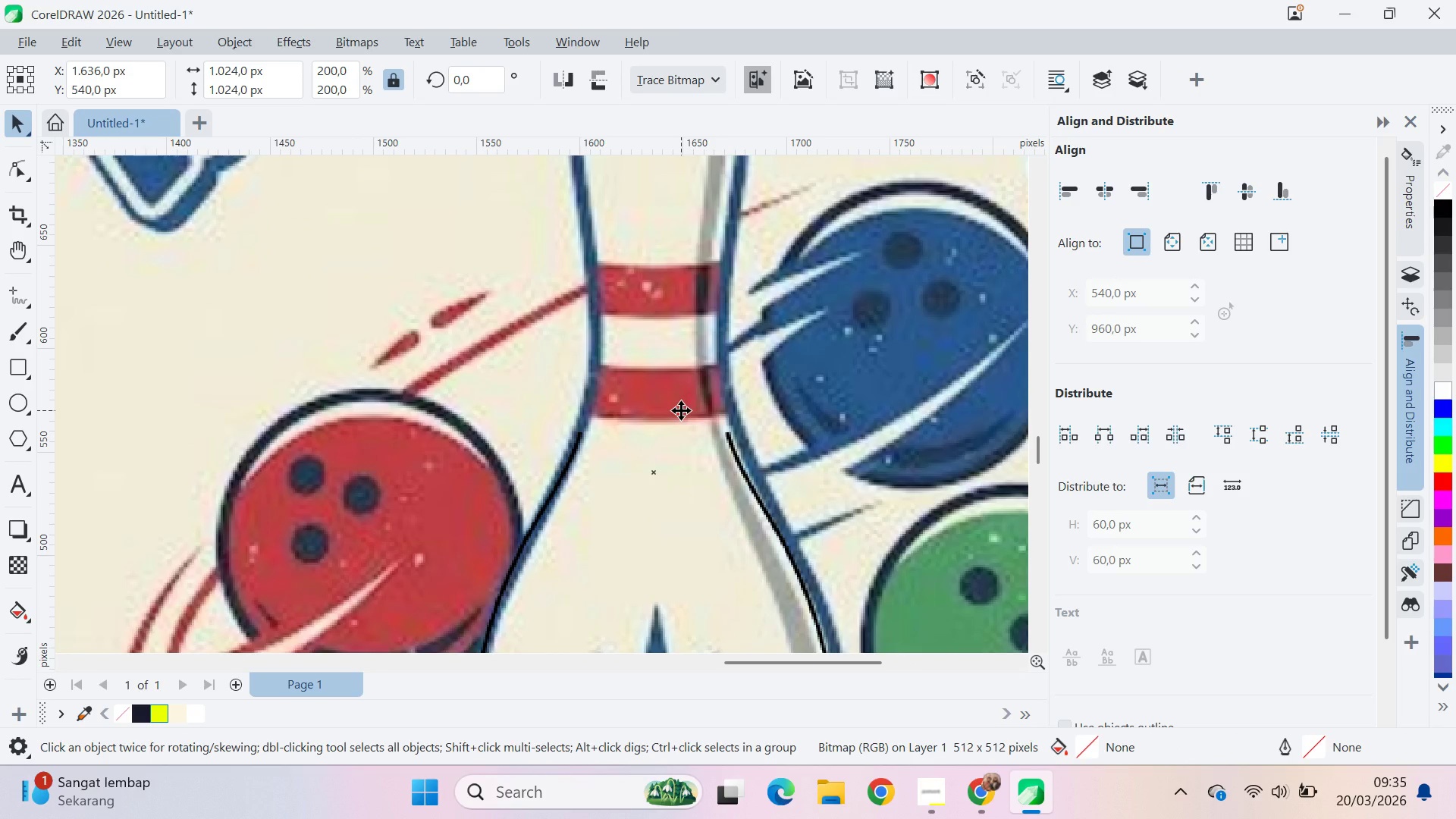 
scroll: coordinate [681, 410], scroll_direction: down, amount: 1.0
 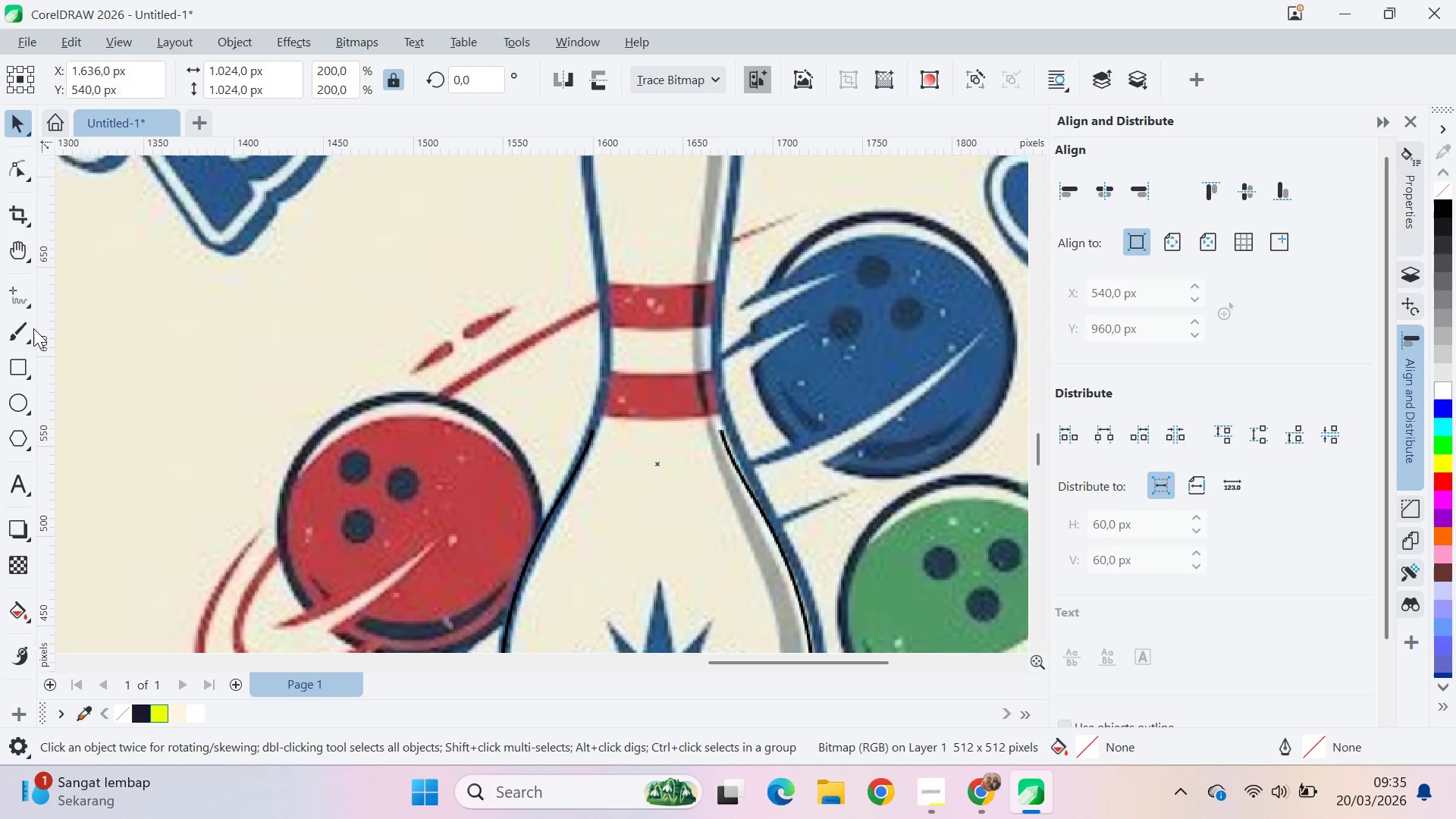 
left_click([14, 280])
 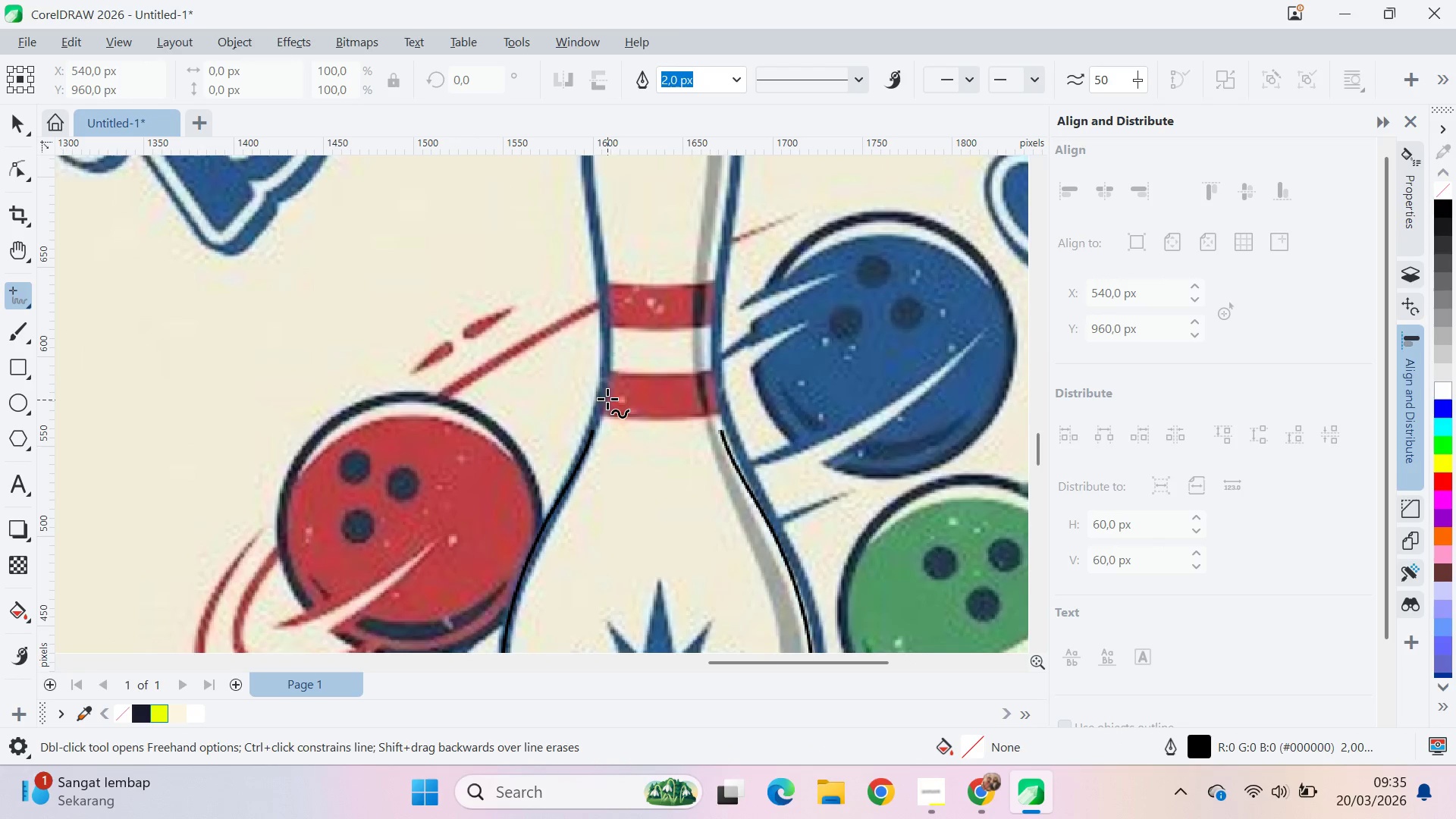 
hold_key(key=ShiftLeft, duration=1.41)
left_click([716, 401])
 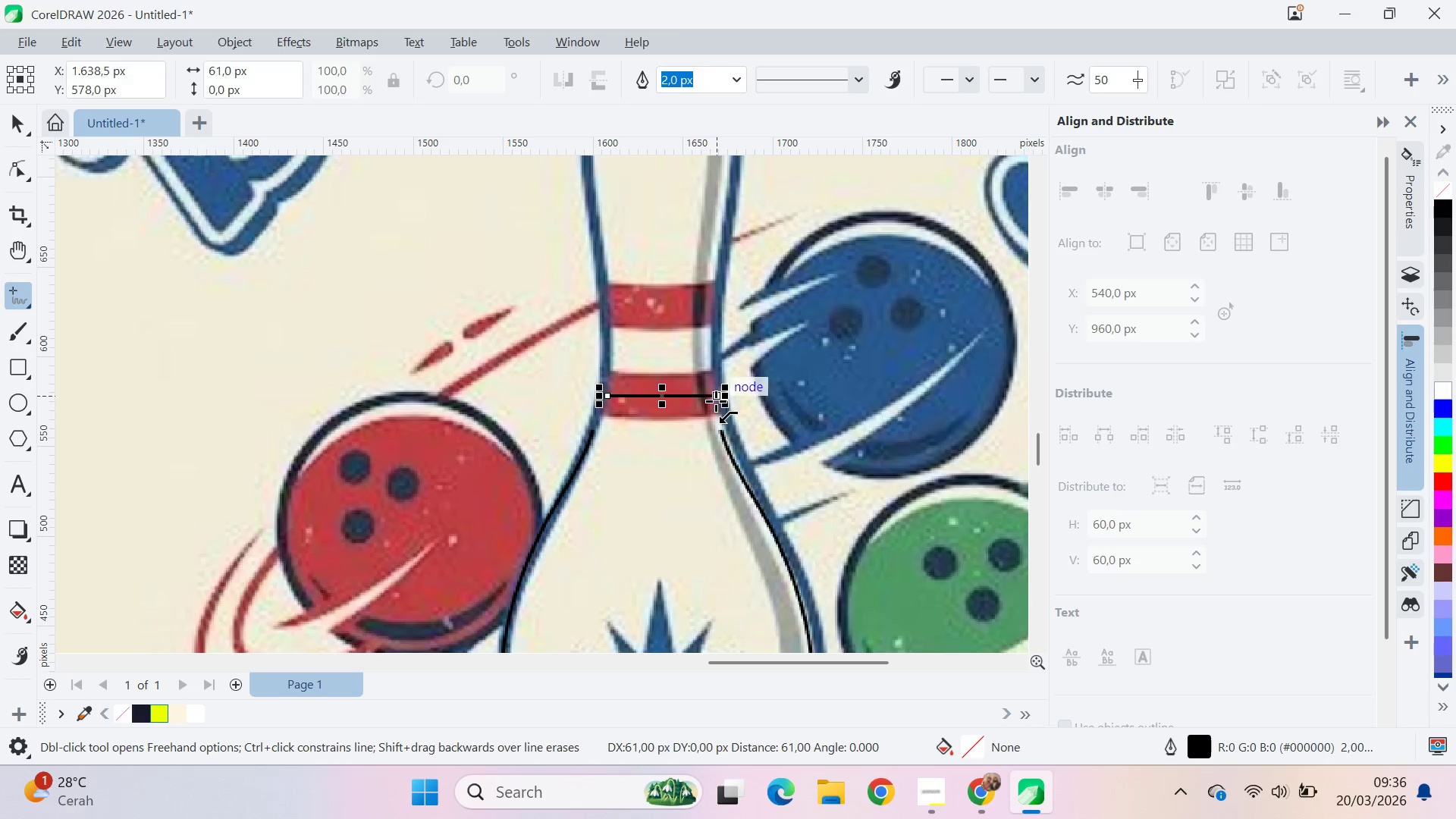 
key(V)
 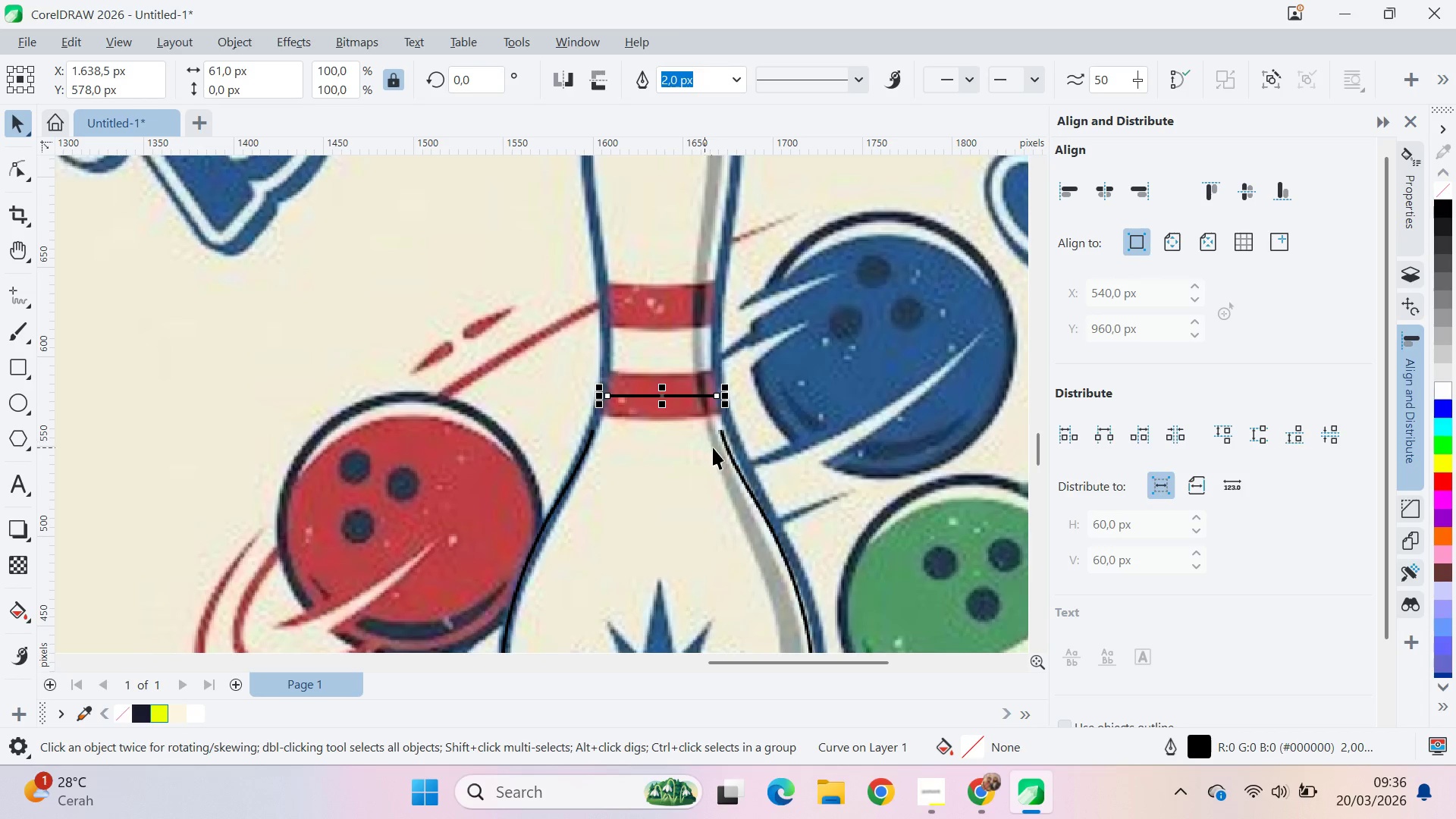 
hold_key(key=ShiftLeft, duration=0.5)
left_click([724, 440])
 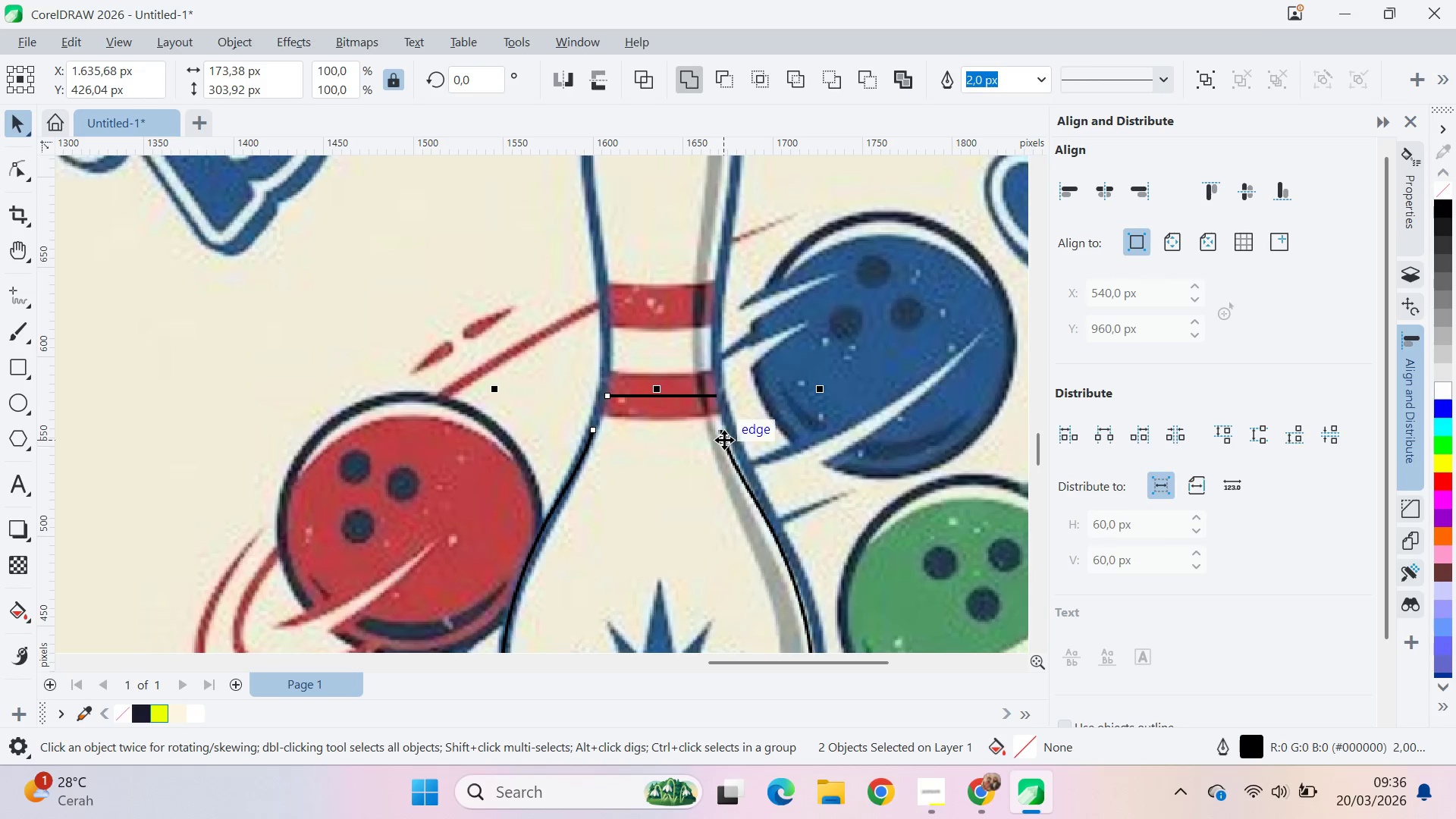 
key(C)
 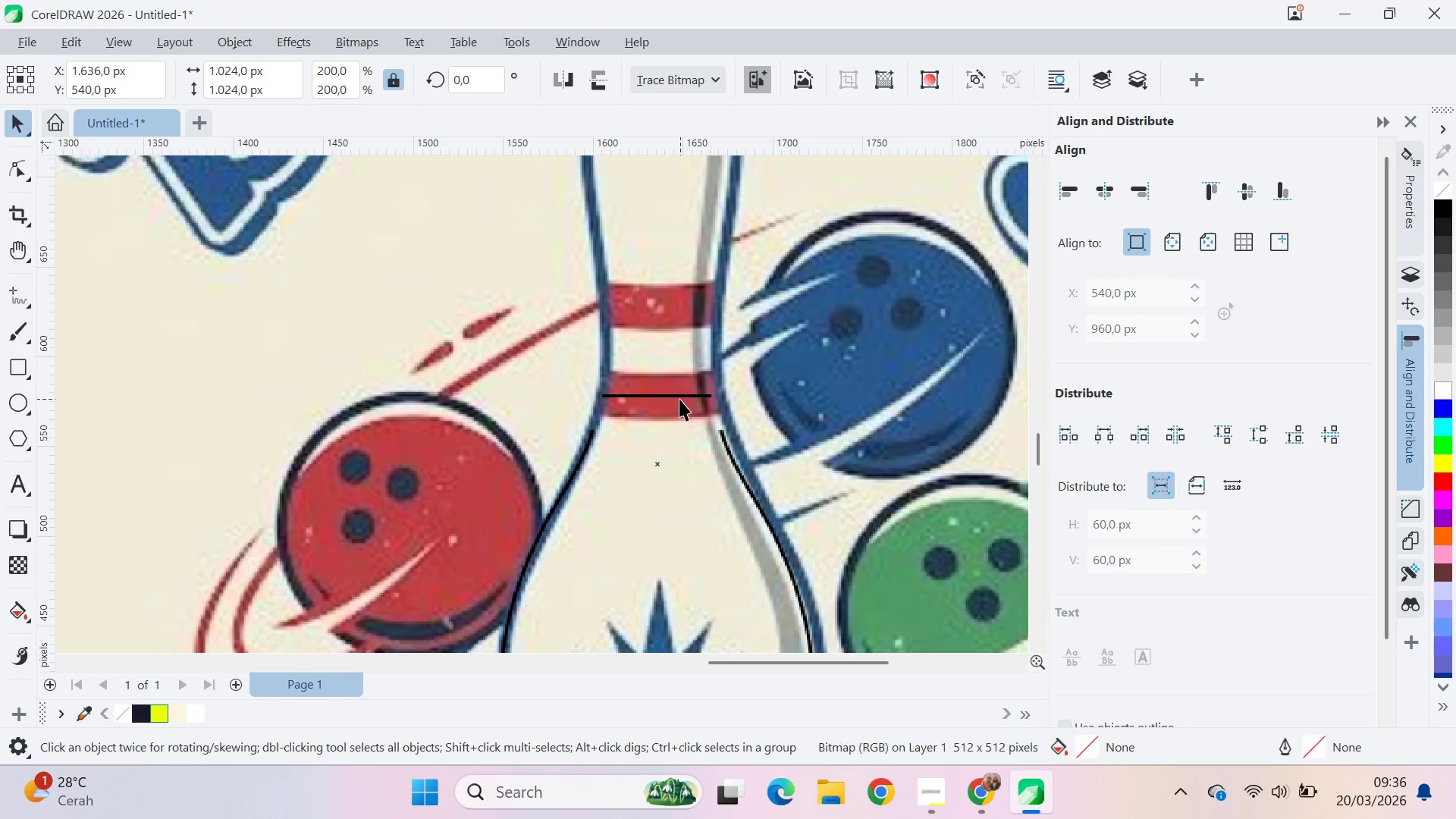 
left_click([676, 396])
 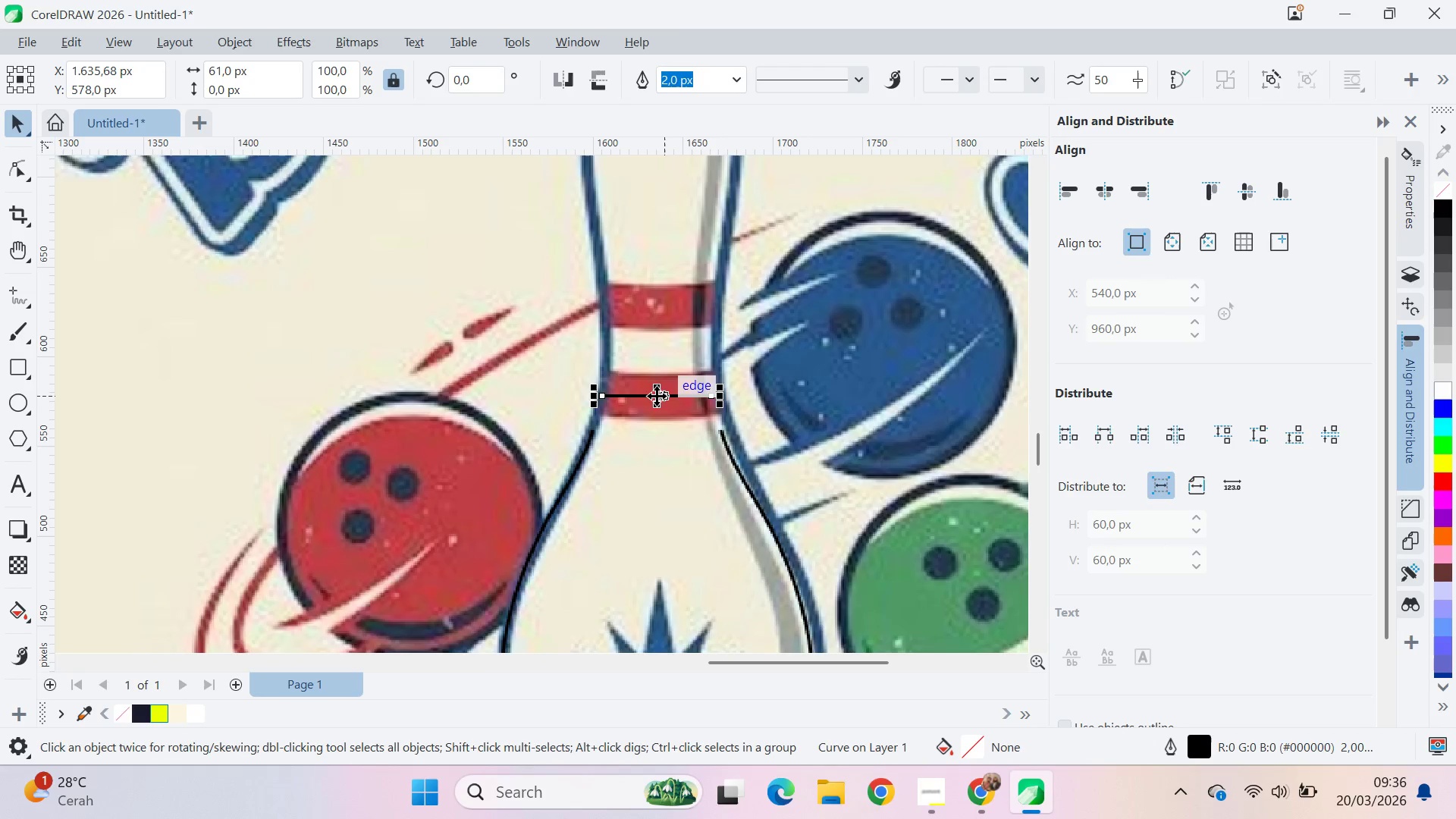 
left_click_drag(start_coordinate=[657, 396], to_coordinate=[649, 310])
 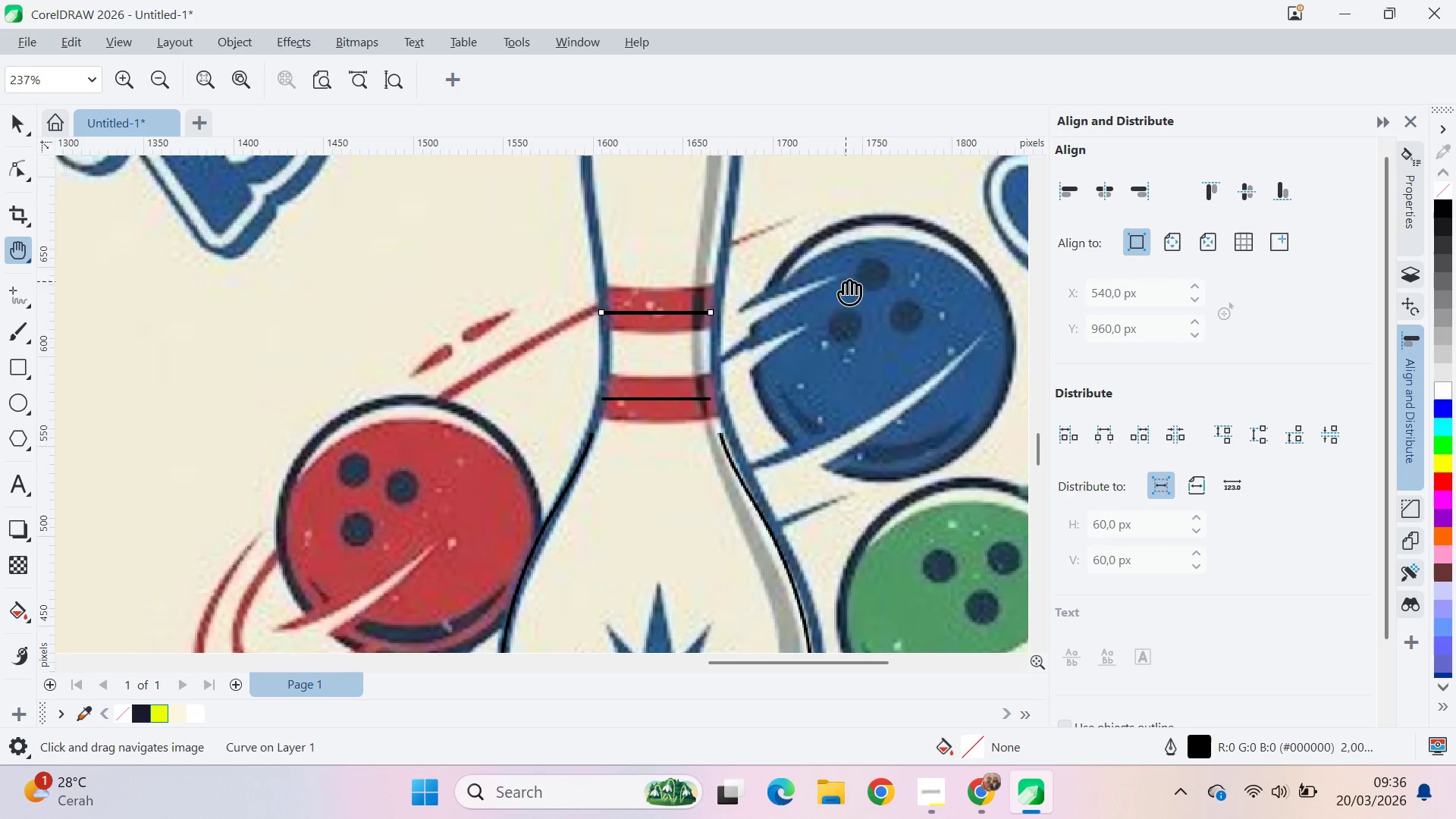 
hold_key(key=ShiftLeft, duration=1.38)
right_click([645, 305])
 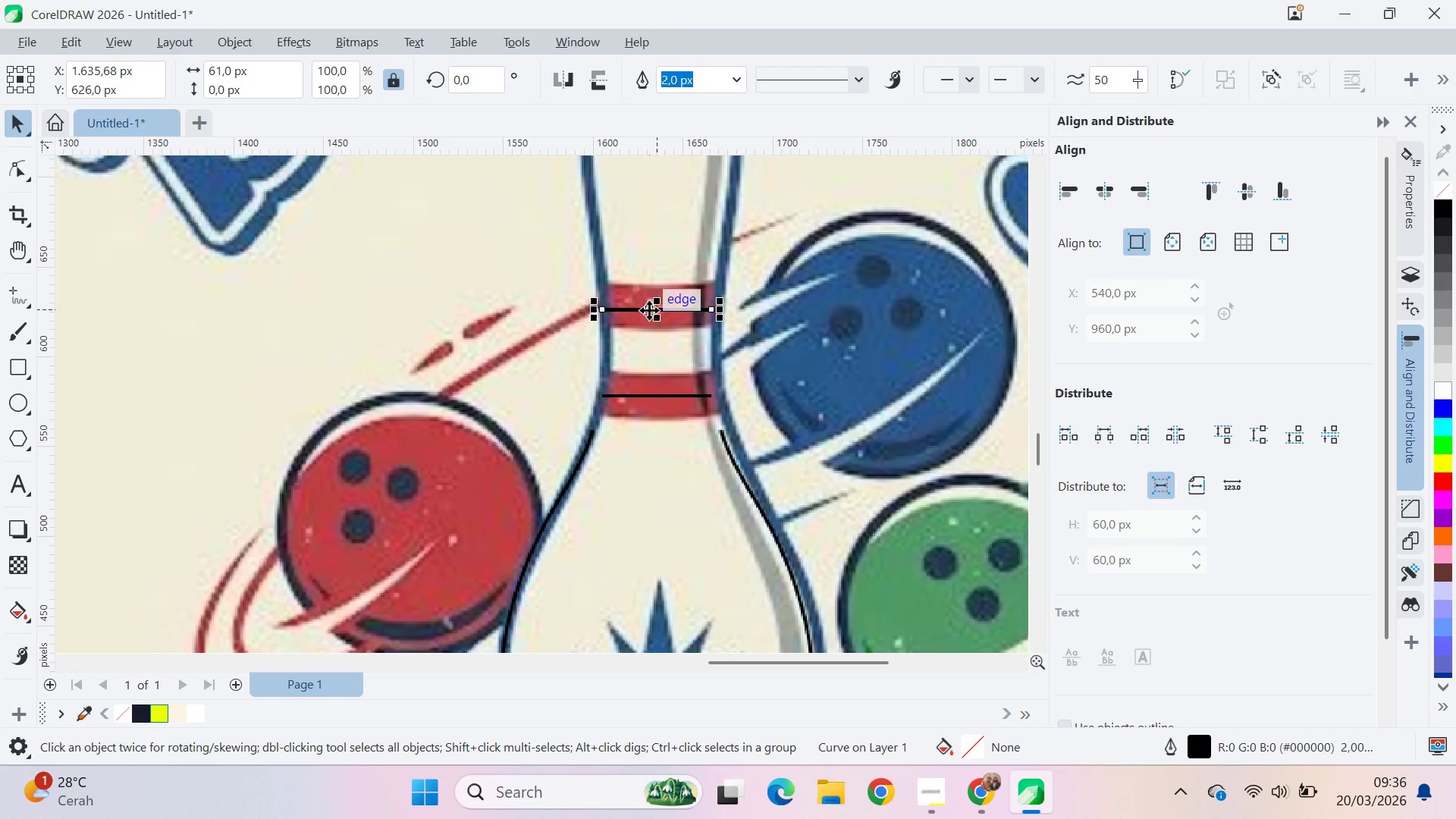 
type(qv)
 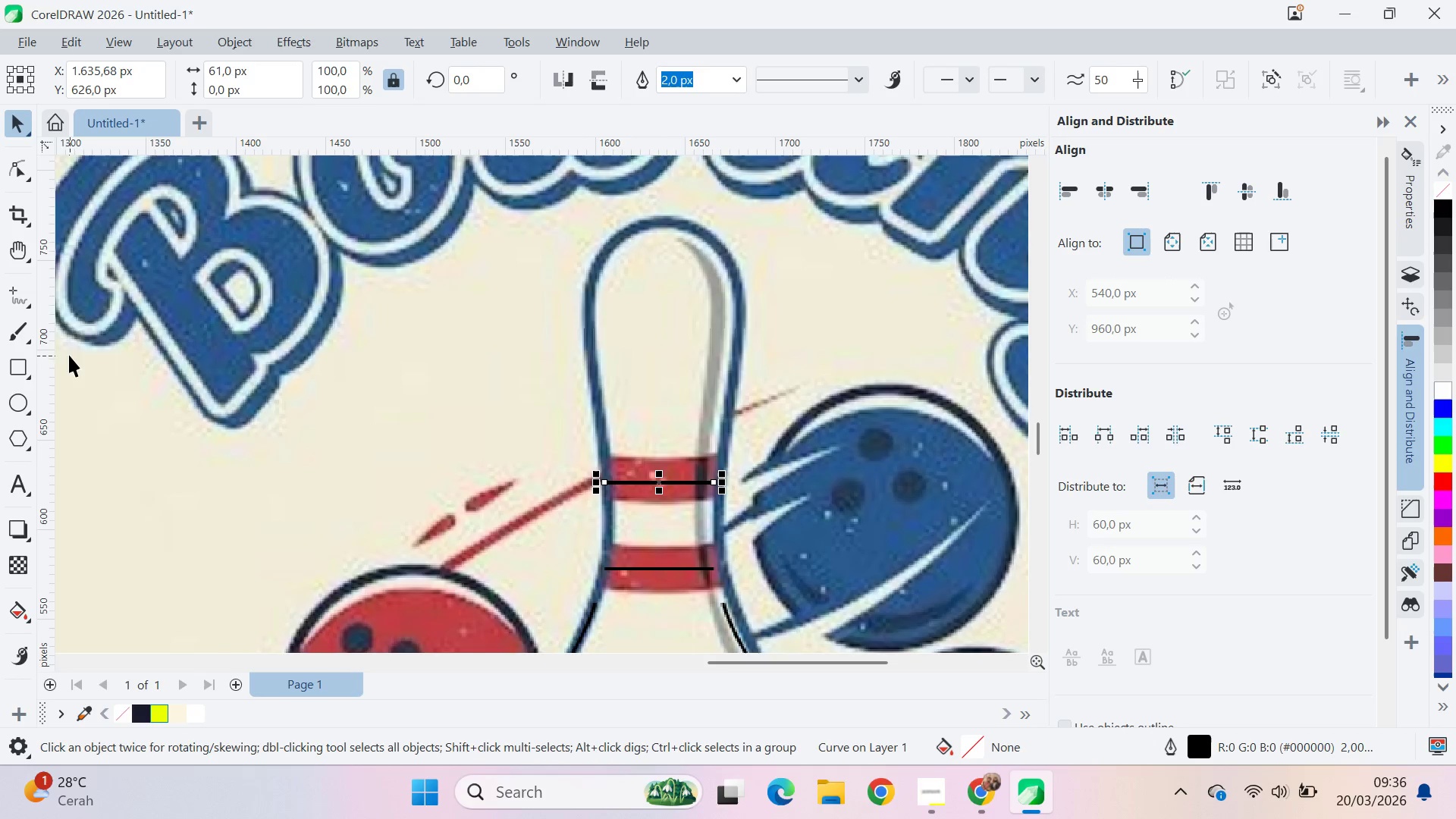 
left_click_drag(start_coordinate=[846, 281], to_coordinate=[848, 454])
 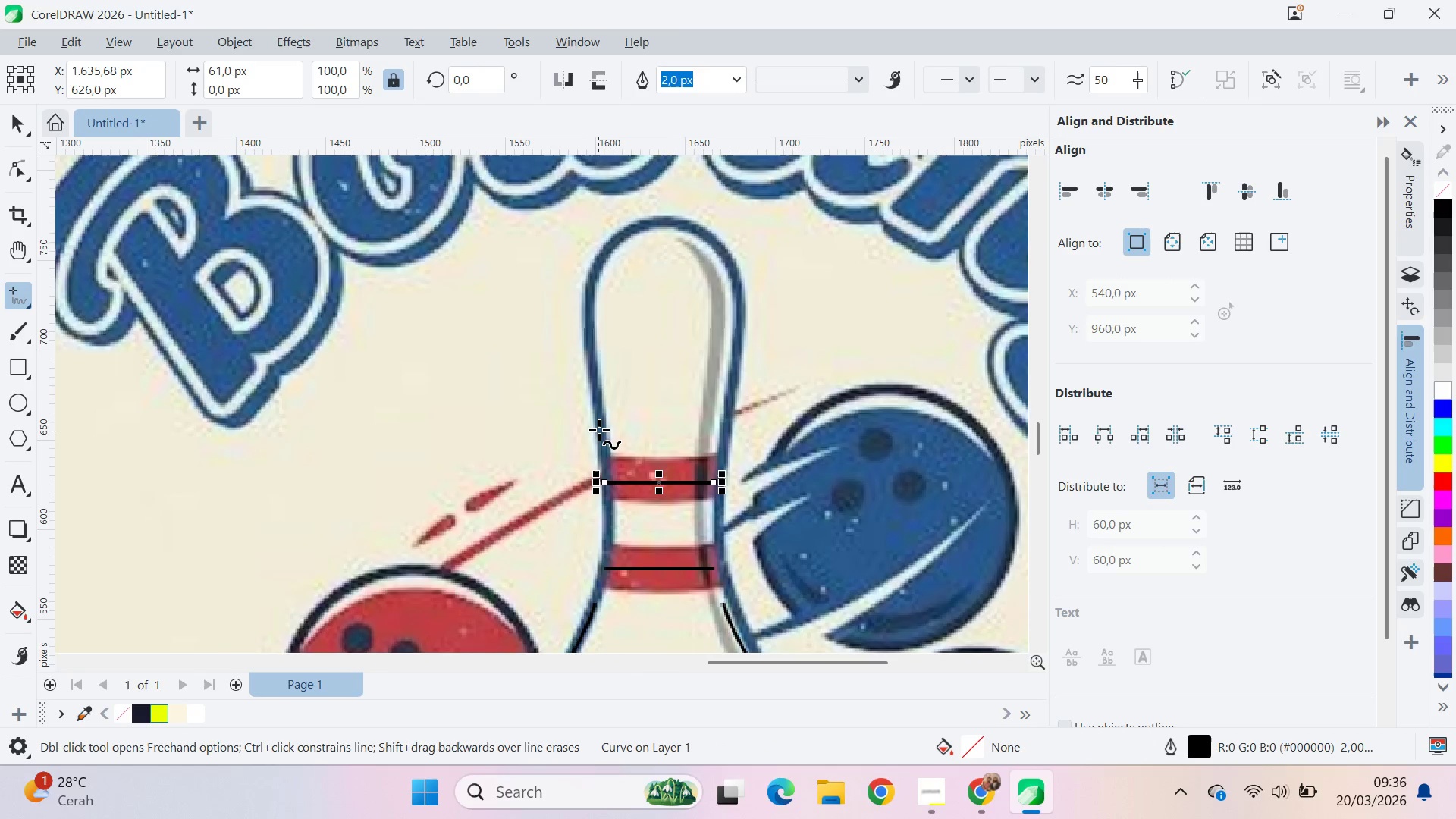 
left_click([601, 431])
 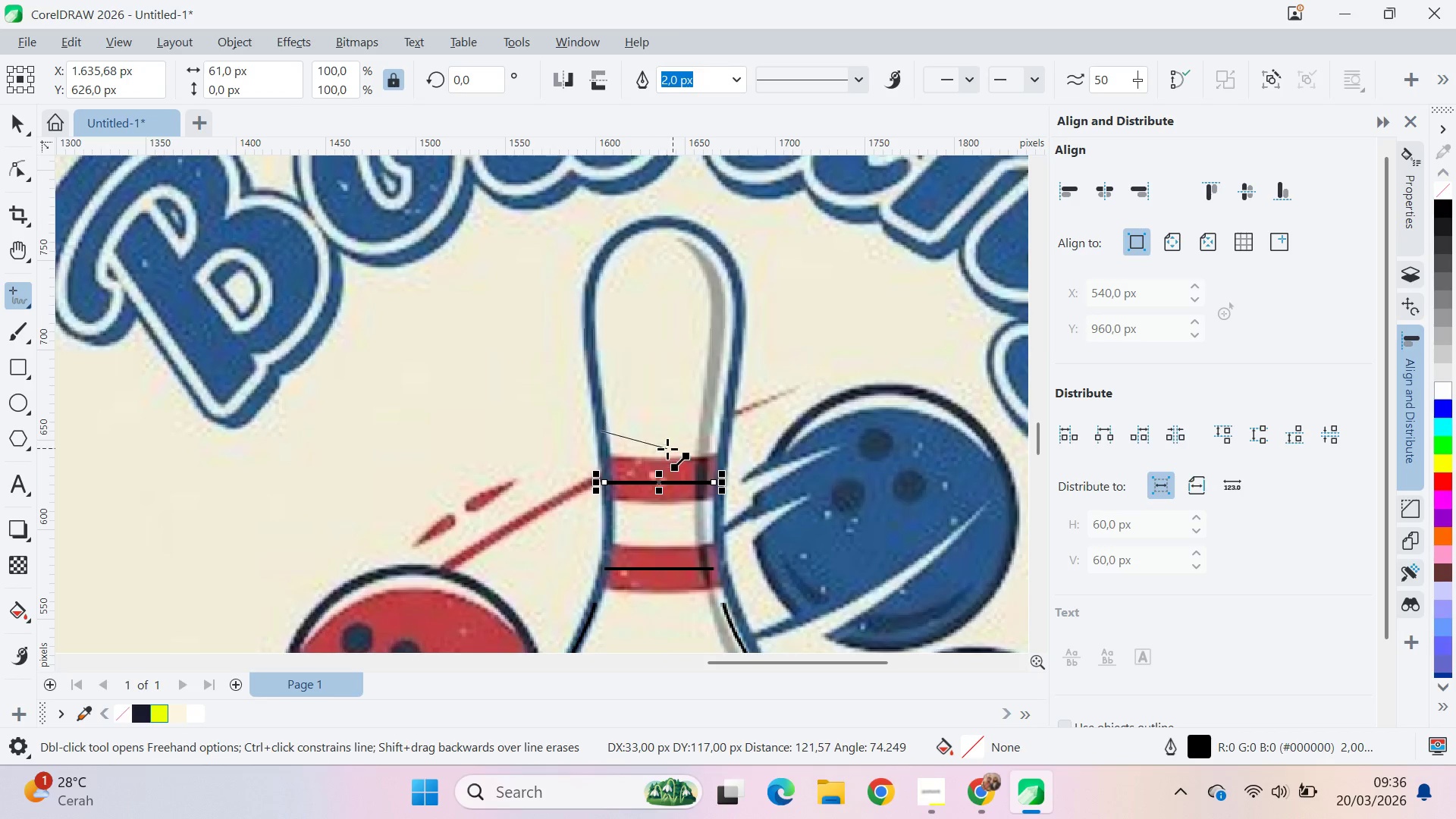 
left_click([661, 481])
 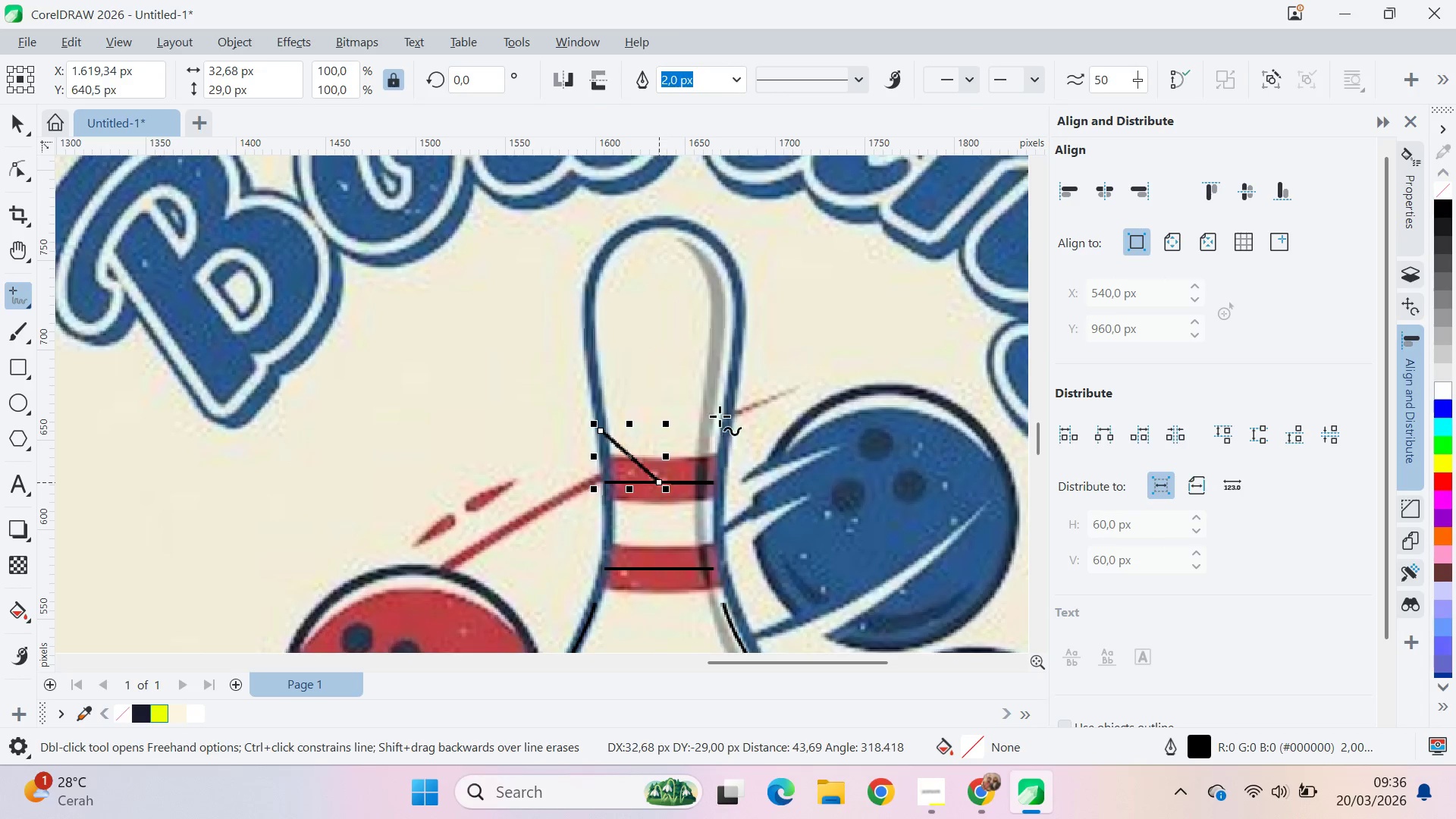 
key(A)
 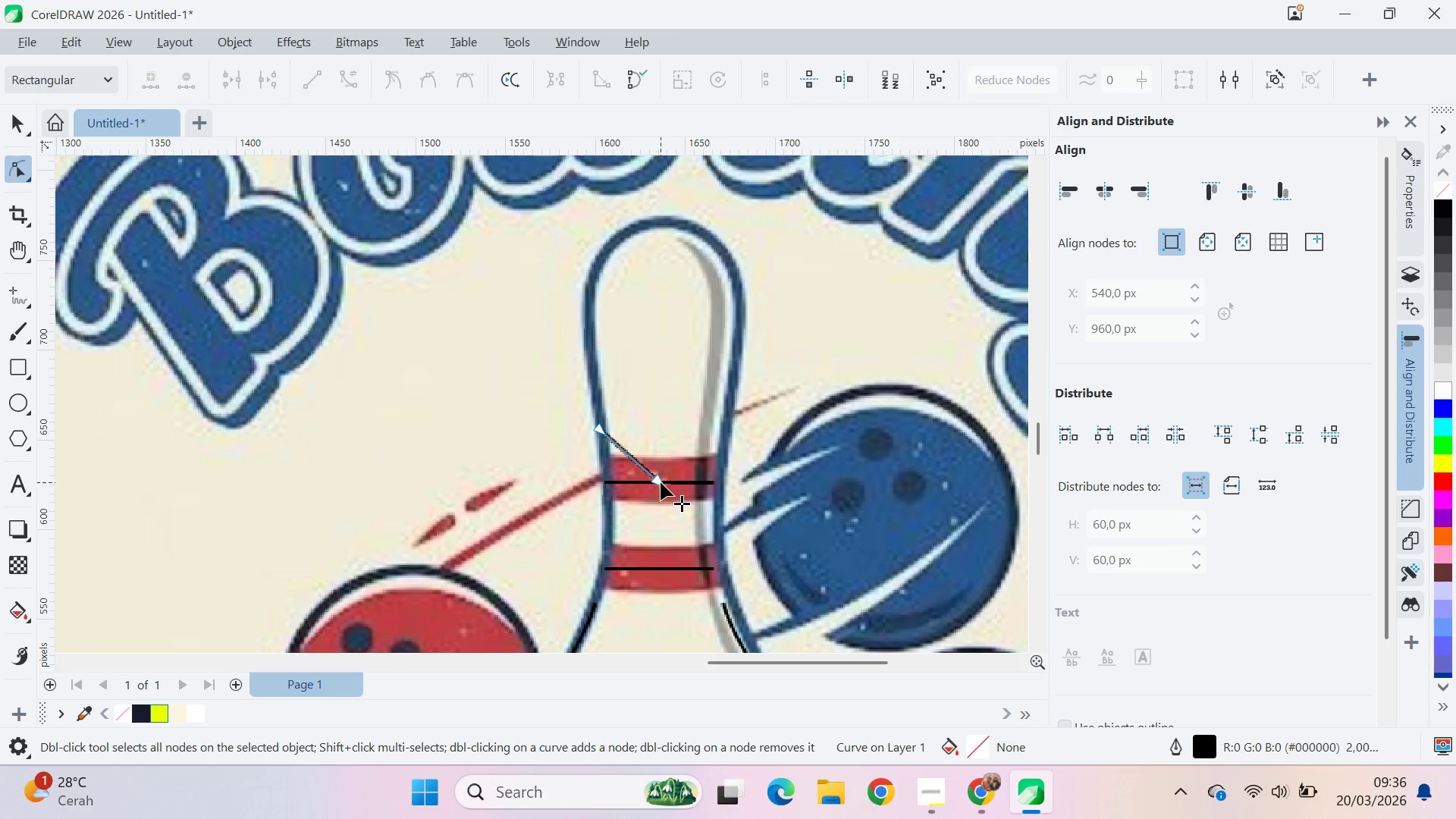 
left_click_drag(start_coordinate=[661, 482], to_coordinate=[666, 222])
 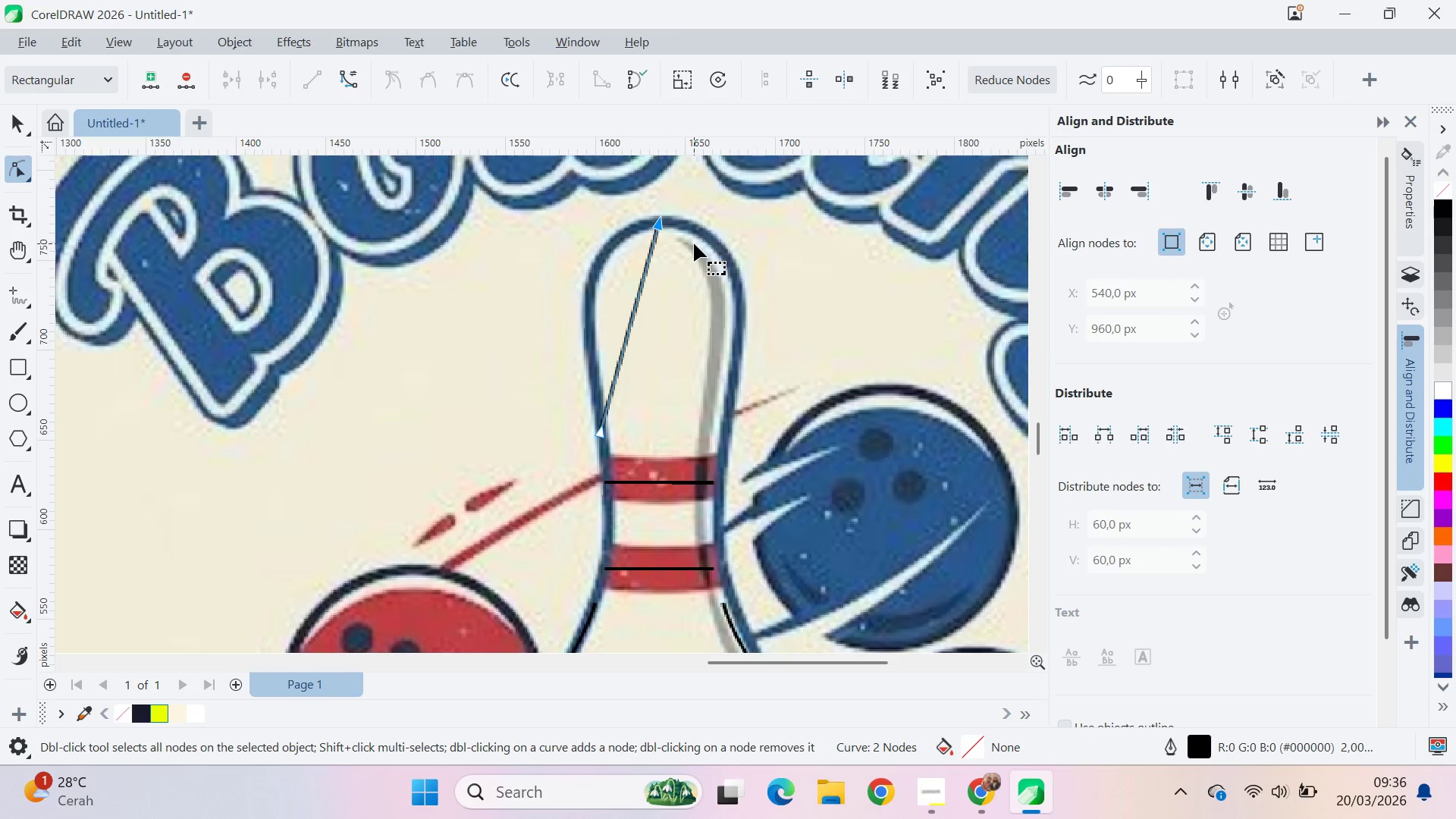 
hold_key(key=ShiftLeft, duration=1.41)
 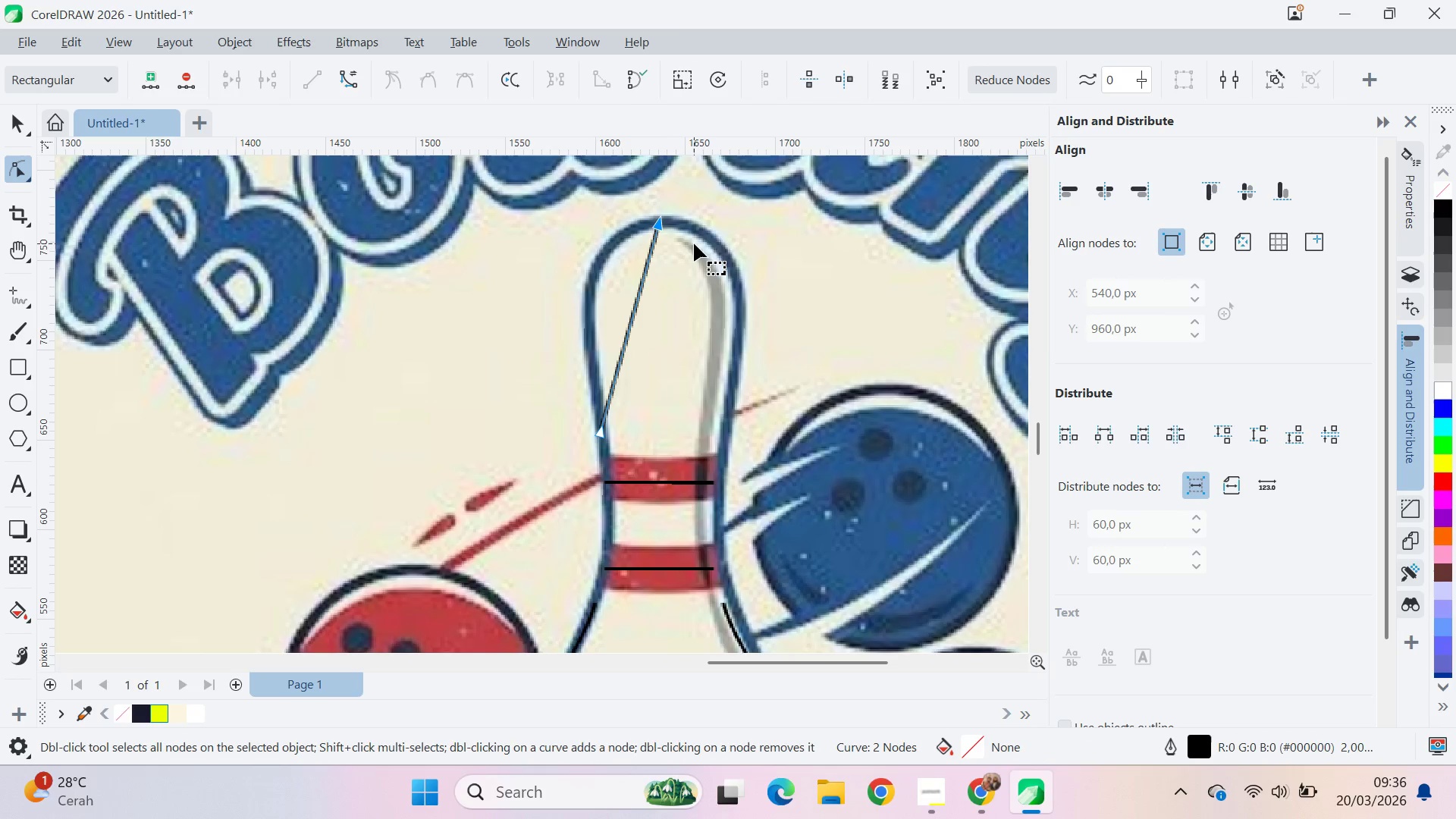 
hold_key(key=ShiftLeft, duration=4.72)
 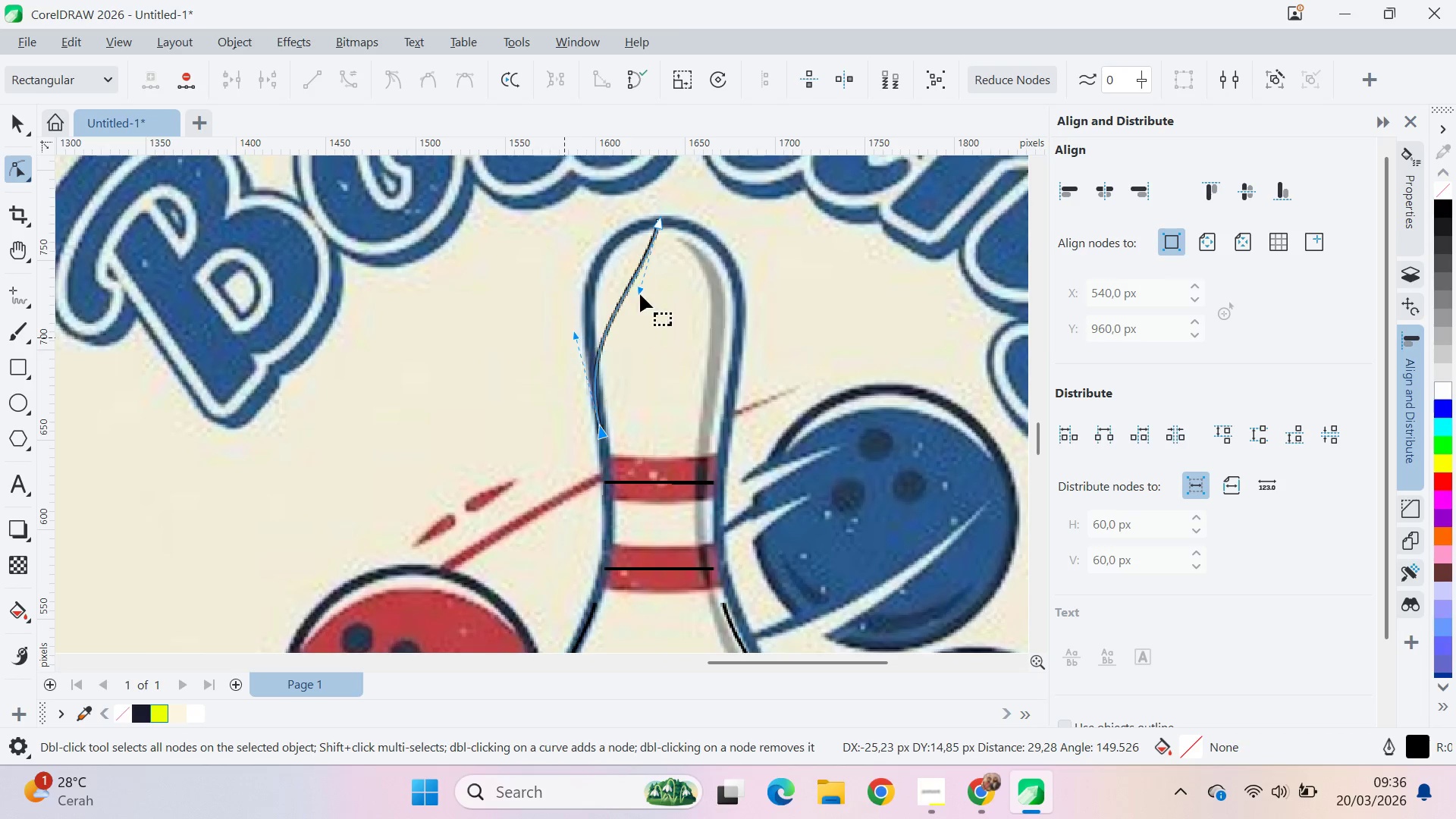 
key(A)
 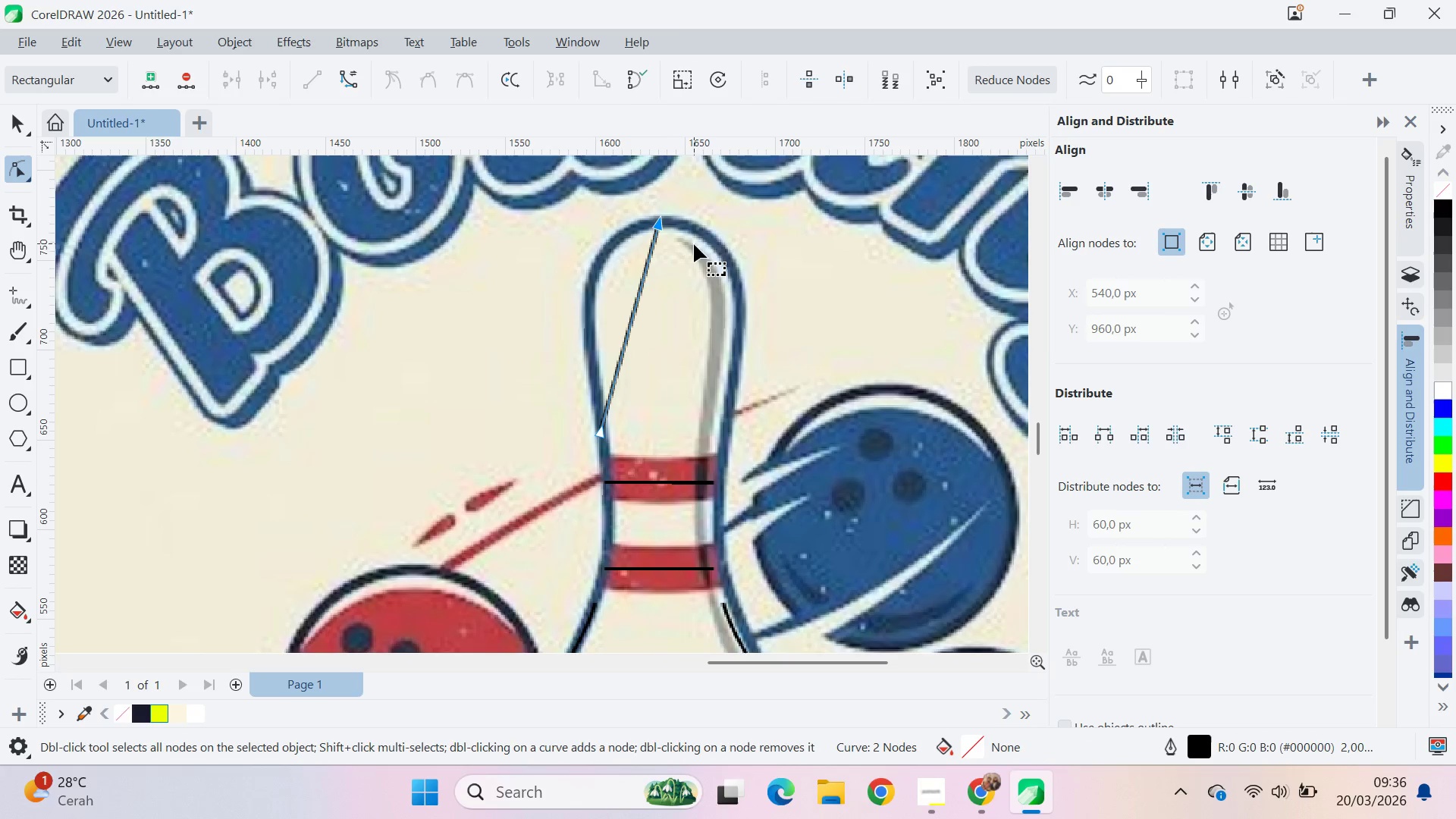 
key(Control+A)
 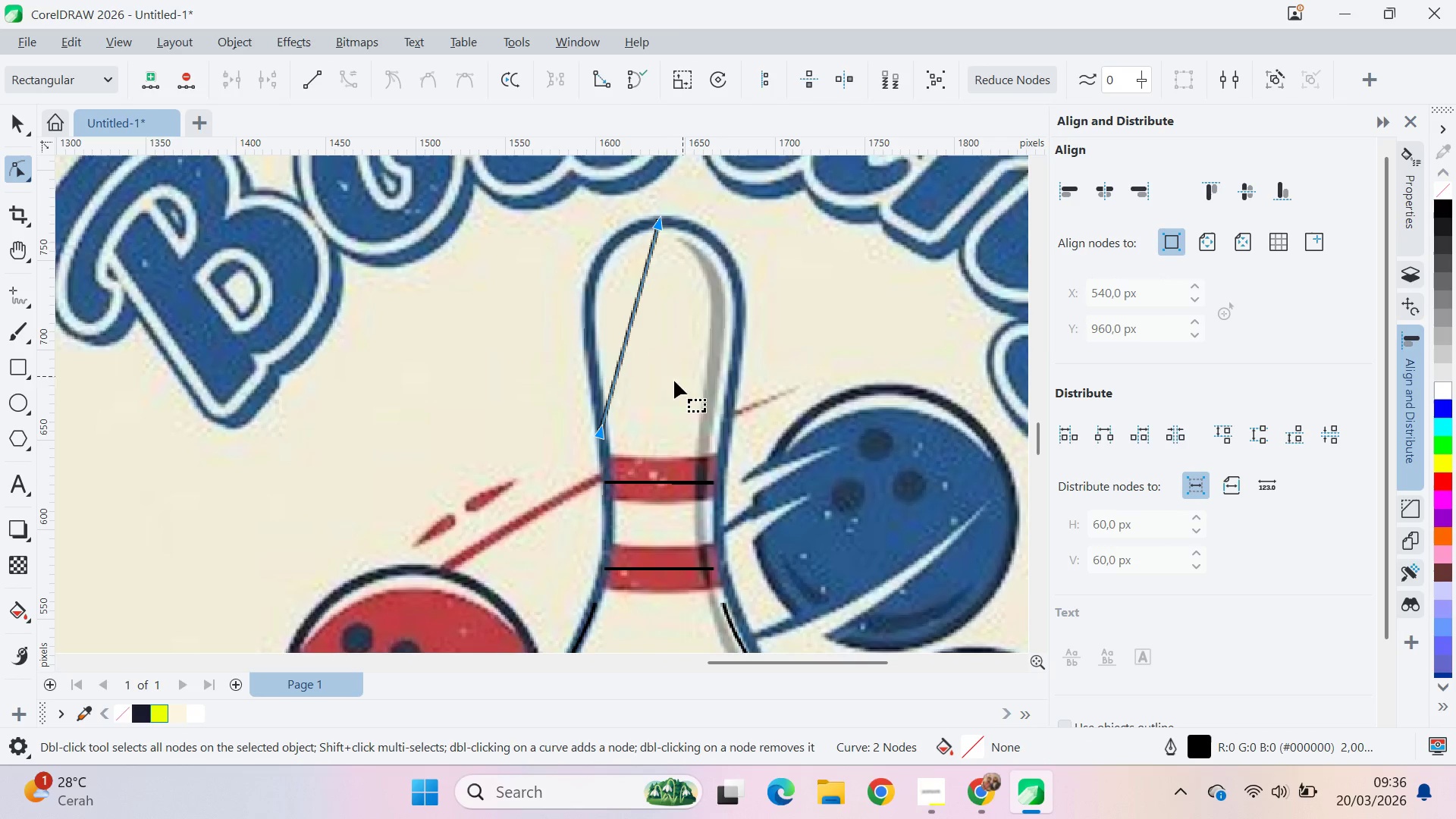 
double_click([602, 432])
 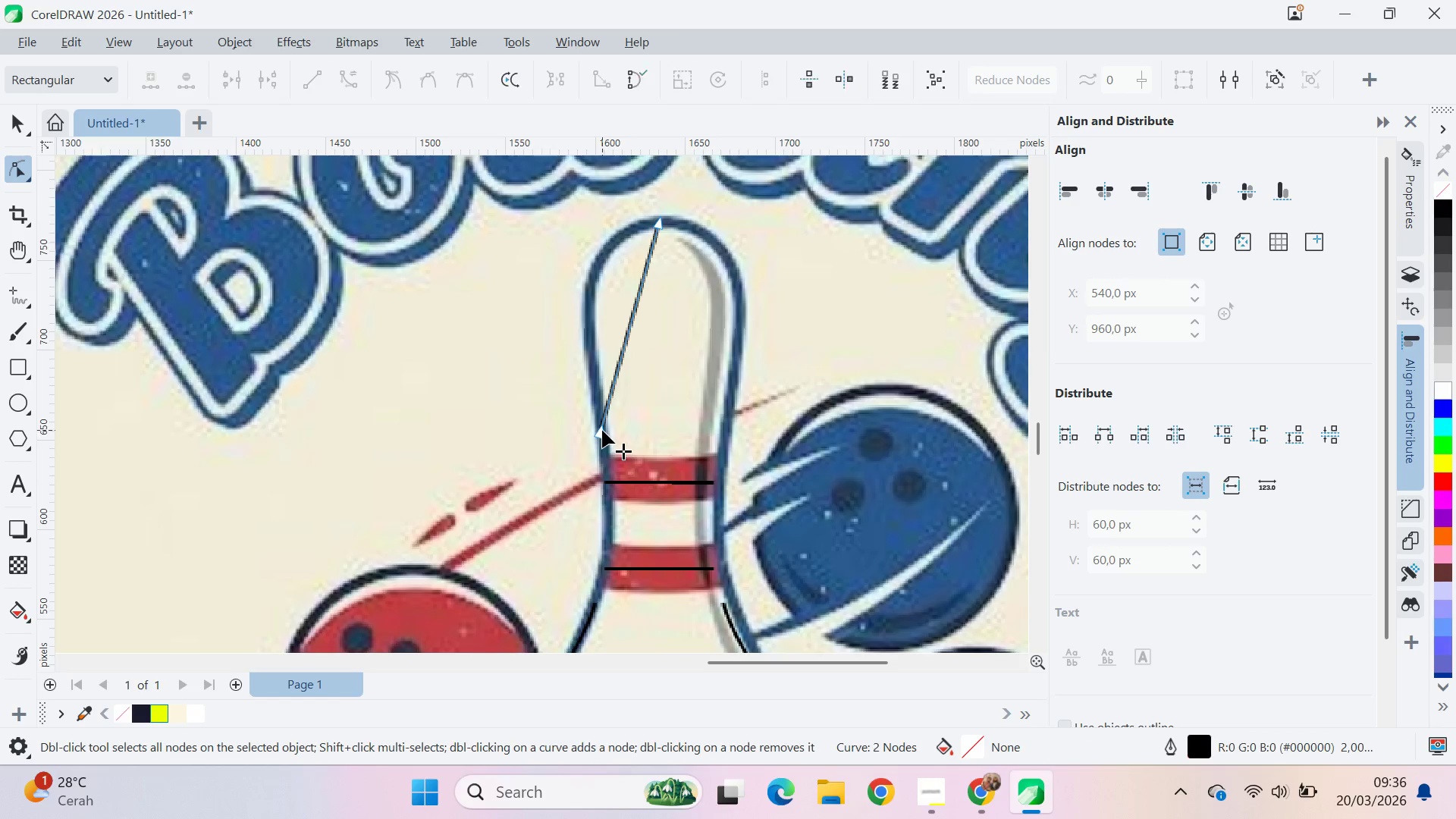 
triple_click([602, 429])
 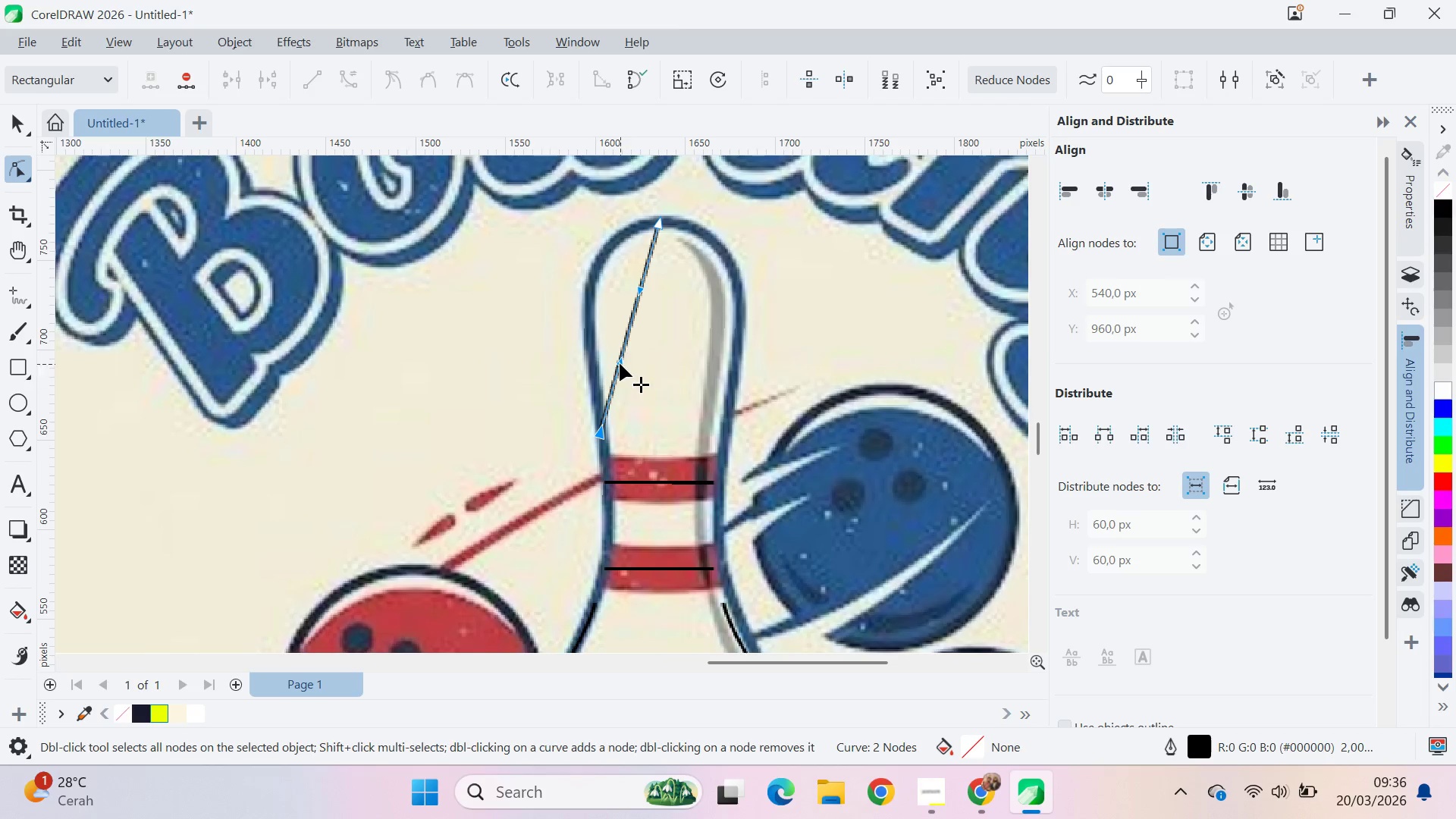 
left_click_drag(start_coordinate=[620, 362], to_coordinate=[564, 337])
 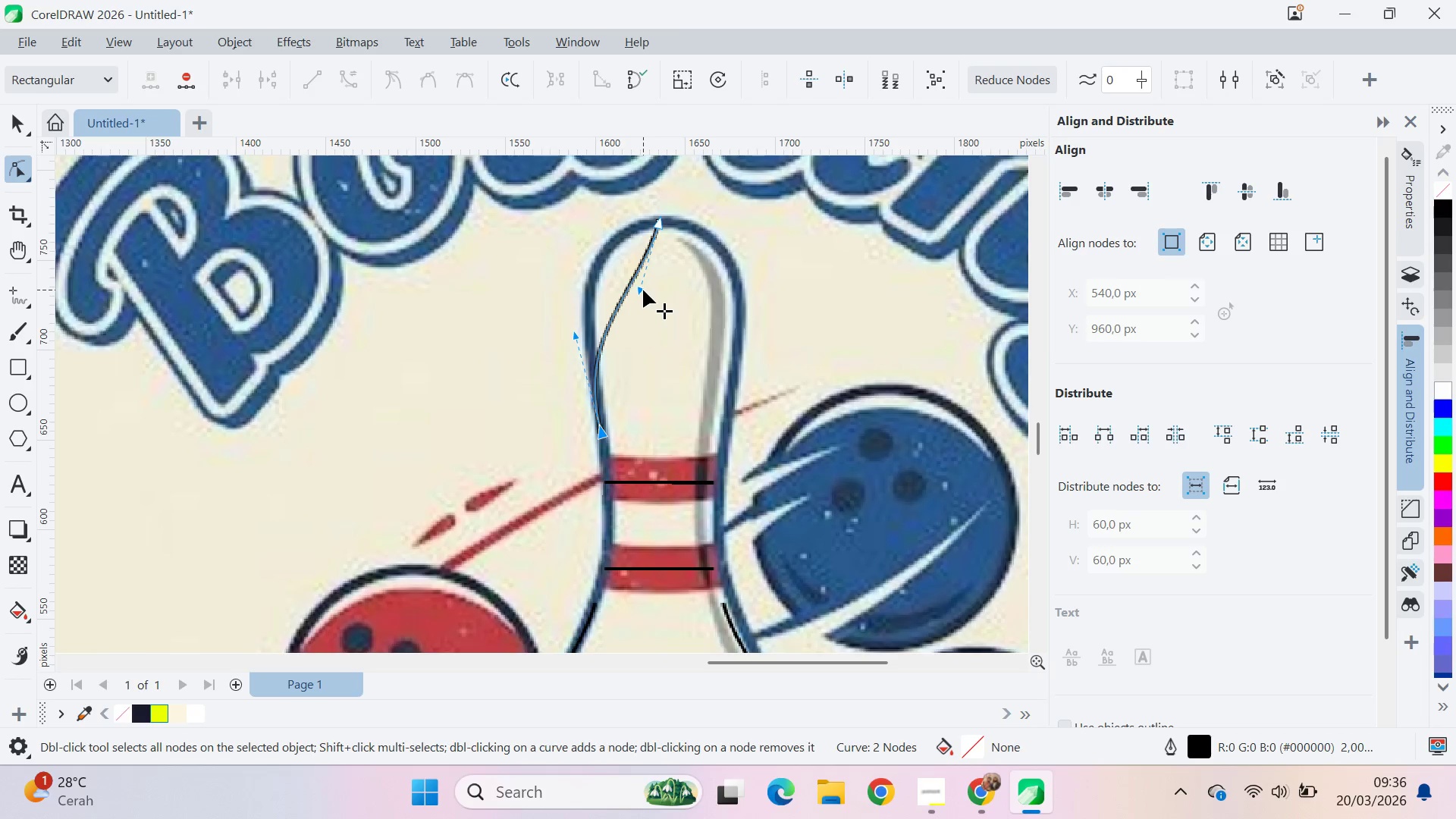 
hold_key(key=ShiftLeft, duration=0.66)
 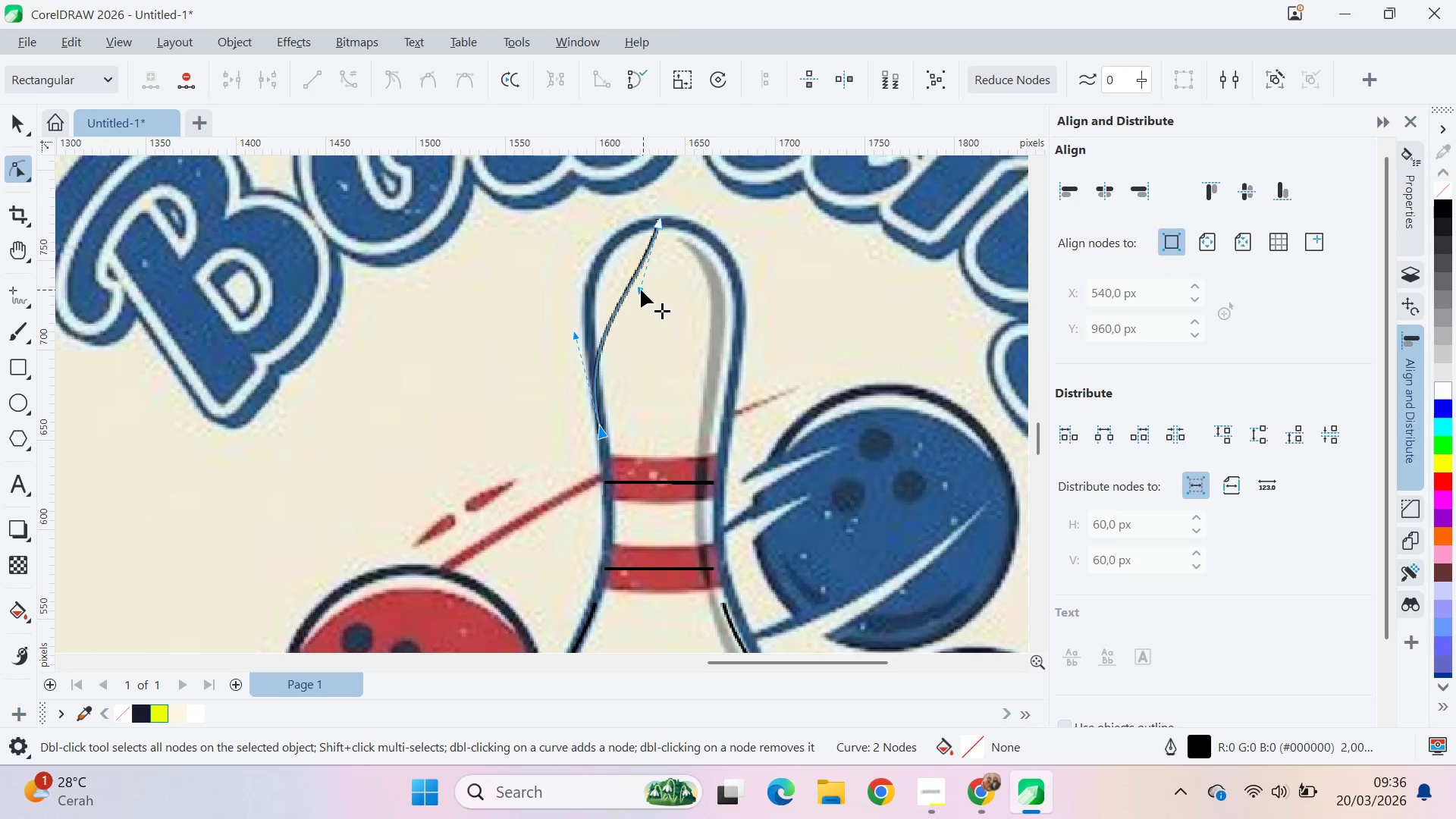 
left_click_drag(start_coordinate=[639, 290], to_coordinate=[585, 221])
 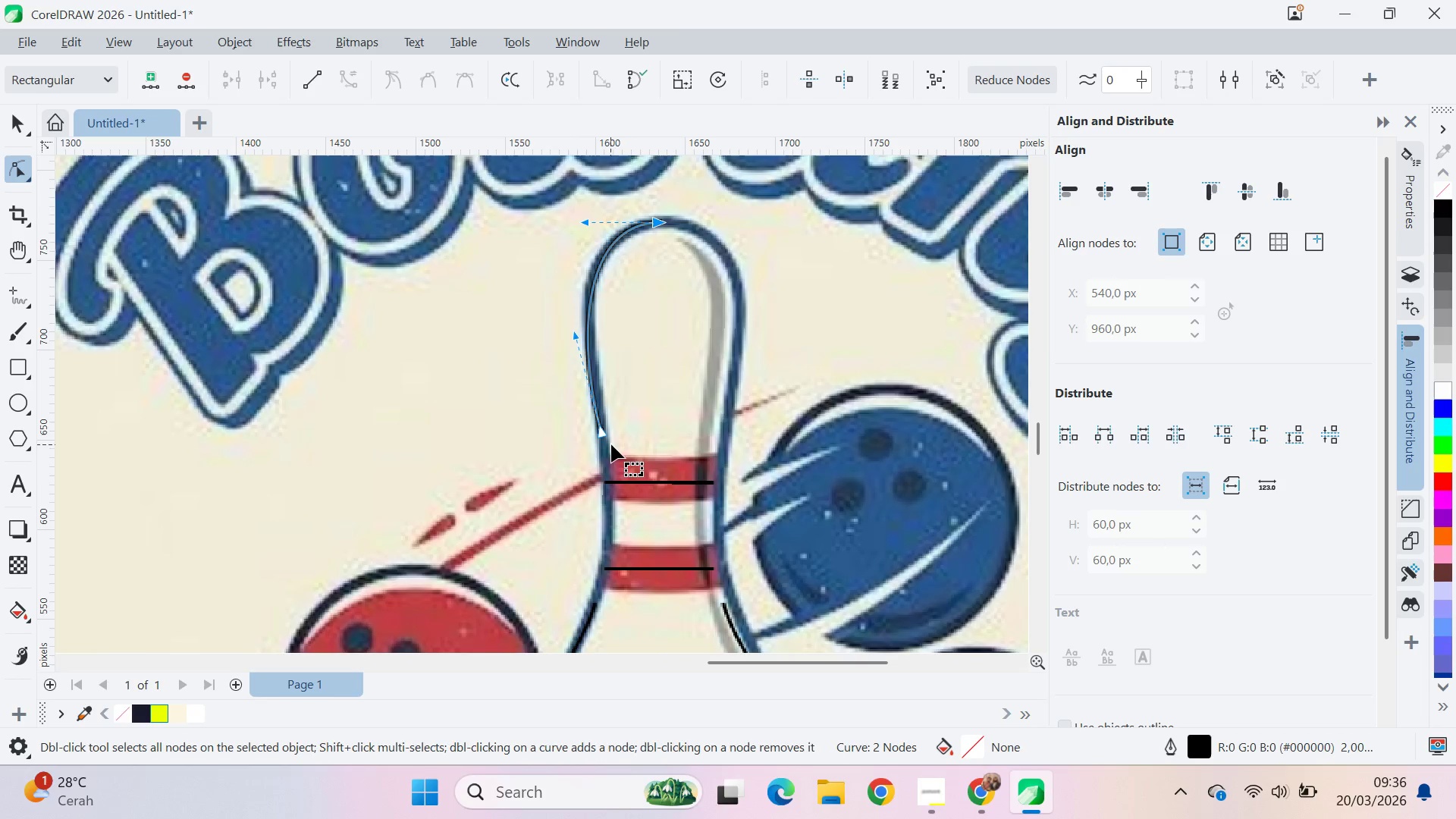 
hold_key(key=ShiftLeft, duration=1.51)
 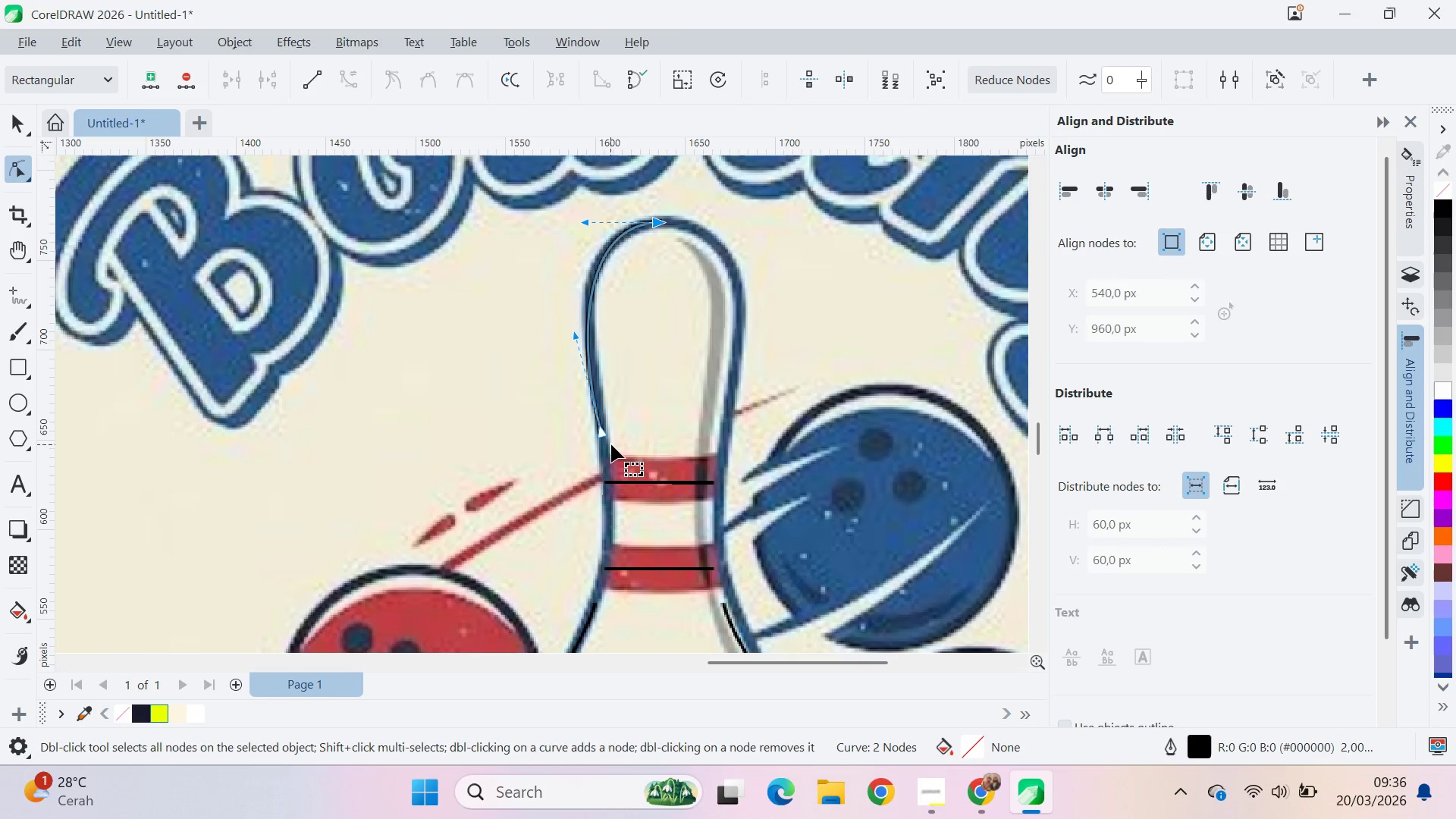 
key(Shift+ShiftLeft)
 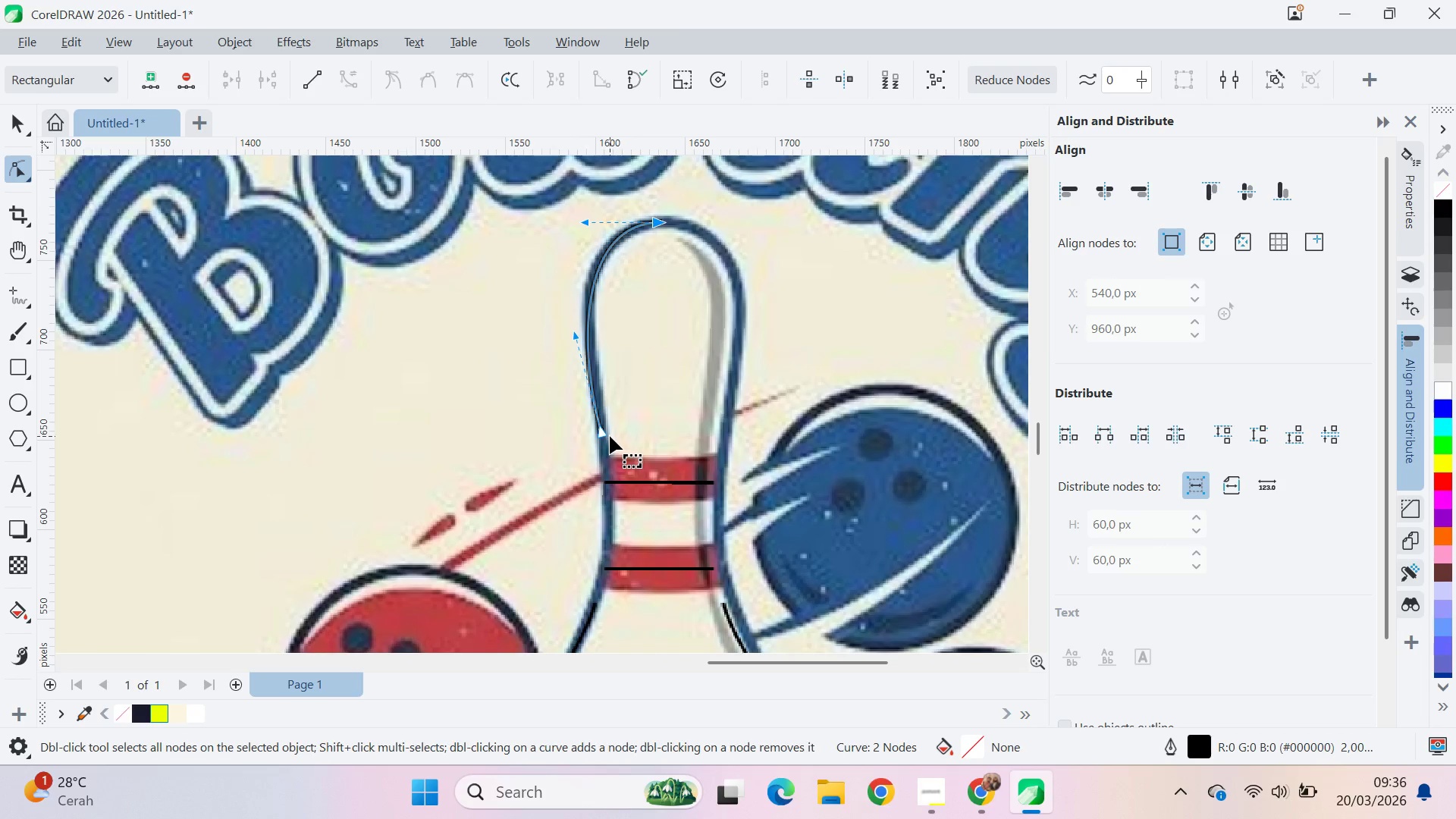 
left_click_drag(start_coordinate=[604, 435], to_coordinate=[637, 438])
 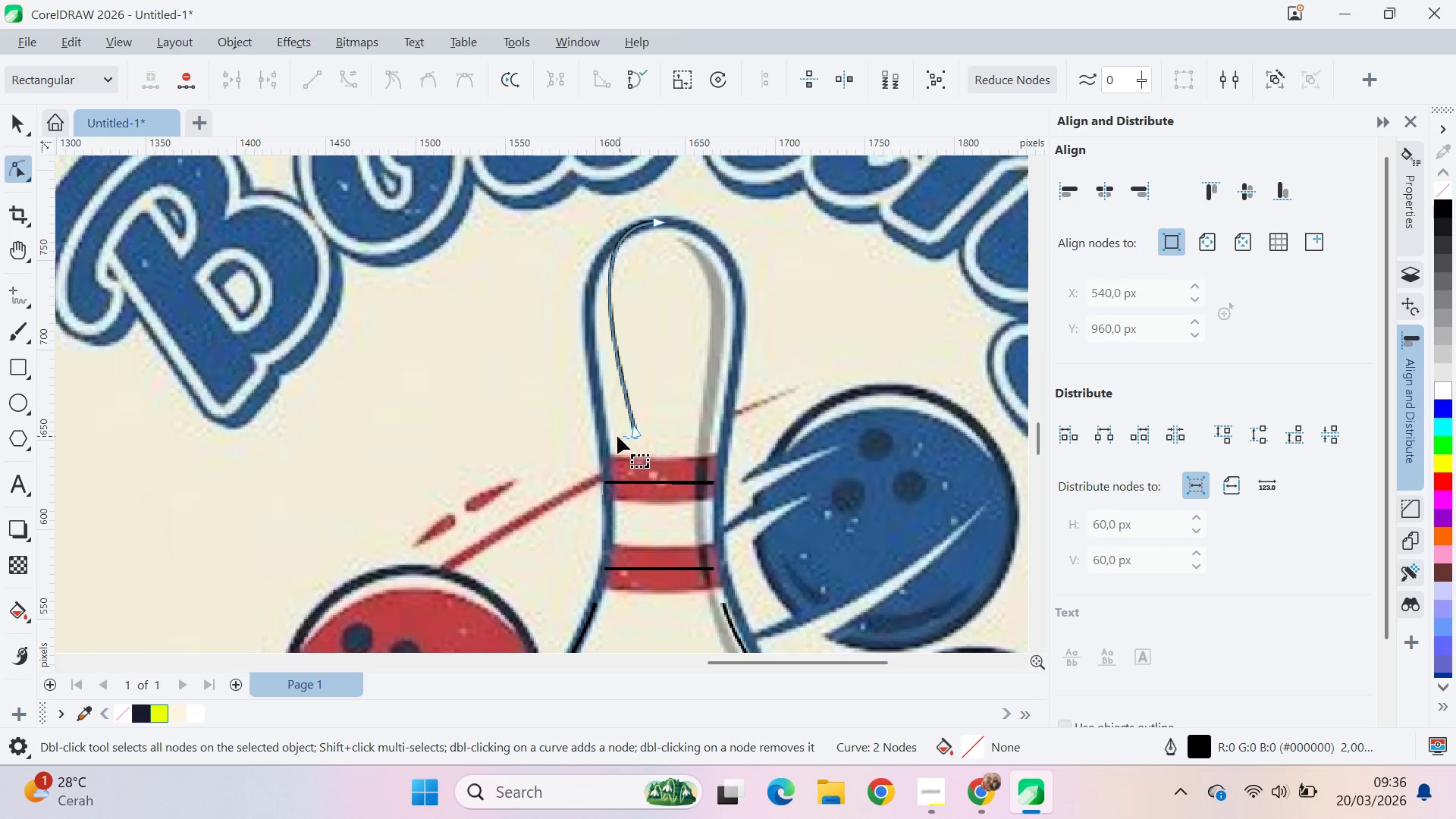 
hold_key(key=ShiftLeft, duration=0.64)
 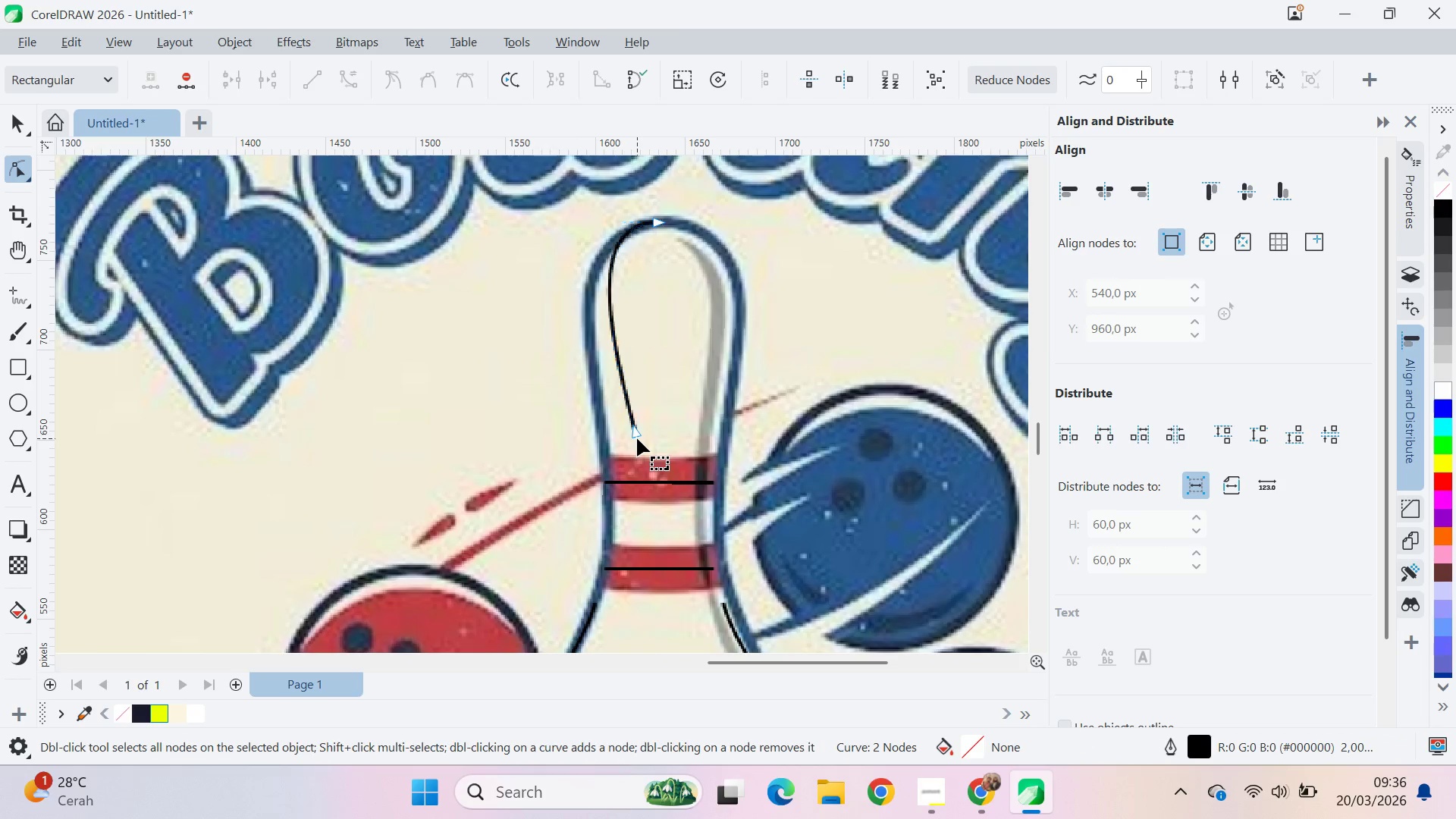 
left_click_drag(start_coordinate=[637, 438], to_coordinate=[612, 435])
 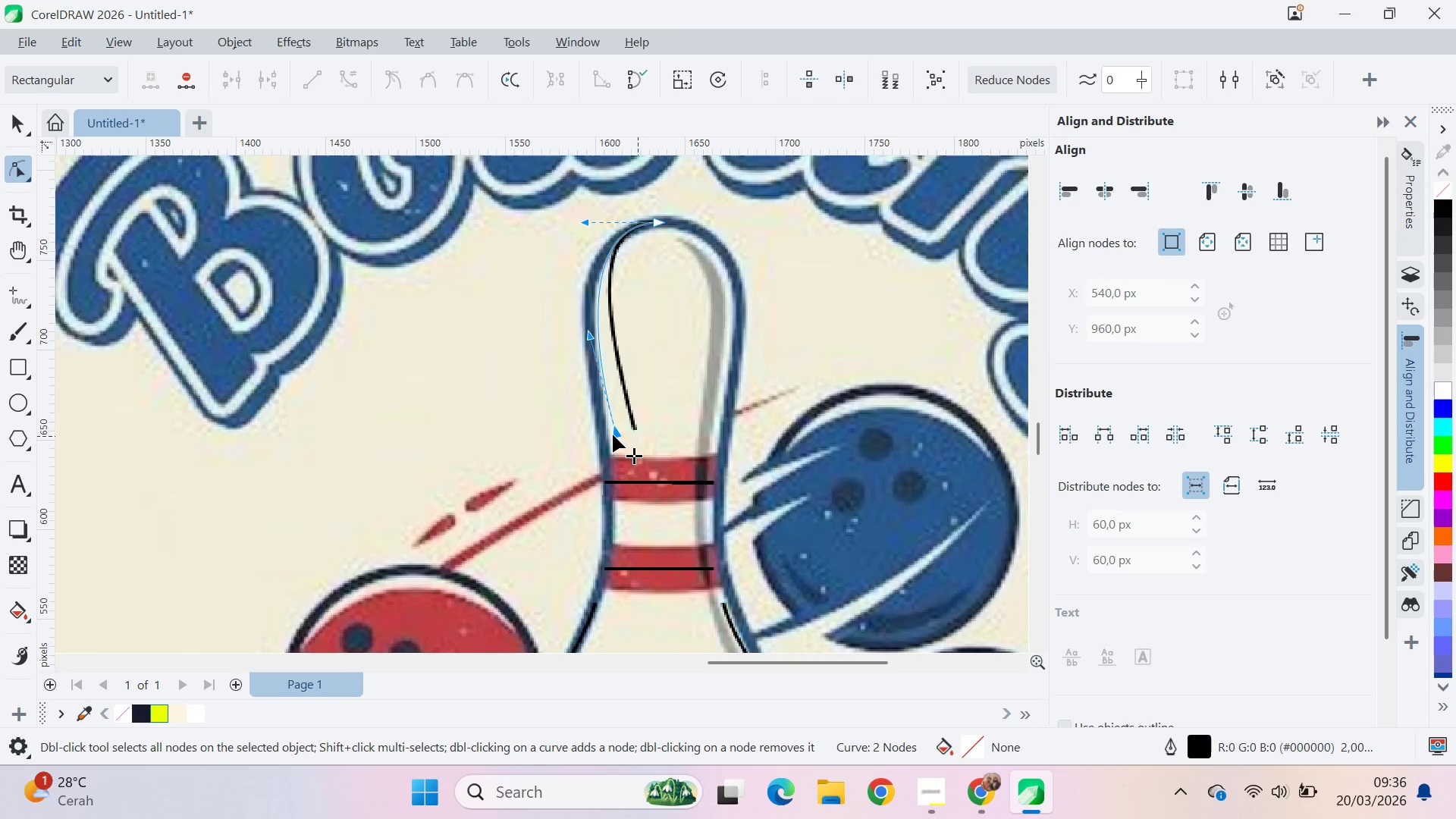 
hold_key(key=ShiftLeft, duration=0.59)
 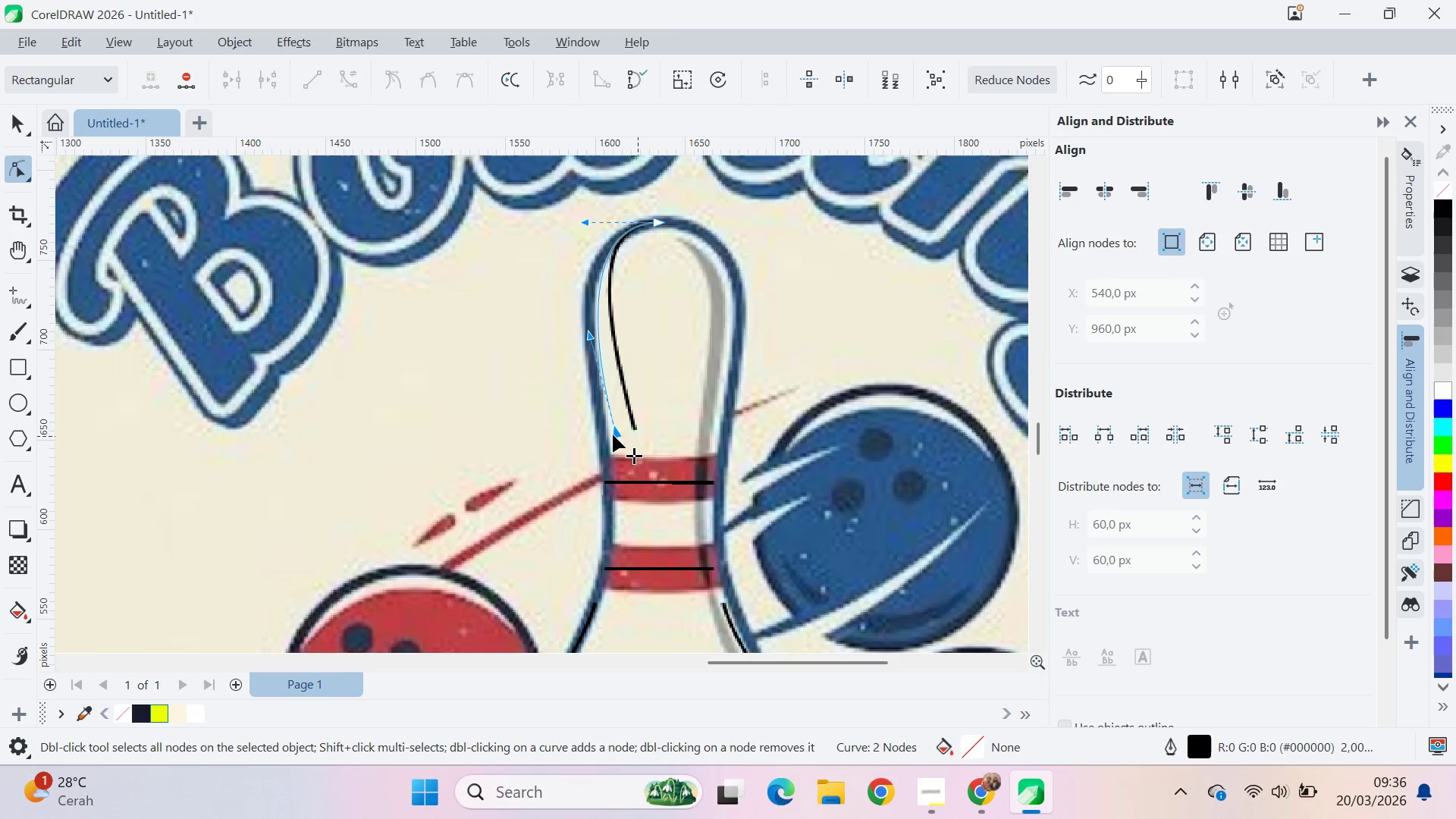 
hold_key(key=ShiftLeft, duration=1.51)
left_click_drag(start_coordinate=[638, 436], to_coordinate=[605, 435])
 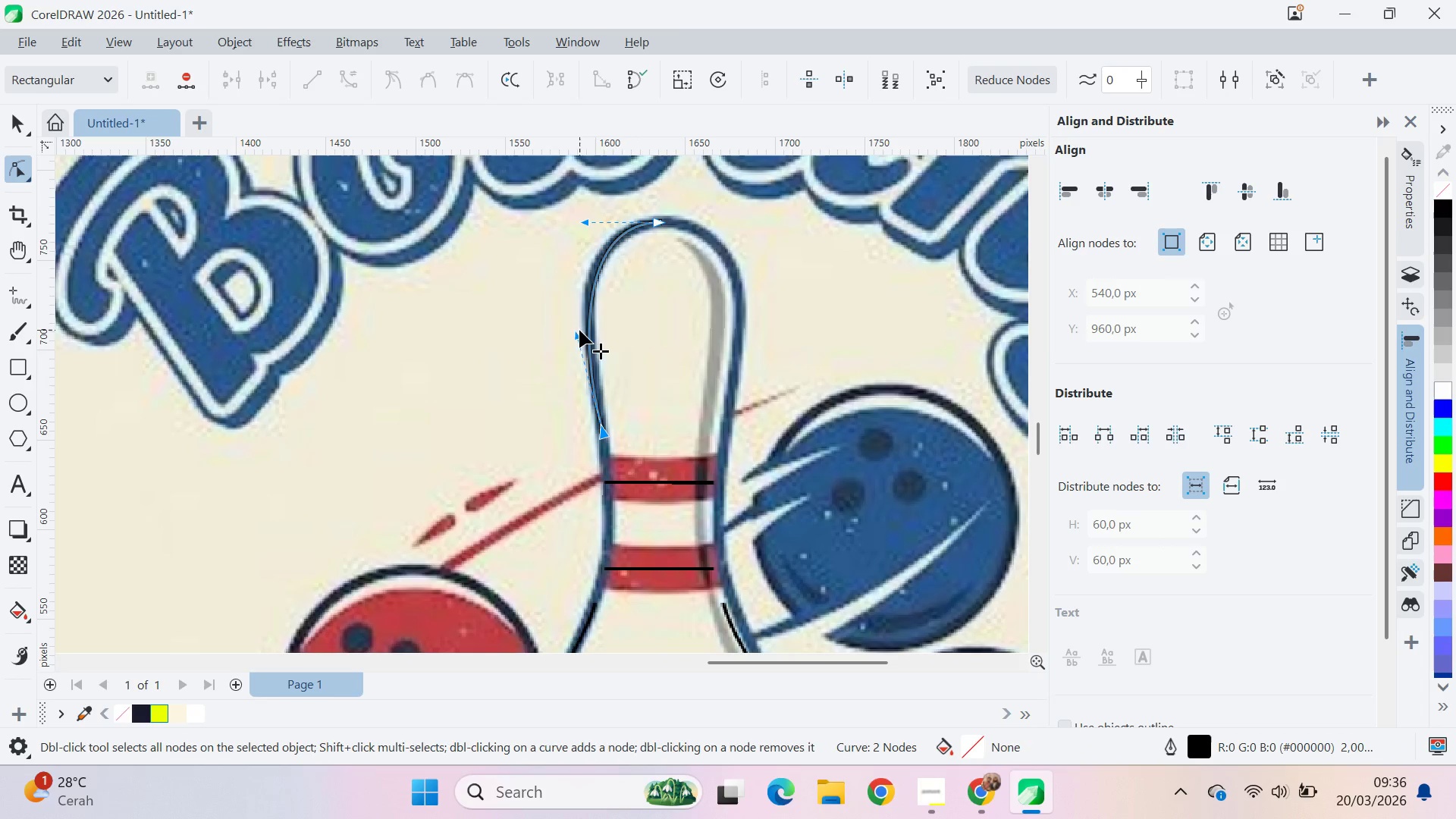 
hold_key(key=ShiftLeft, duration=0.61)
 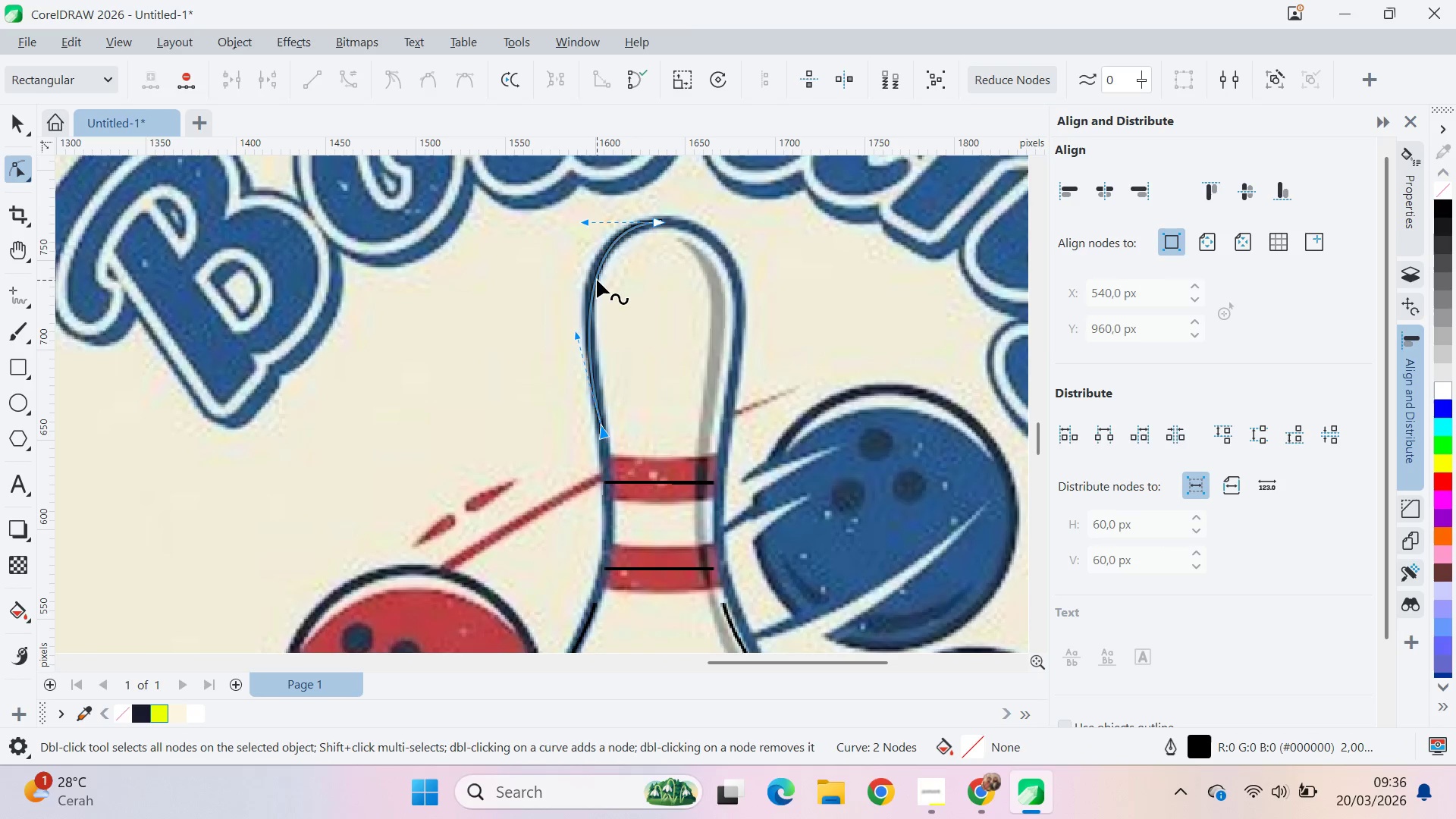 
double_click([597, 280])
 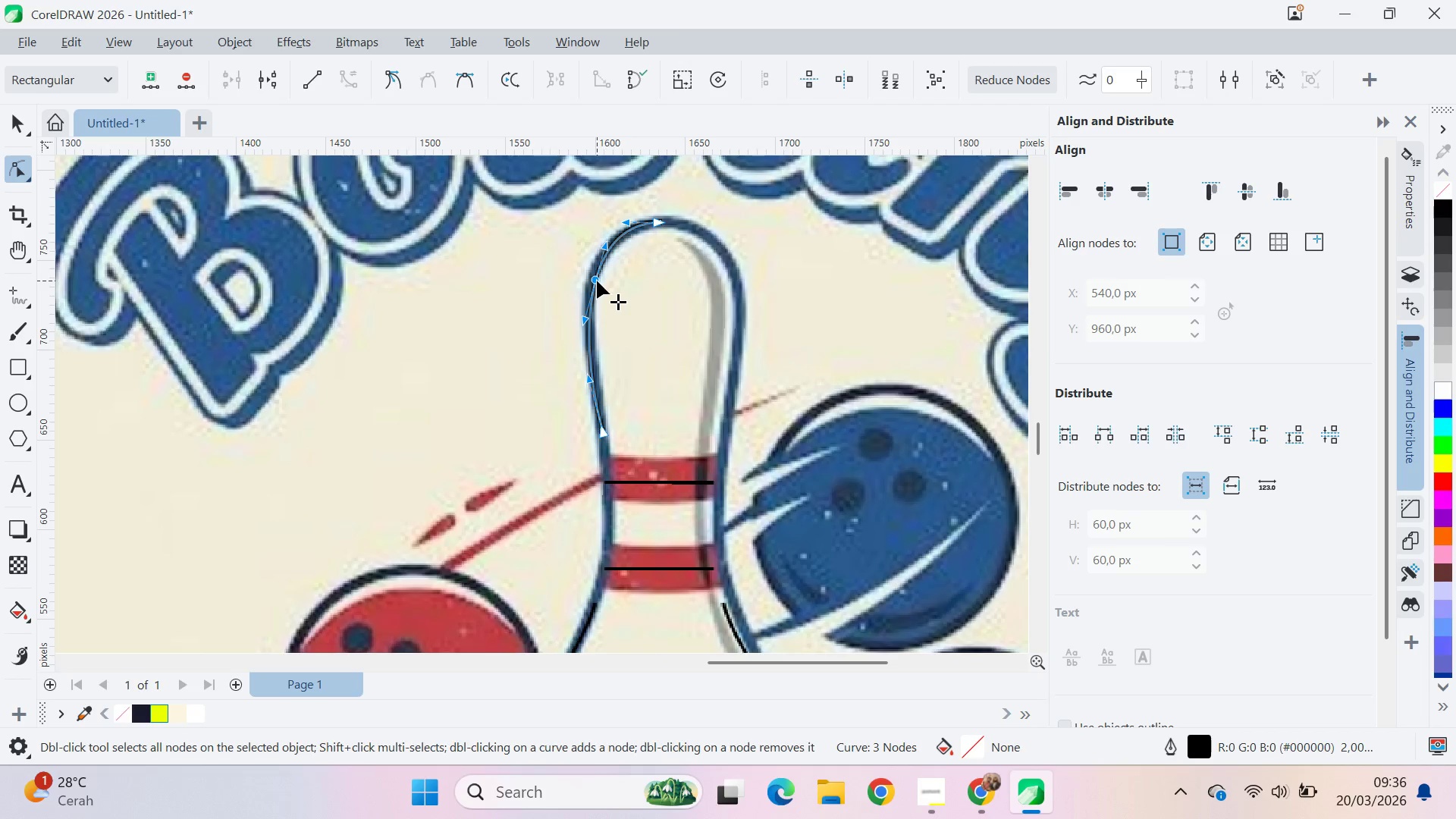 
left_click_drag(start_coordinate=[597, 281], to_coordinate=[618, 297])
 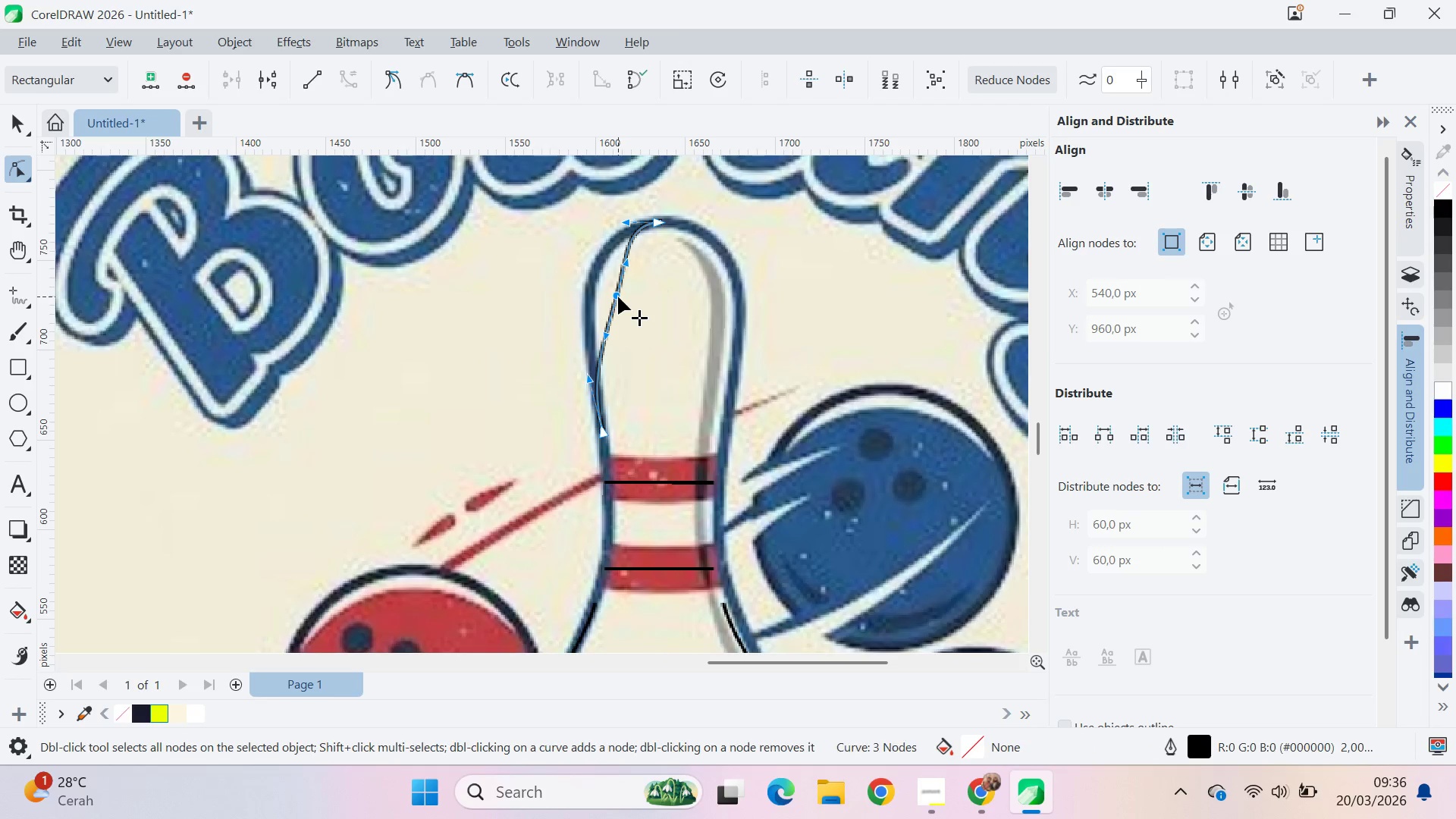 
left_click_drag(start_coordinate=[618, 297], to_coordinate=[595, 278])
 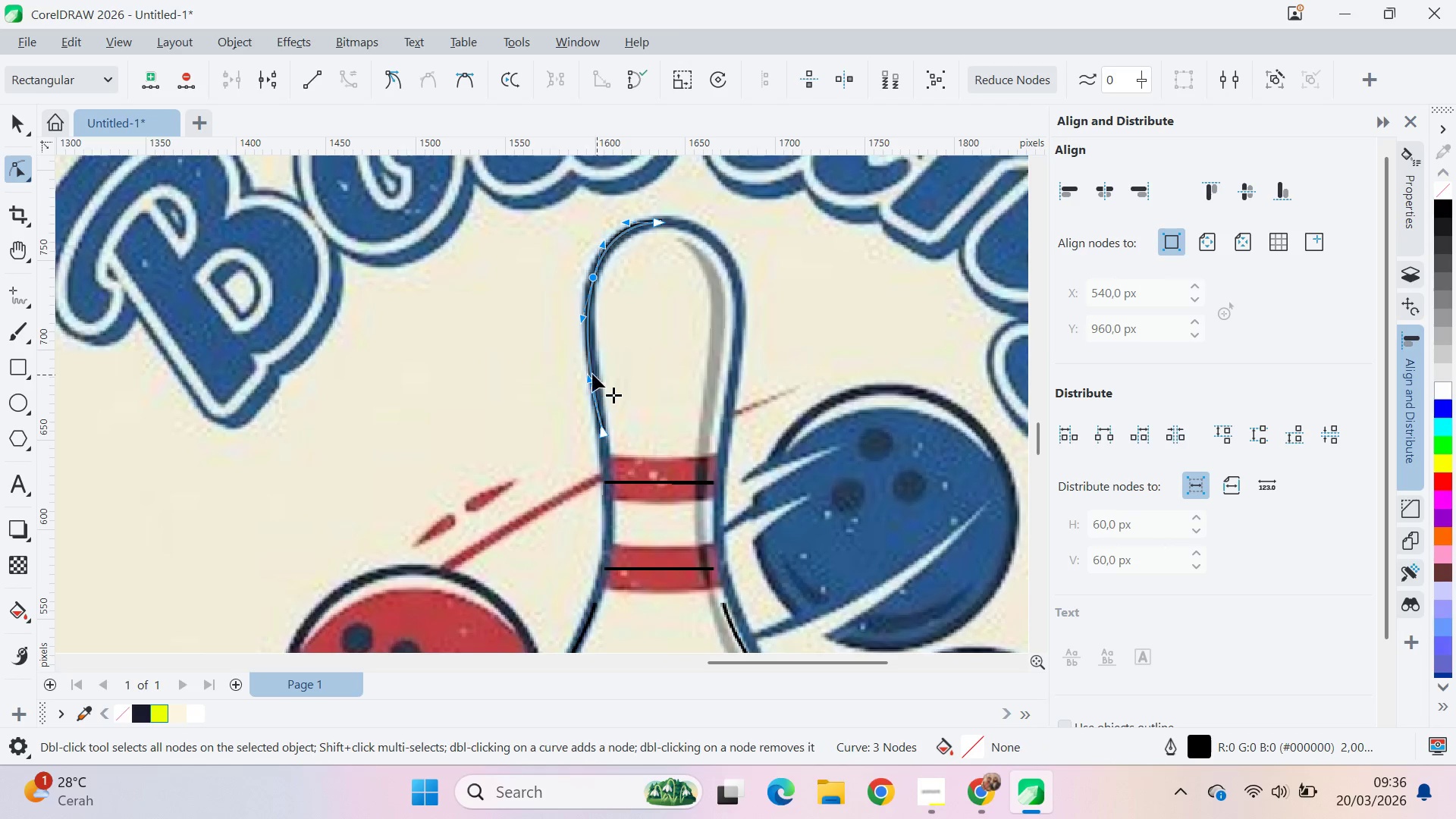 
left_click_drag(start_coordinate=[587, 375], to_coordinate=[592, 406])
 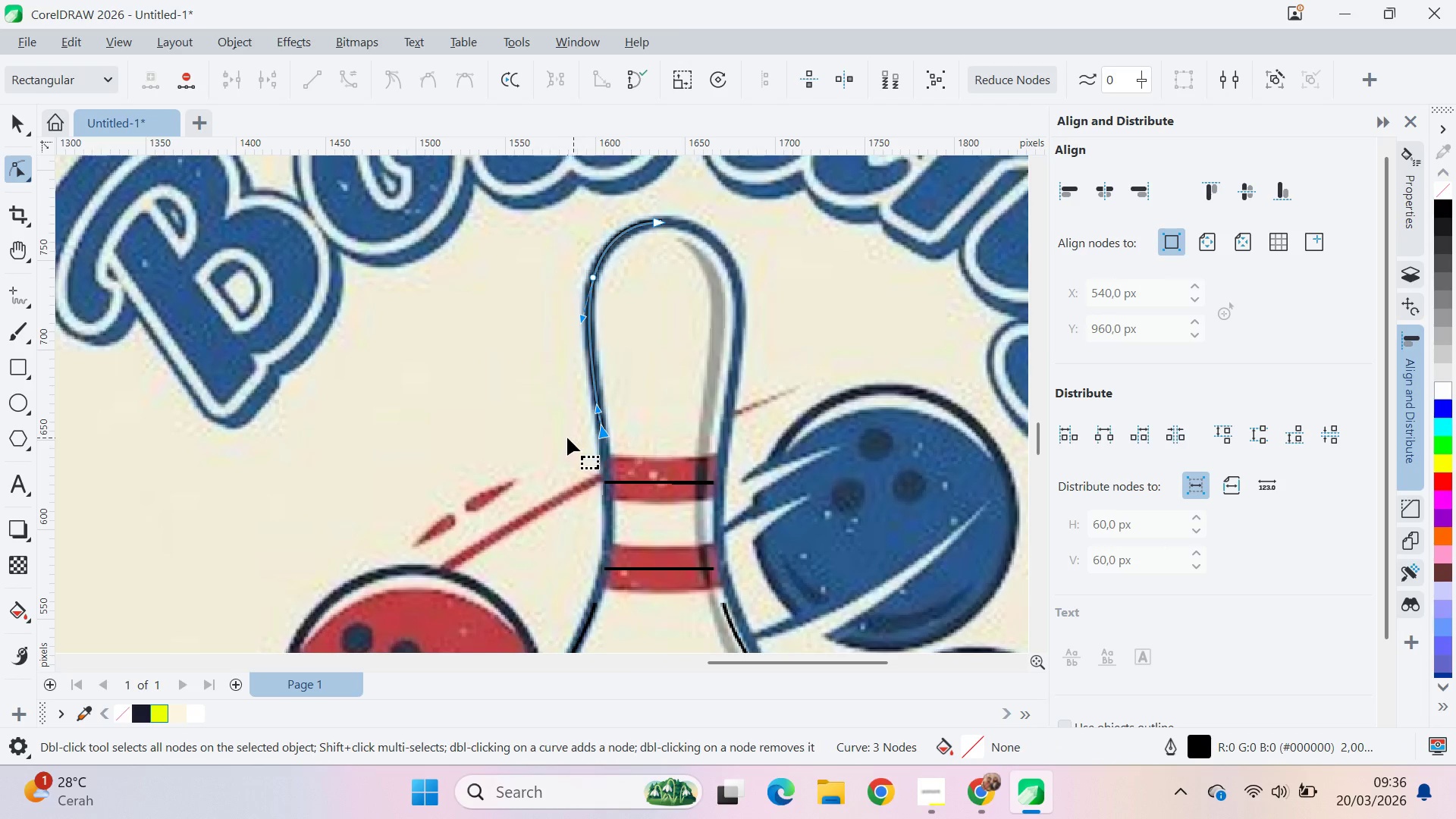 
left_click([567, 438])
 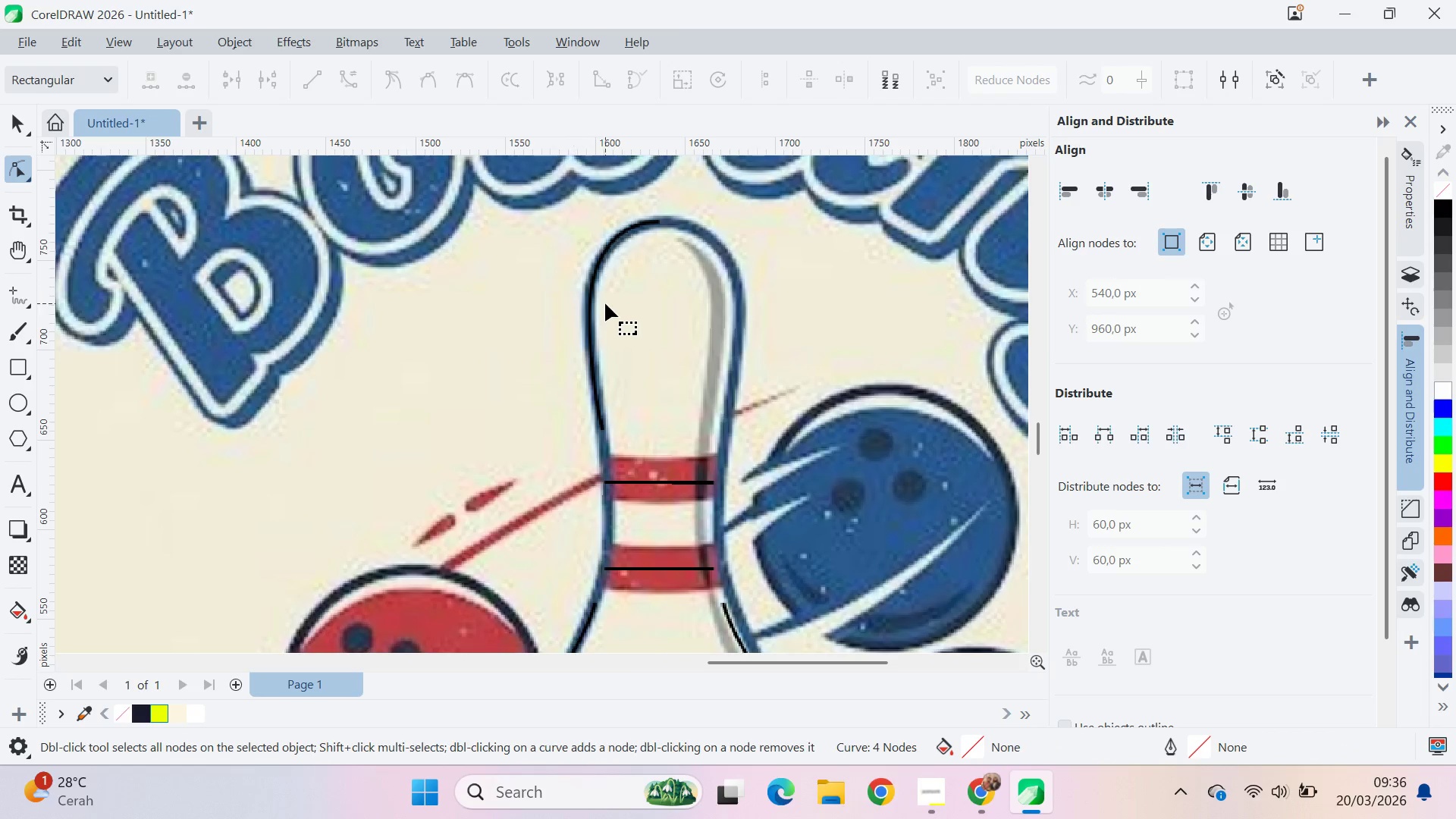 
key(V)
 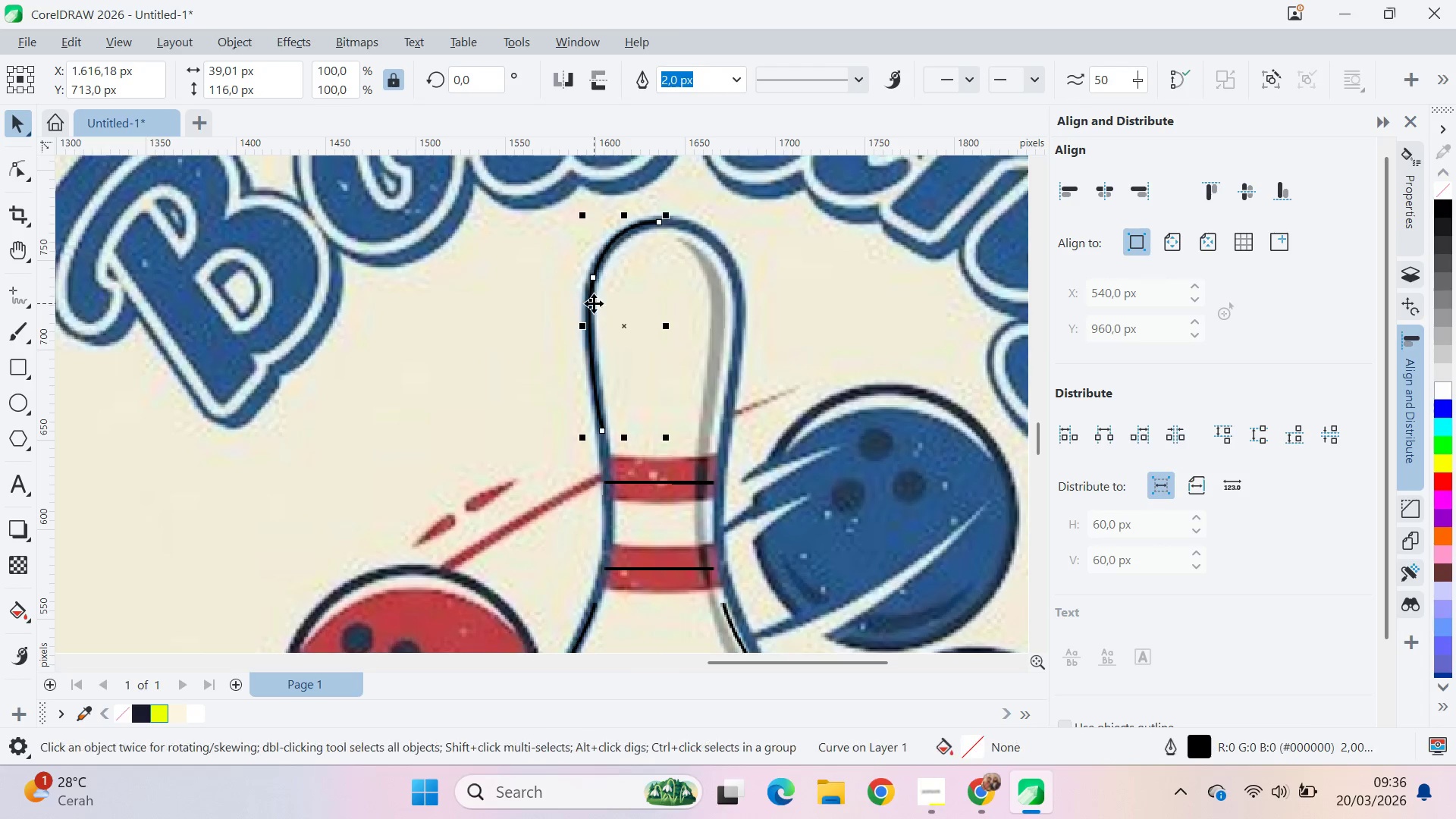 
hold_key(key=ControlLeft, duration=1.52)
left_click_drag(start_coordinate=[582, 326], to_coordinate=[711, 332])
 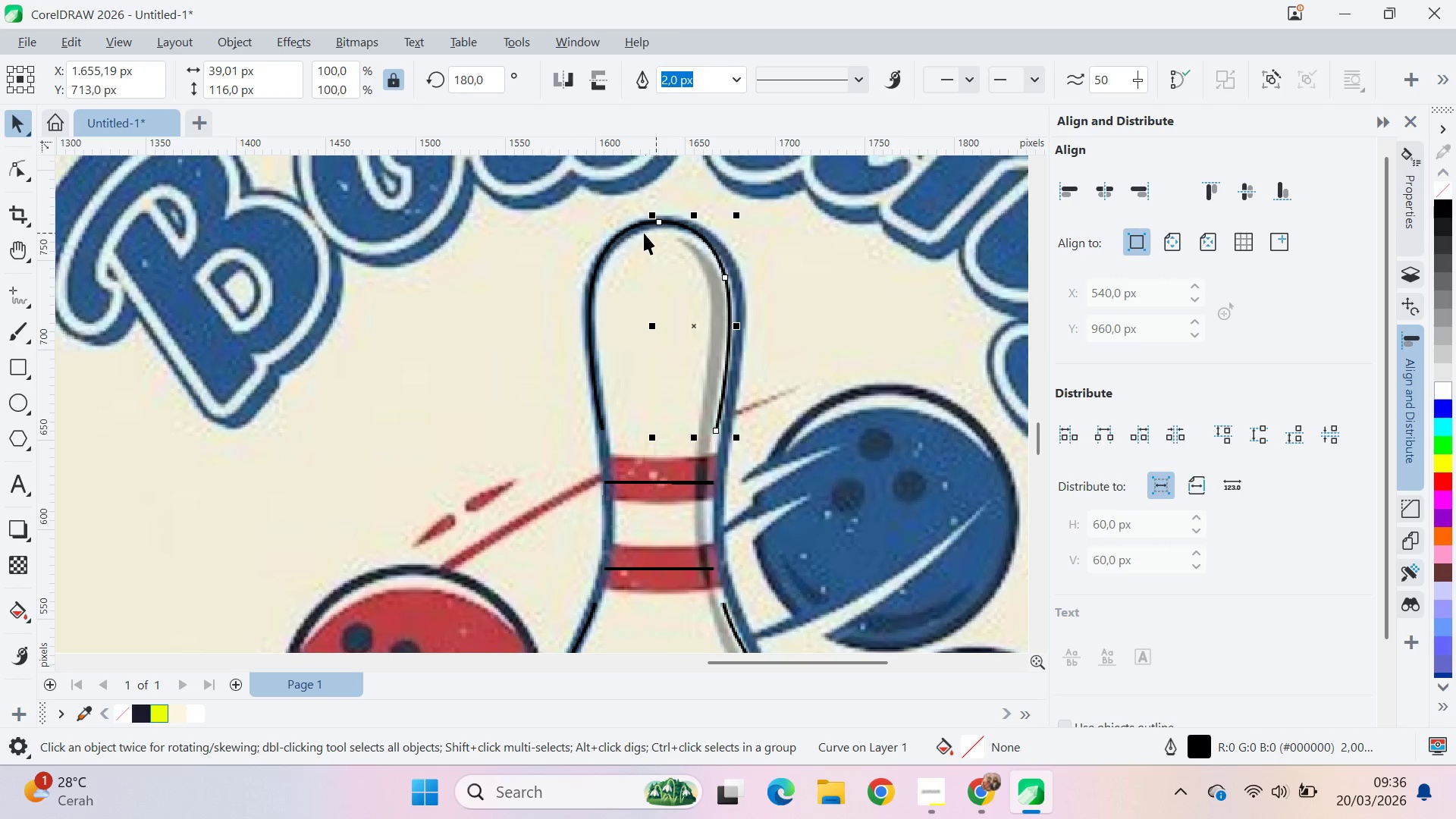 
hold_key(key=ControlLeft, duration=0.5)
right_click([711, 332])
 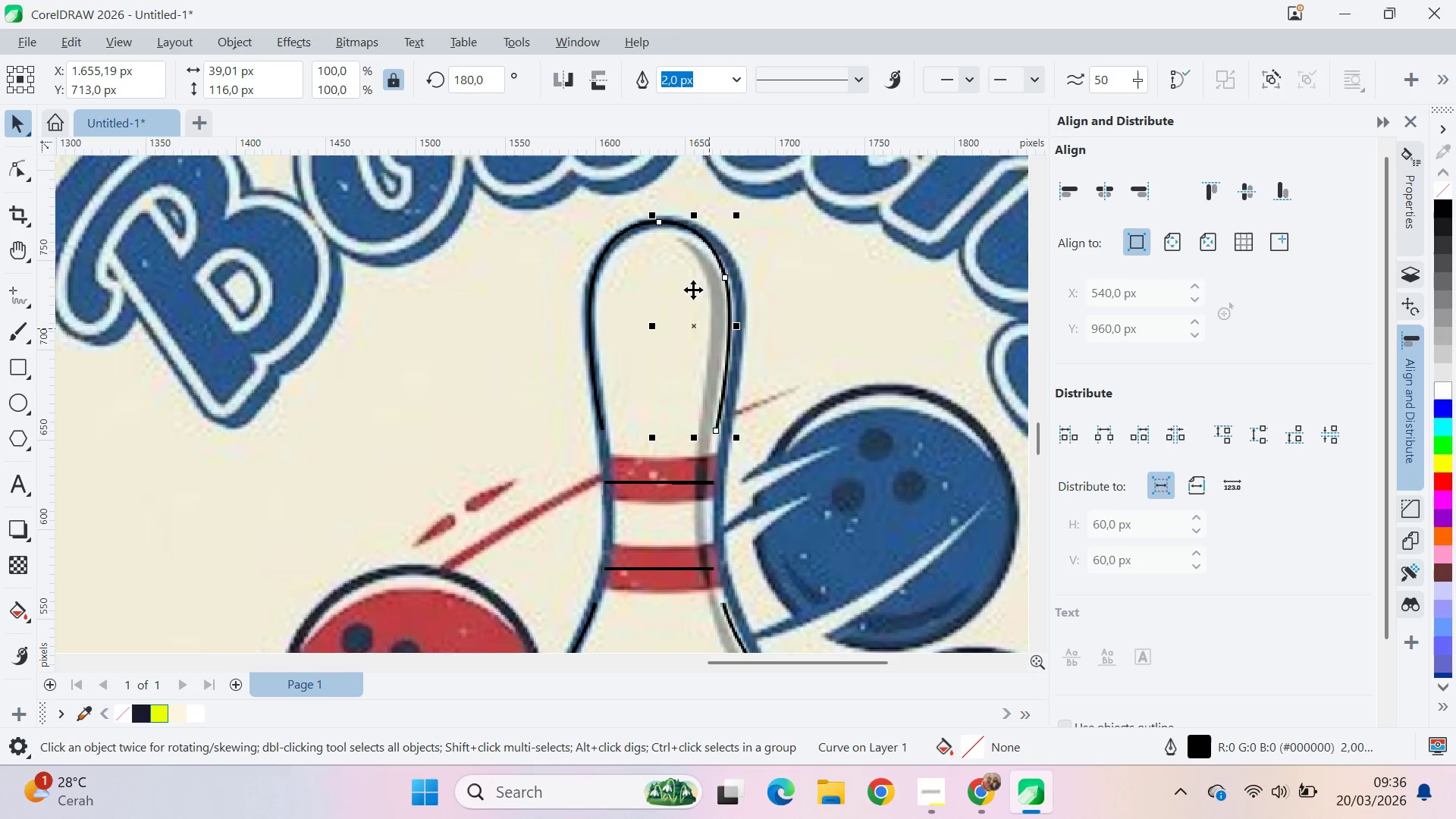 
left_click([711, 332])
 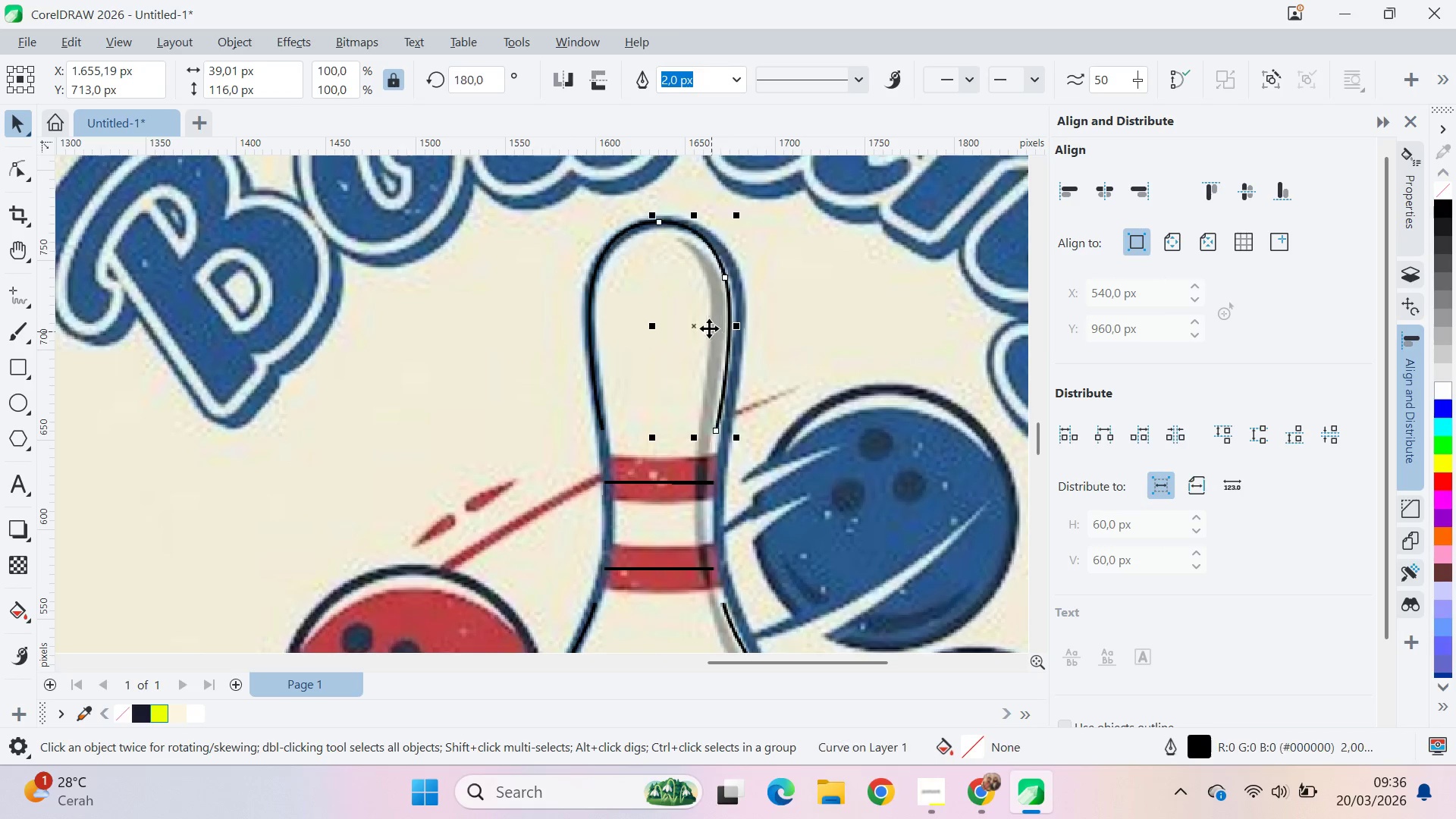 
hold_key(key=ShiftLeft, duration=0.77)
 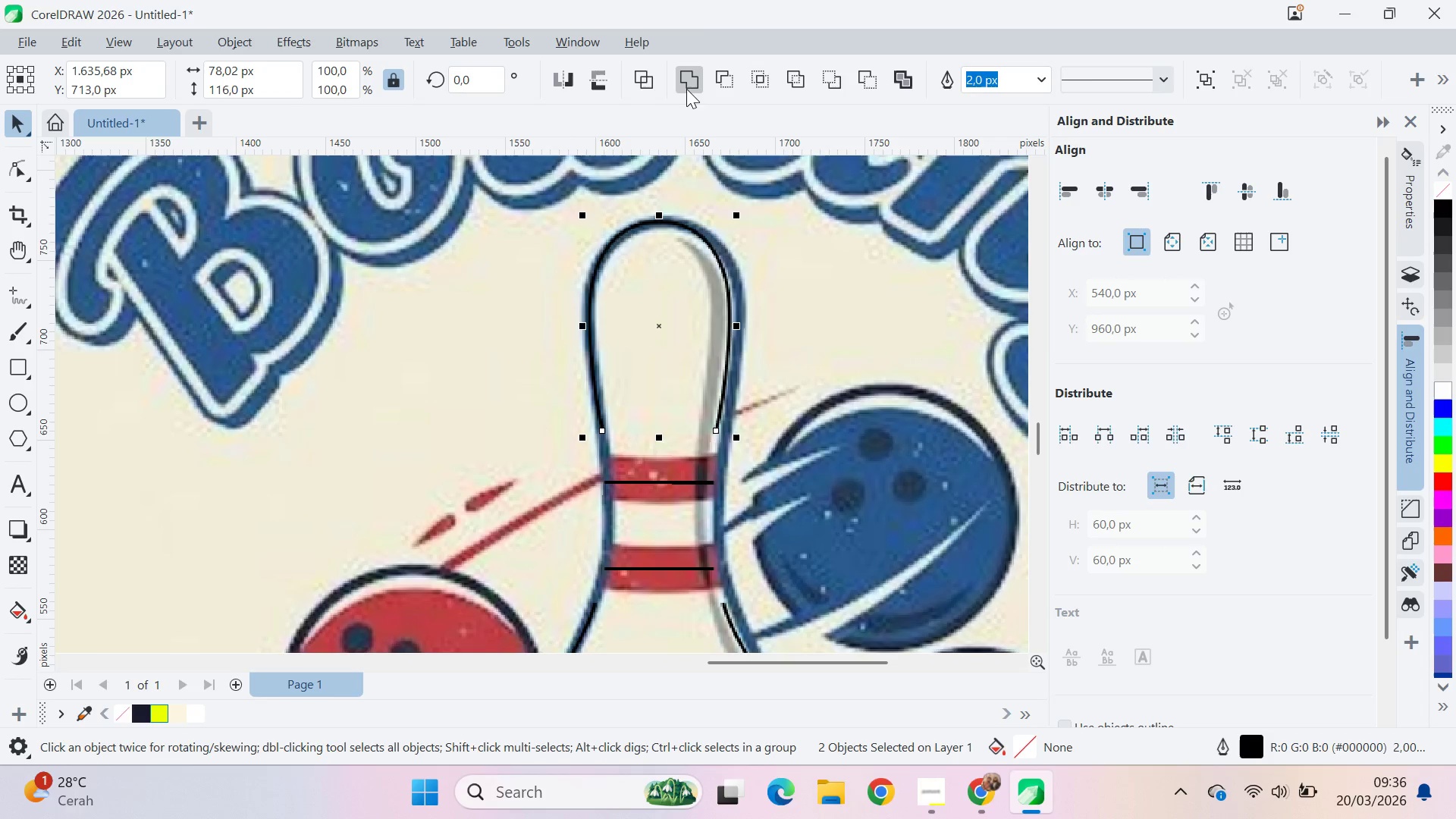 
hold_key(key=ShiftLeft, duration=3.45)
left_click([686, 89])
 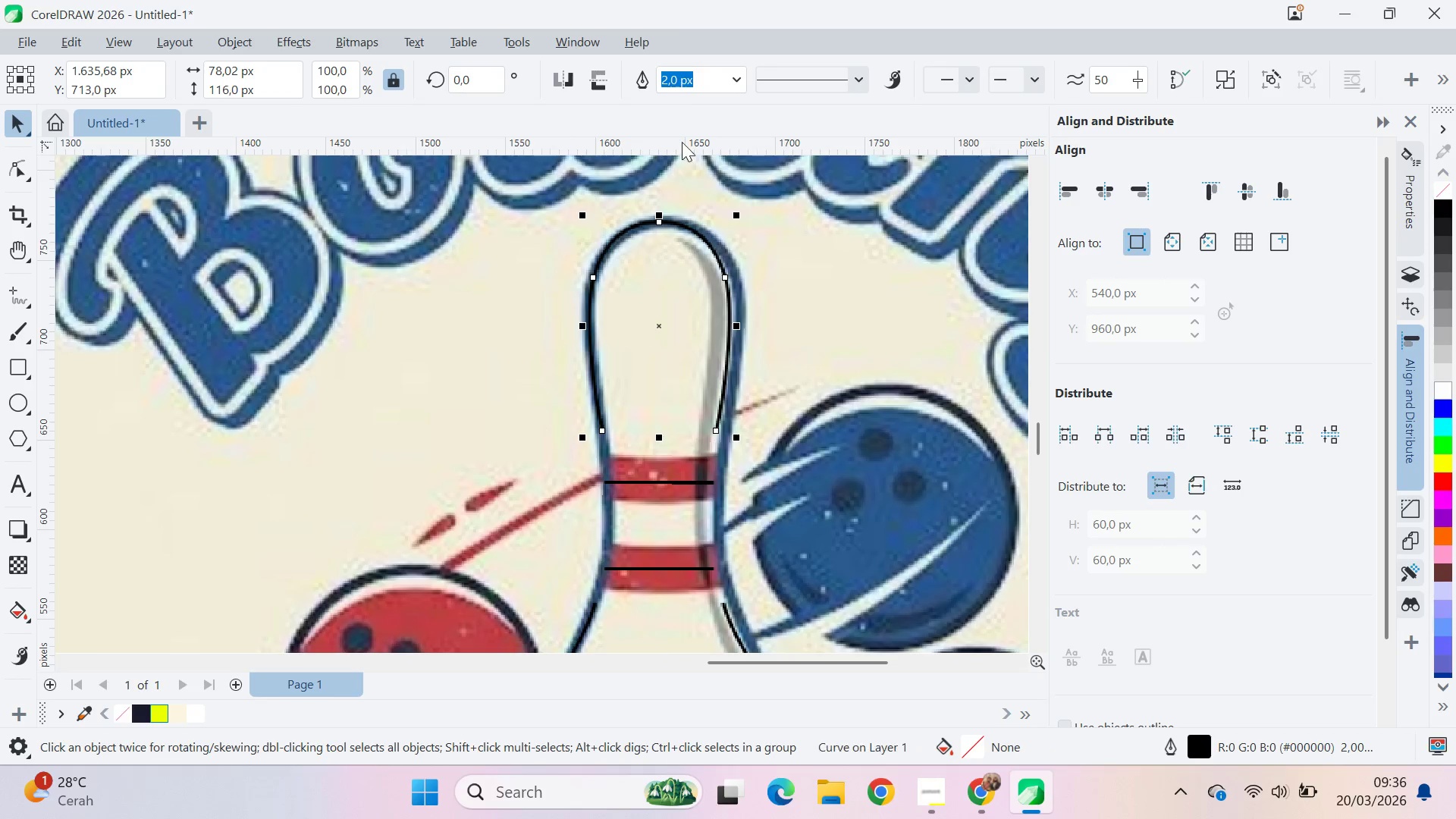 
type(avc)
 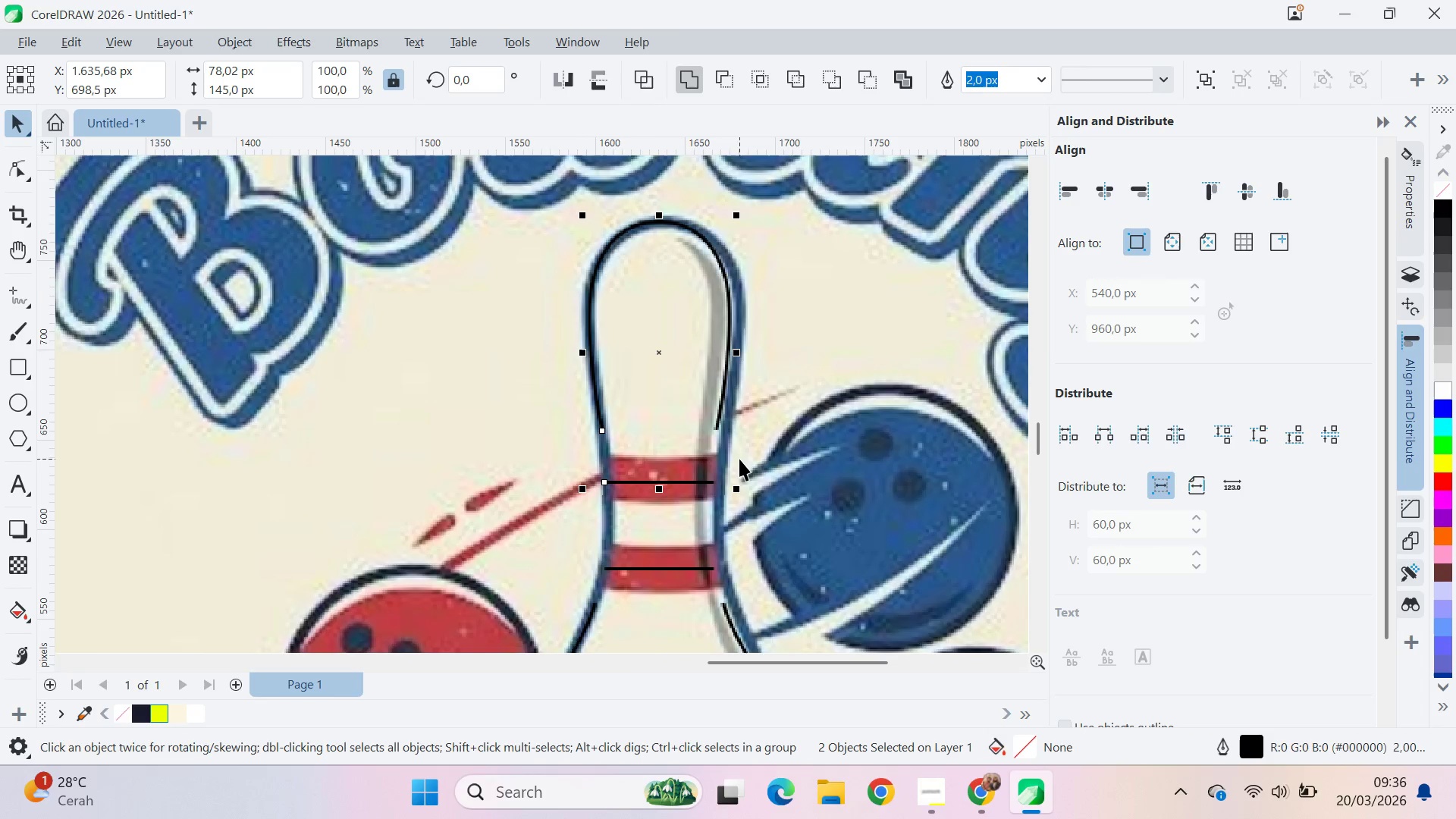 
left_click_drag(start_coordinate=[678, 190], to_coordinate=[639, 295])
 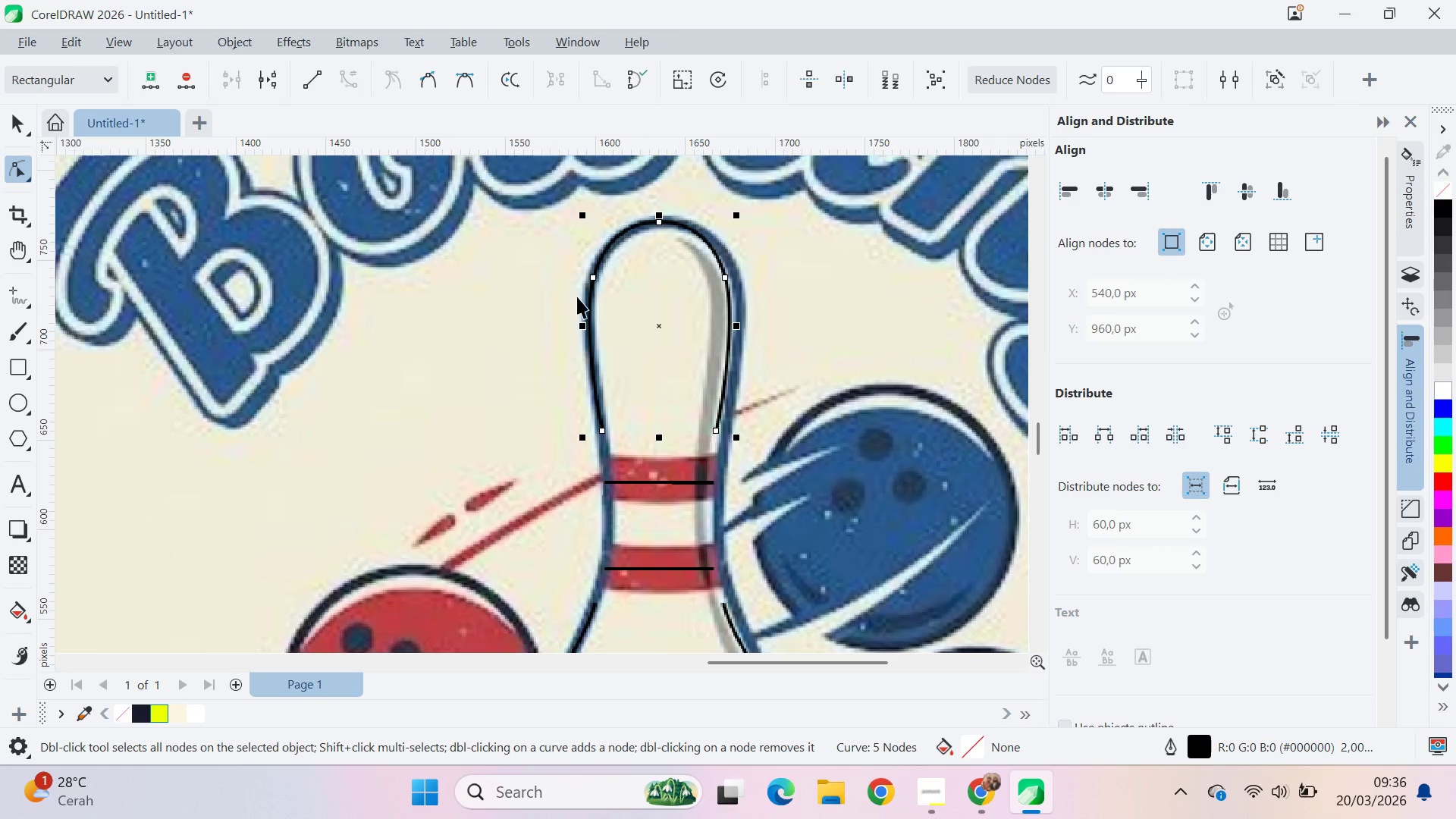 
scroll: coordinate [826, 445], scroll_direction: down, amount: 8.0
 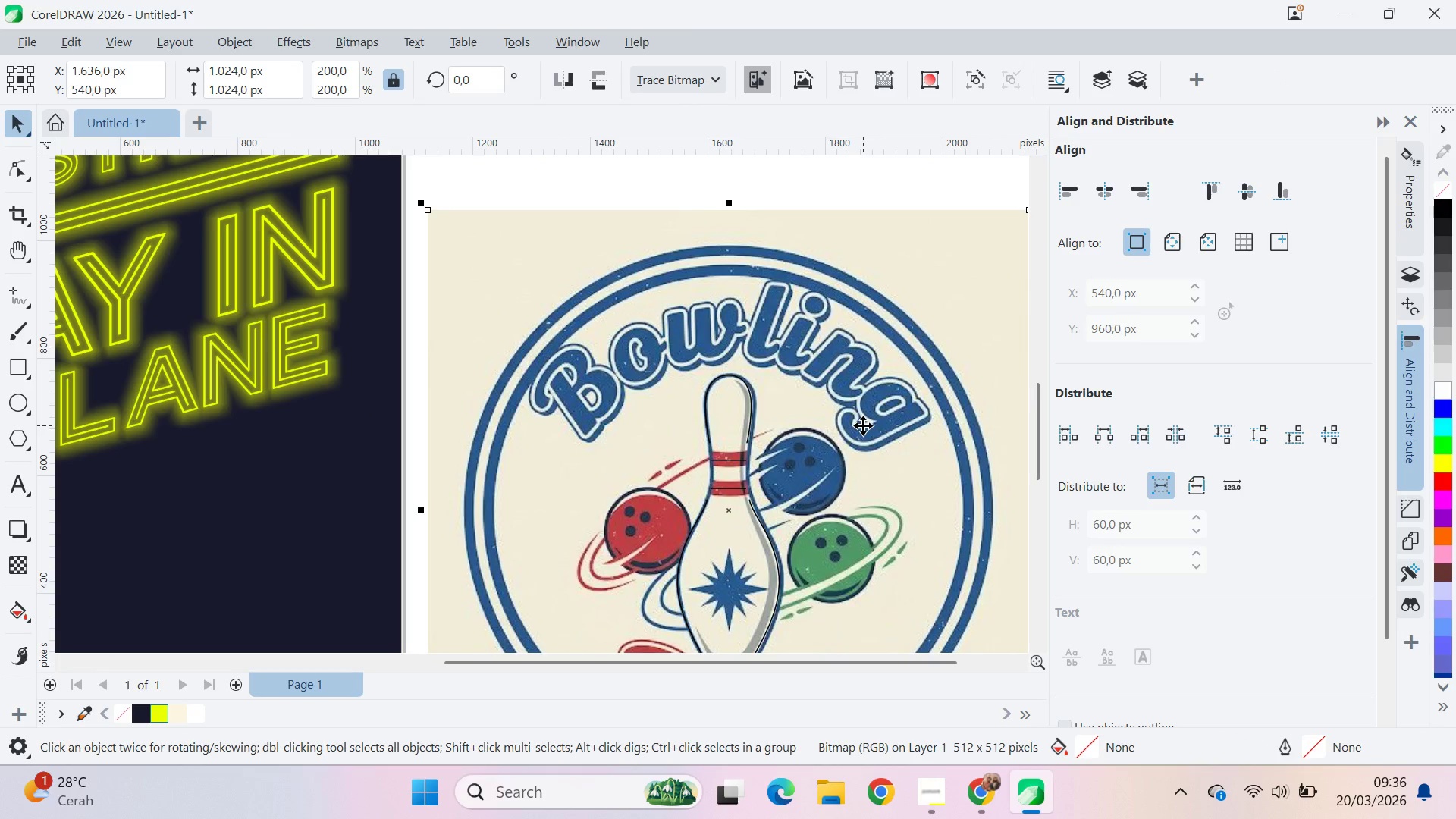 
key(Delete)
 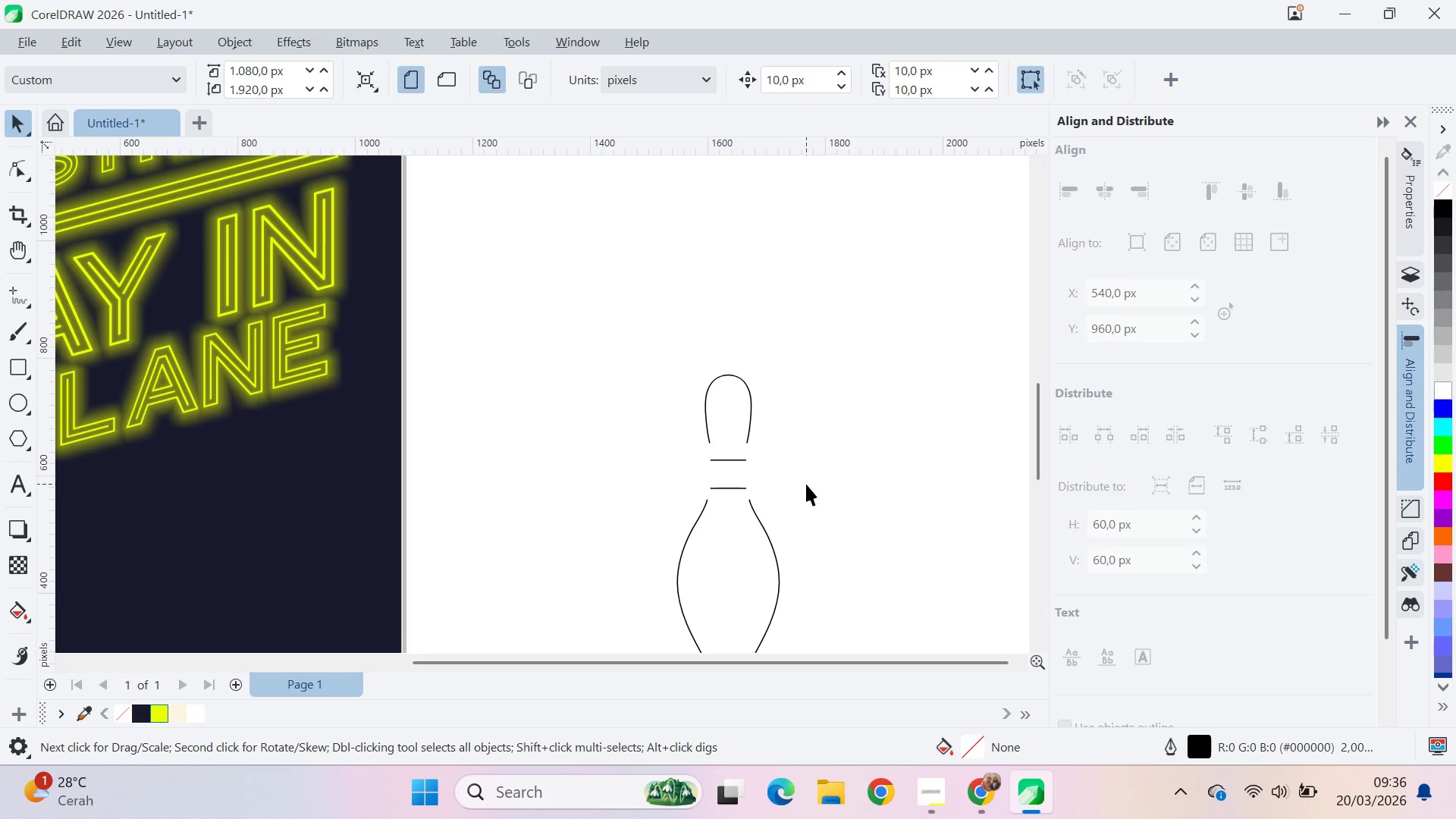 
type(qv)
 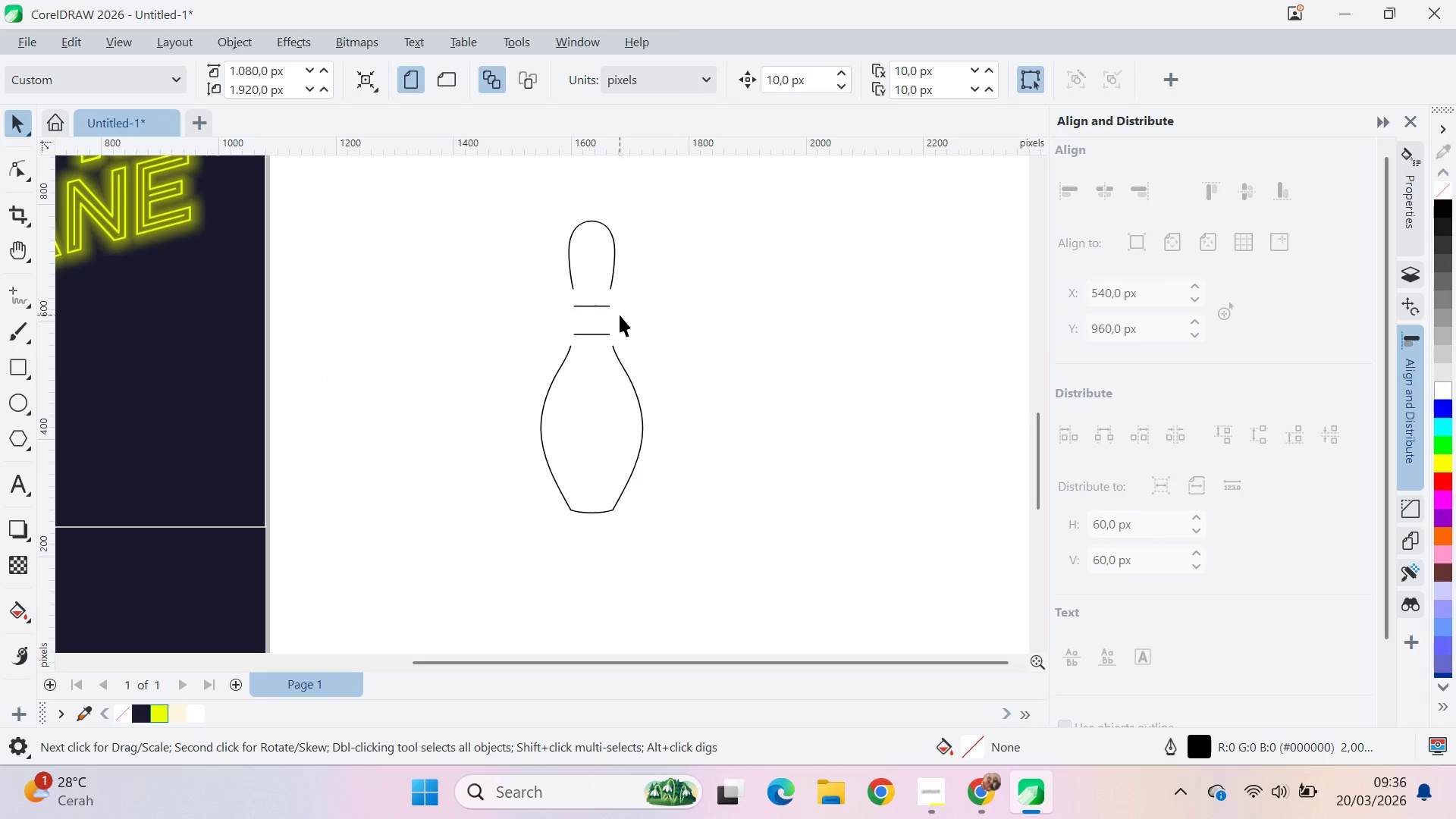 
left_click_drag(start_coordinate=[811, 475], to_coordinate=[674, 322])
 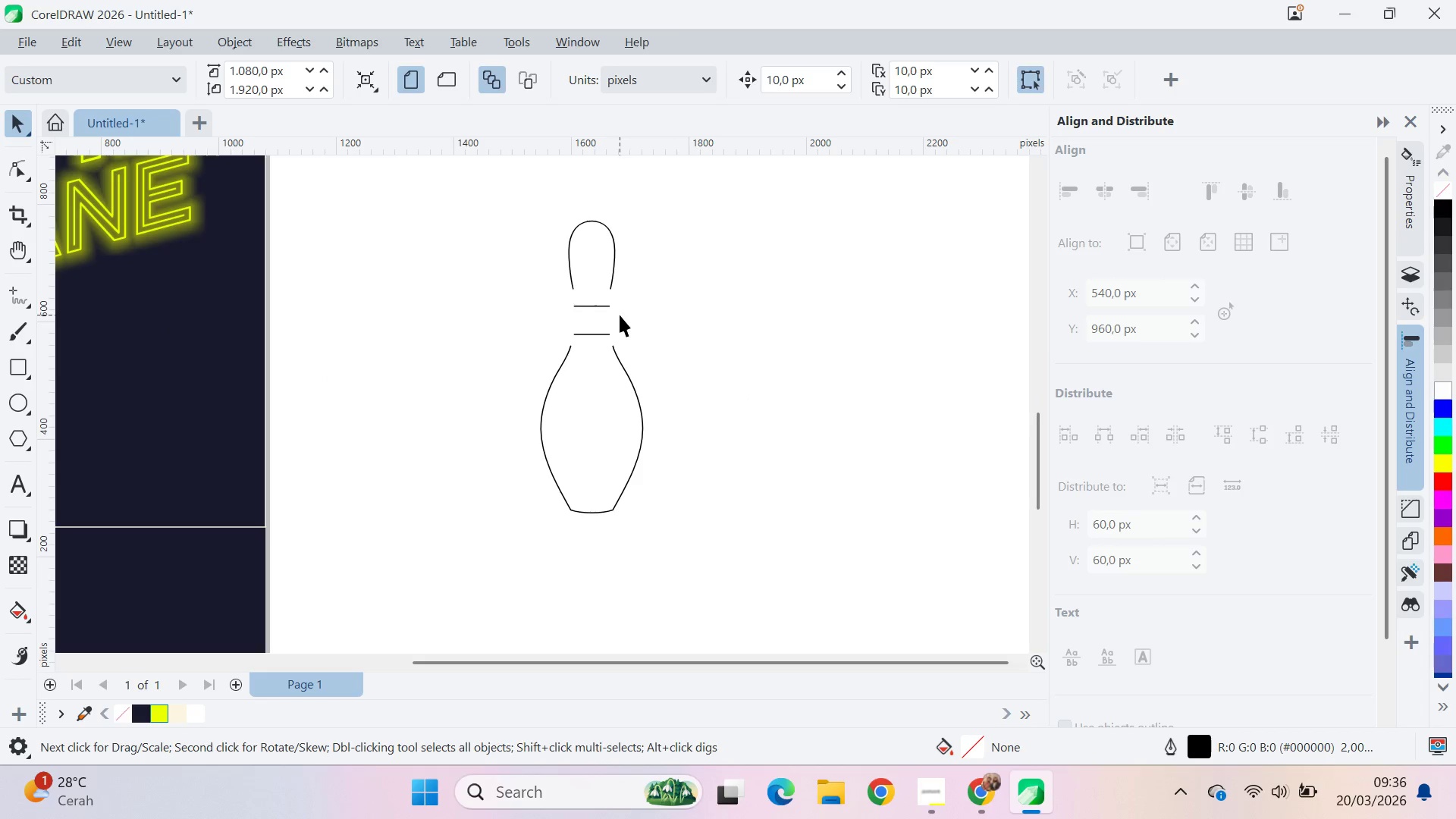 
scroll: coordinate [605, 324], scroll_direction: up, amount: 6.0
 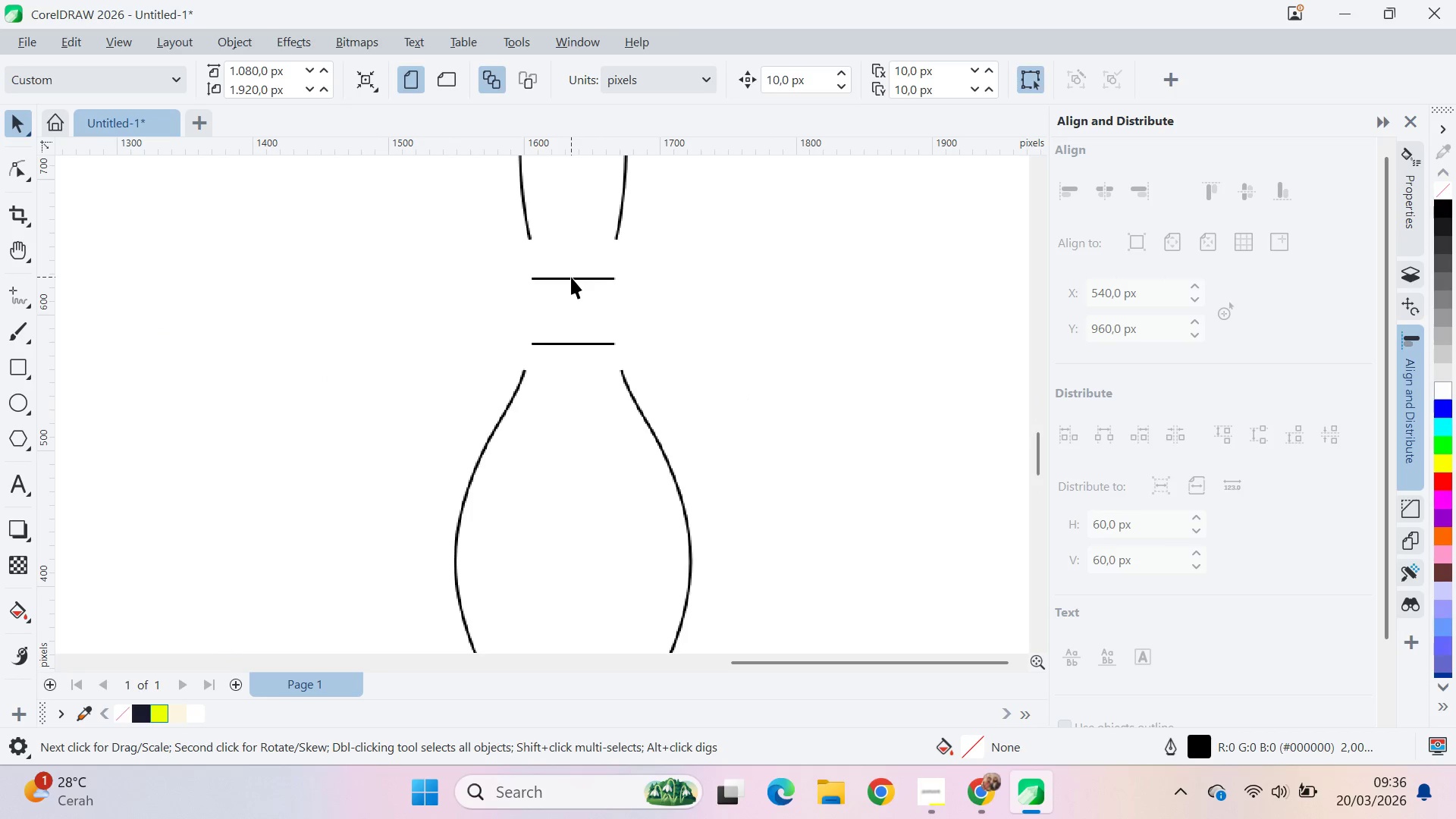 
left_click_drag(start_coordinate=[571, 277], to_coordinate=[570, 299])
 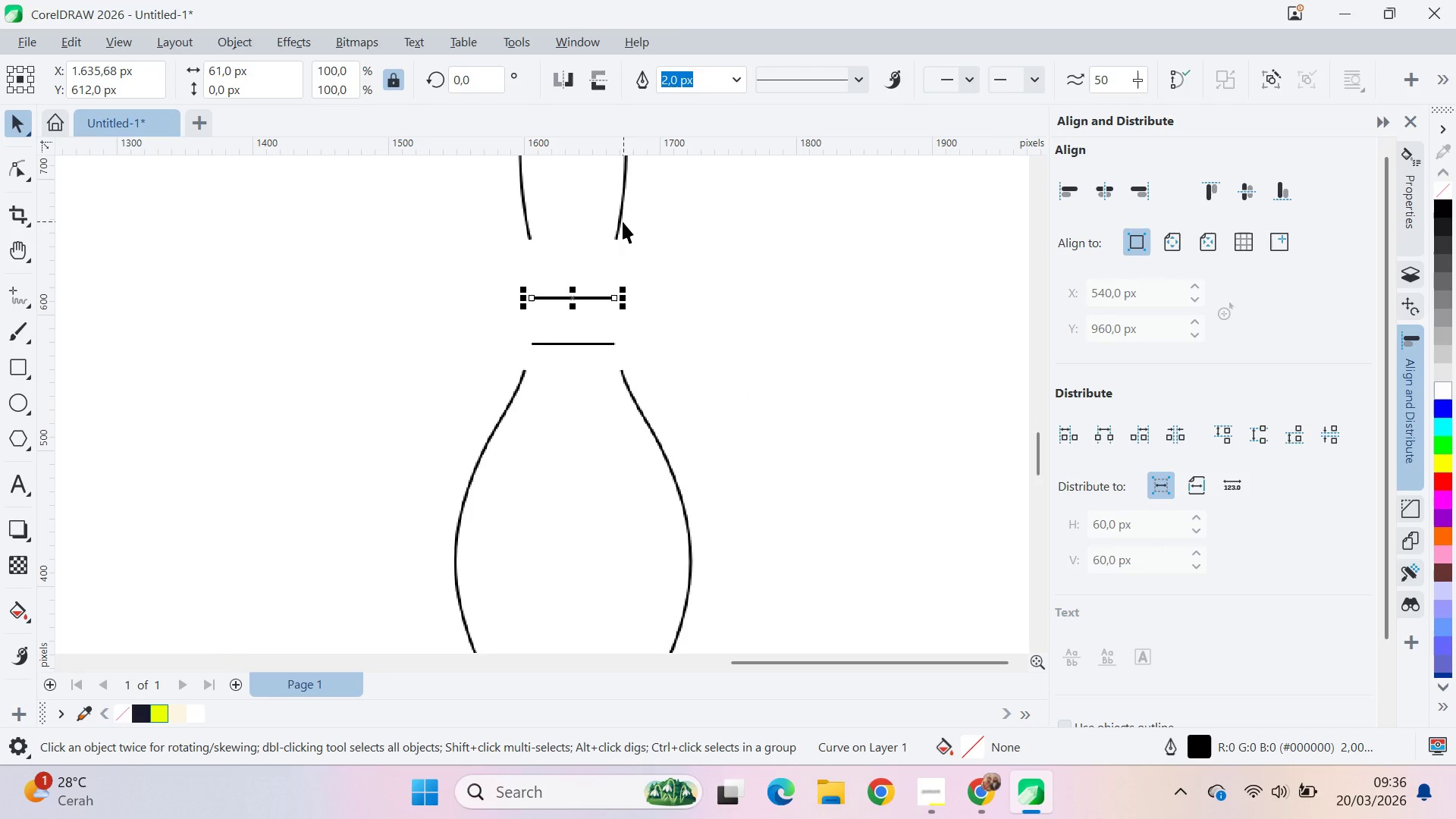 
hold_key(key=ShiftLeft, duration=1.5)
 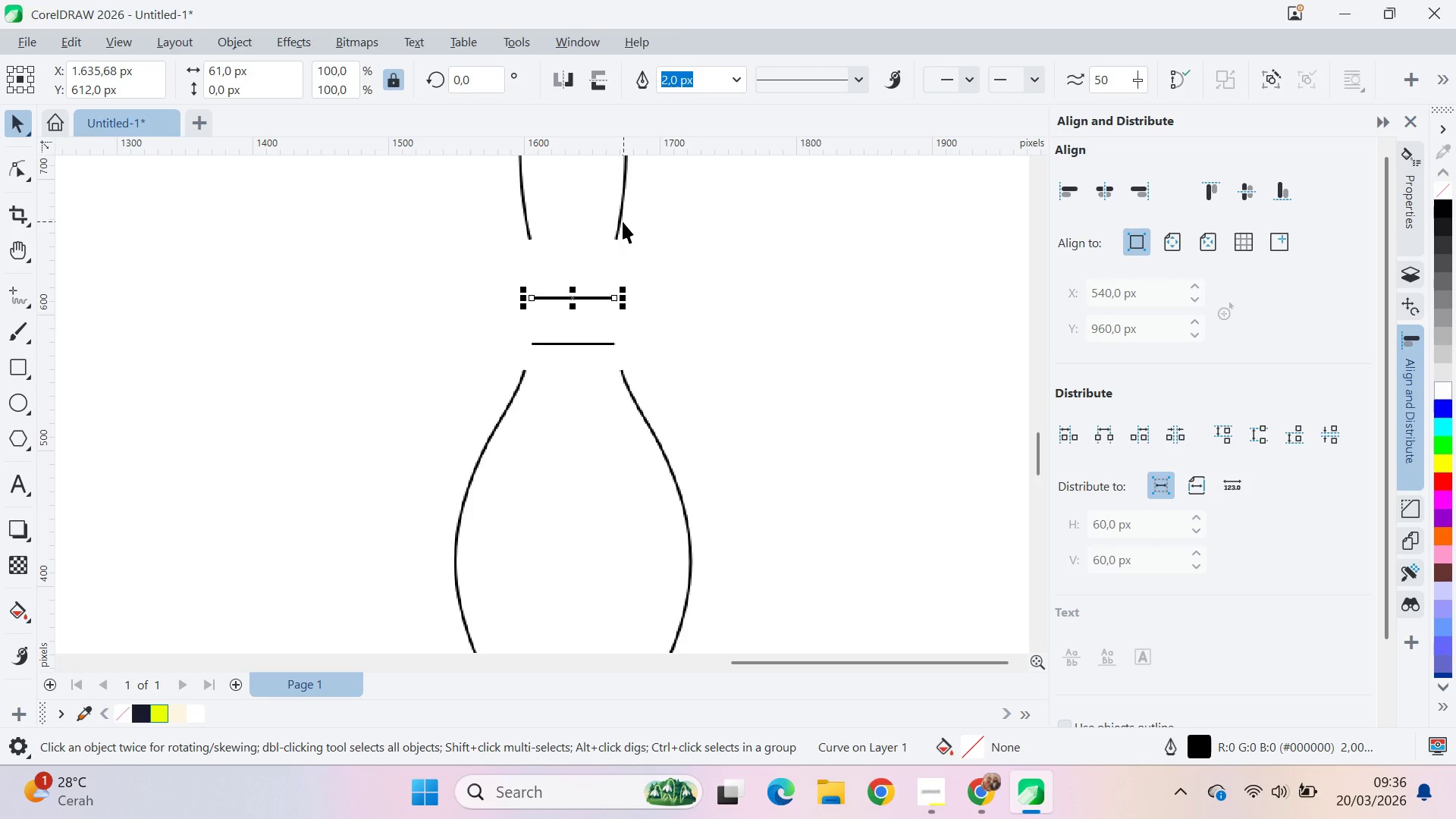 
key(Shift+ShiftLeft)
 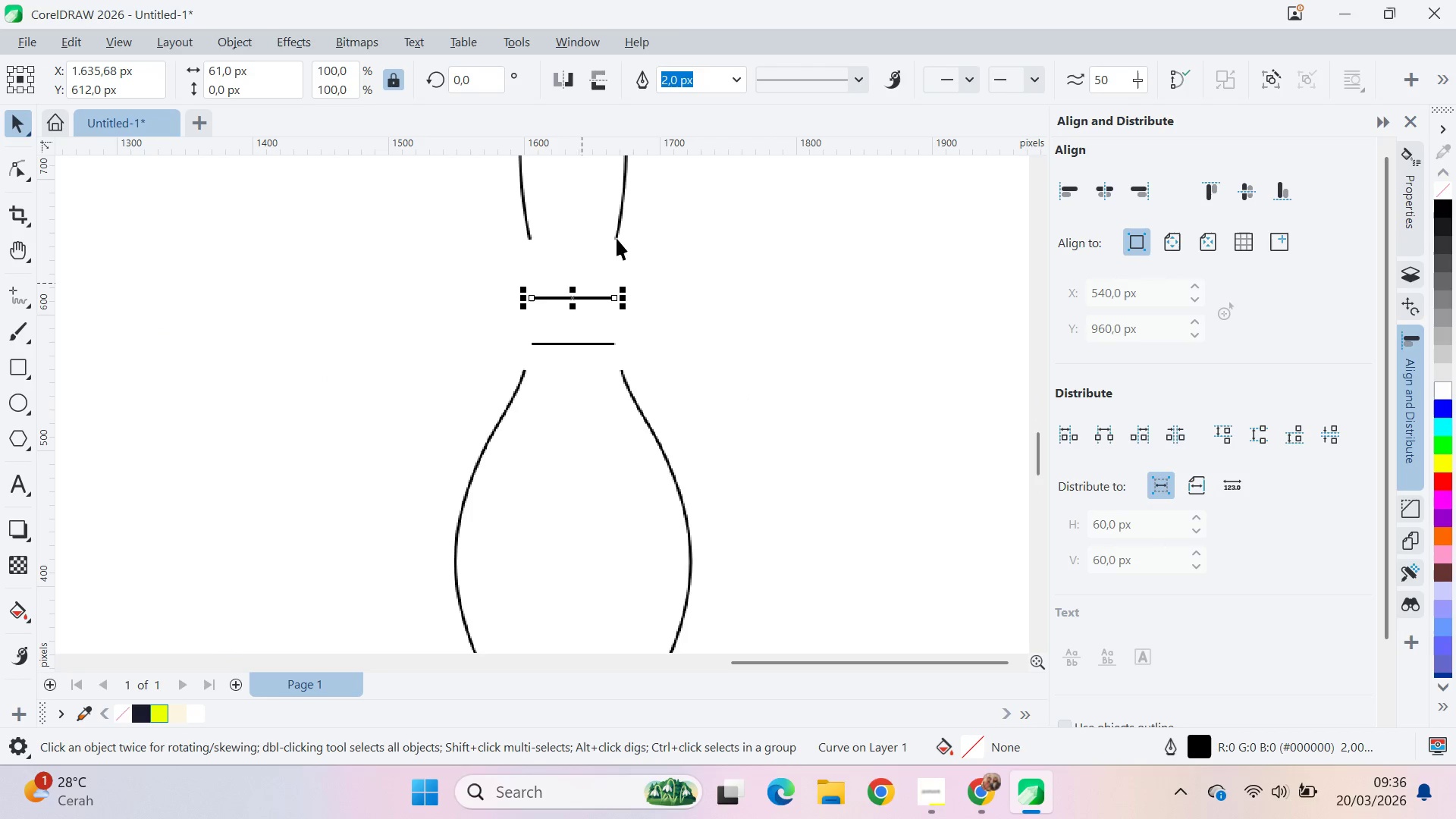 
key(Shift+ShiftLeft)
 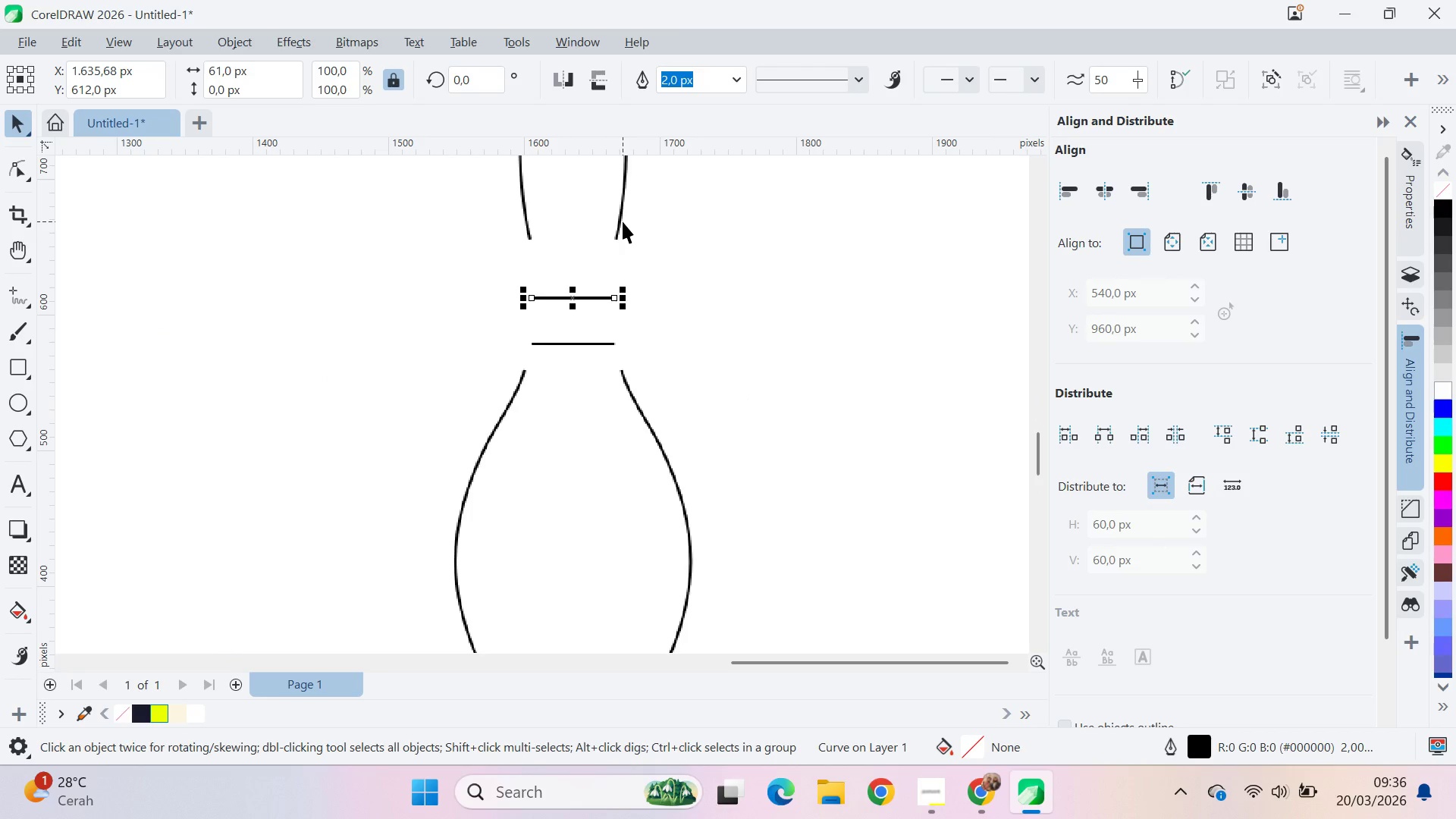 
left_click_drag(start_coordinate=[623, 221], to_coordinate=[620, 255])
 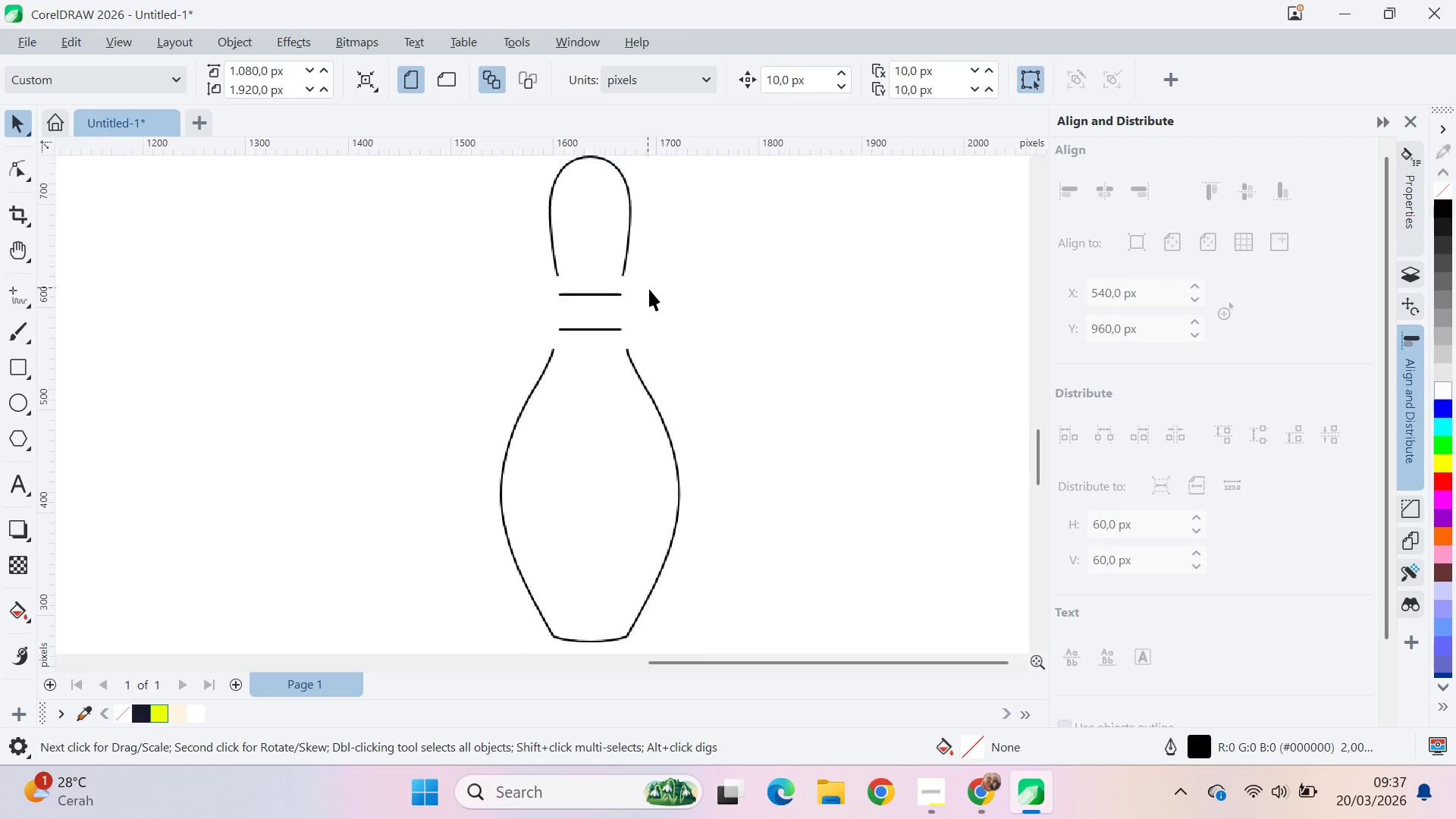 
hold_key(key=ShiftLeft, duration=1.09)
 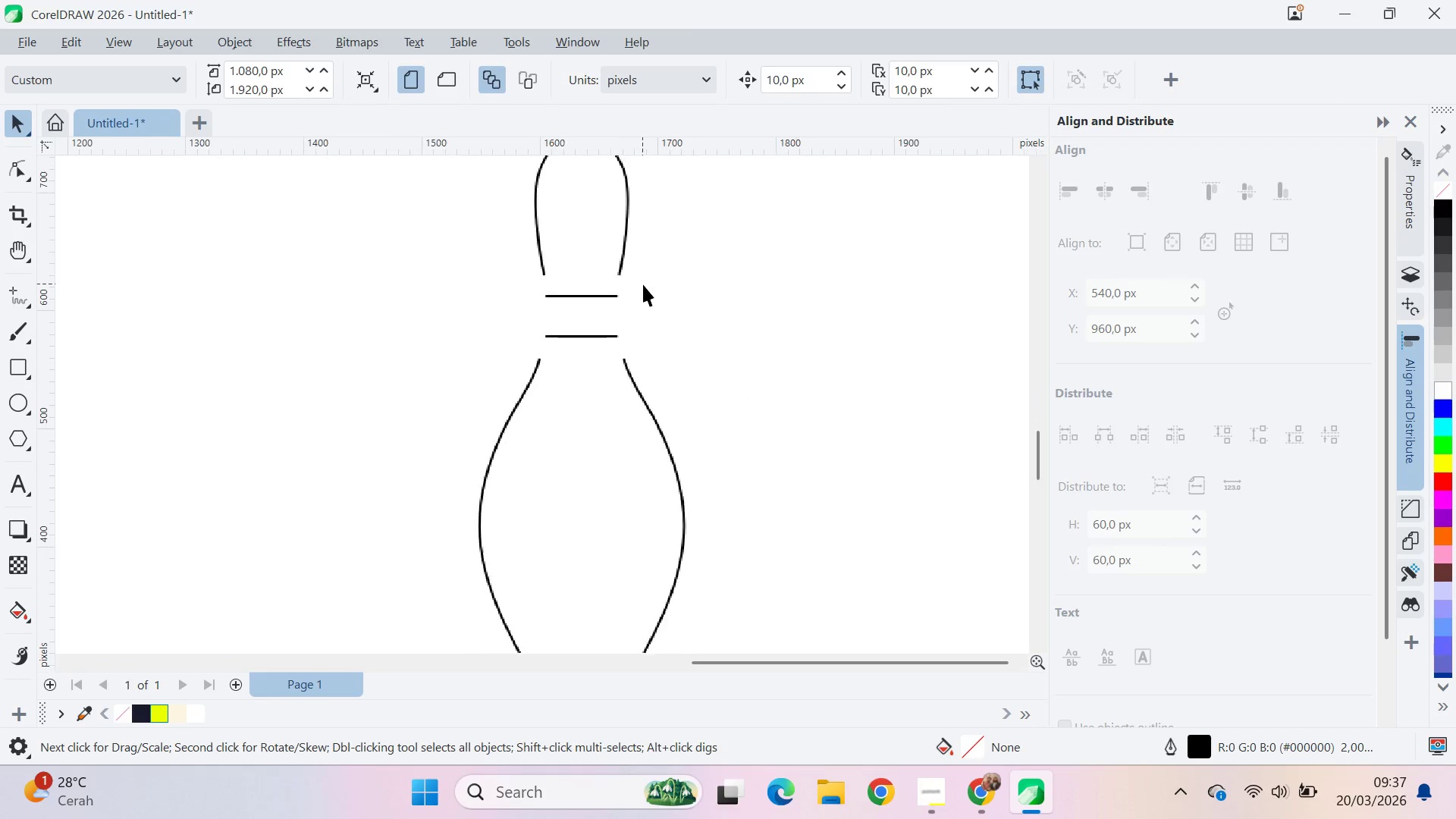 
scroll: coordinate [651, 291], scroll_direction: down, amount: 5.0
 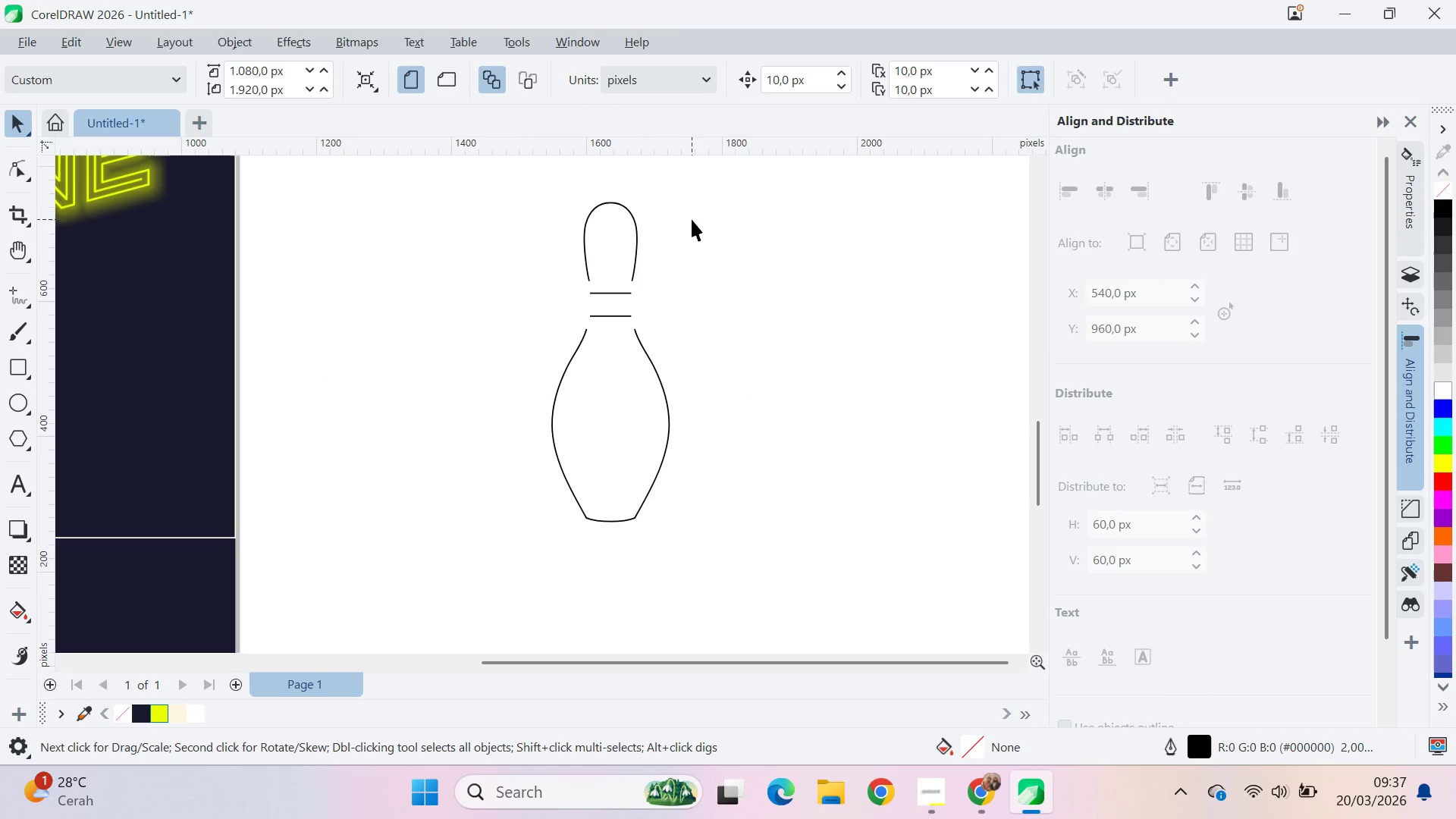 
left_click_drag(start_coordinate=[698, 174], to_coordinate=[473, 574])
 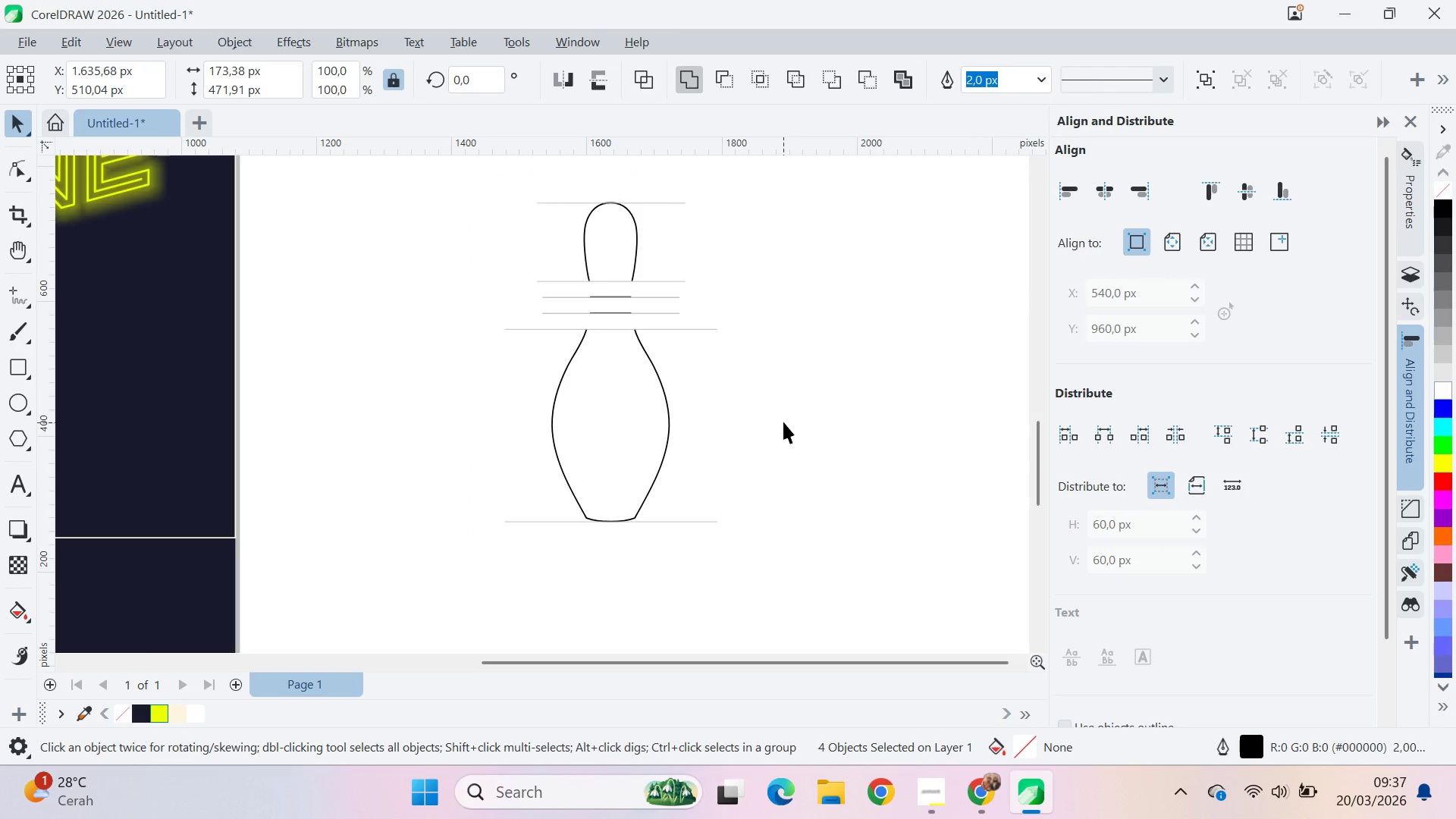 
scroll: coordinate [789, 411], scroll_direction: down, amount: 3.0
 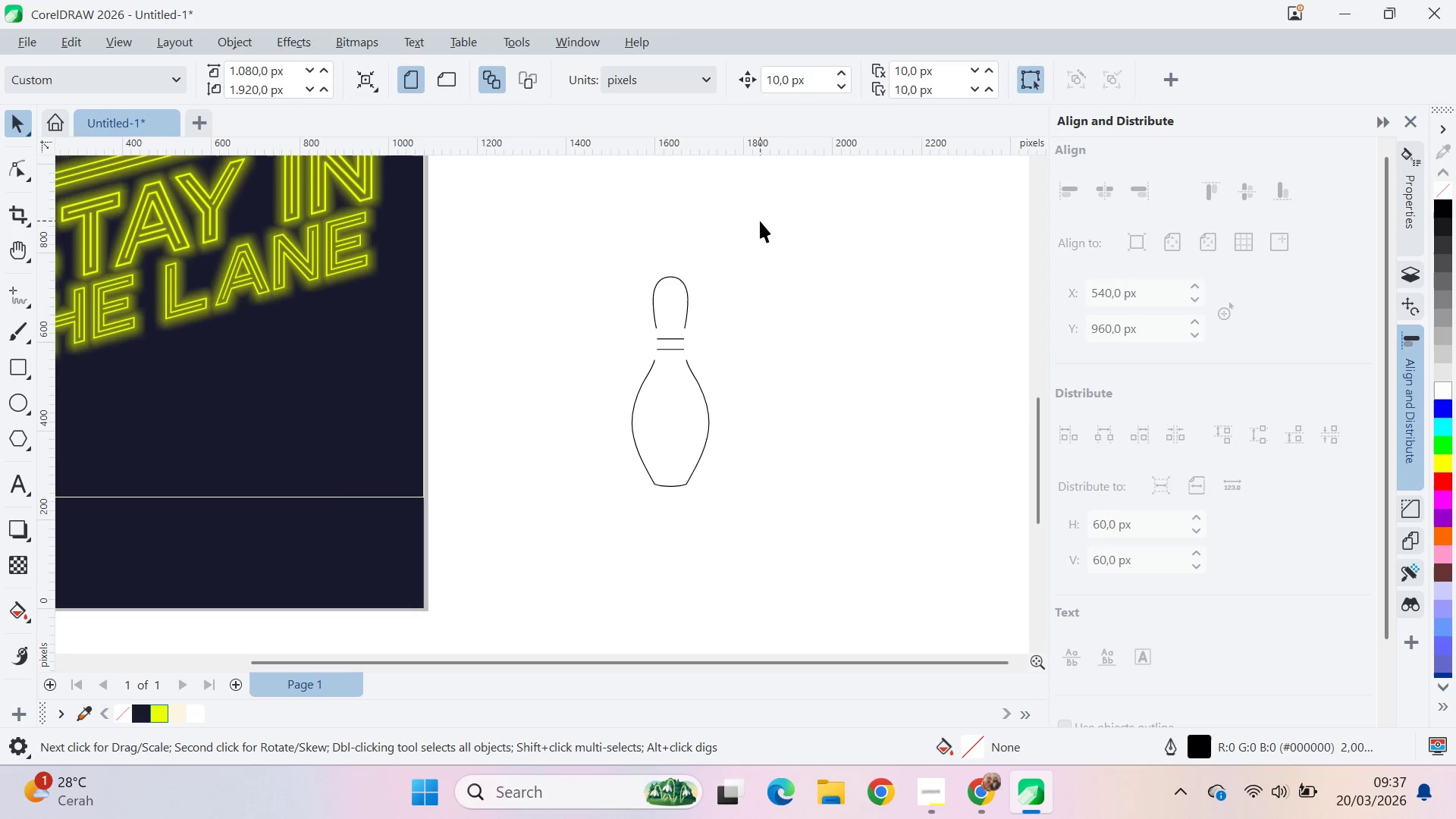 
left_click_drag(start_coordinate=[760, 220], to_coordinate=[541, 547])
 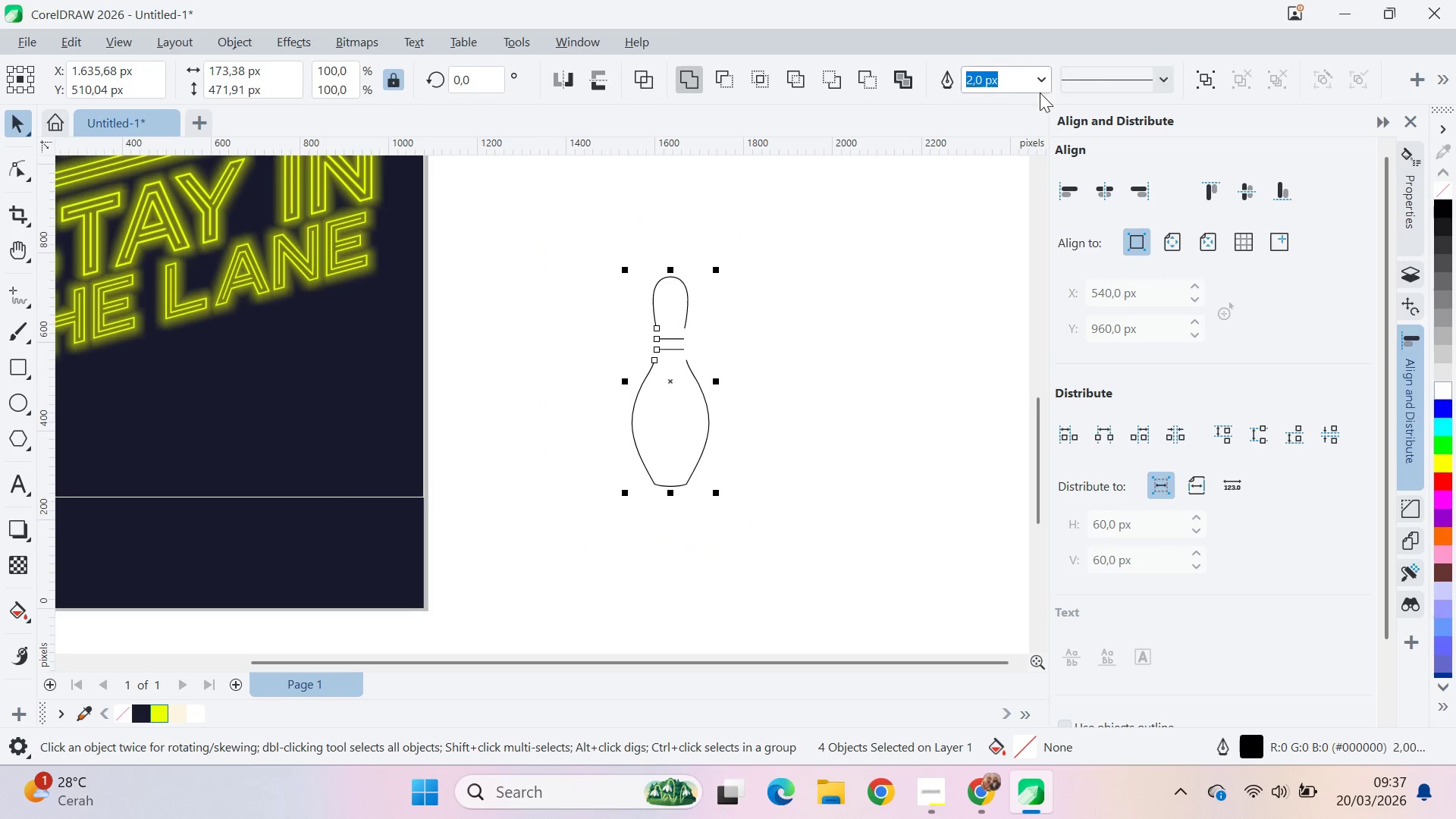 
left_click([1043, 81])
 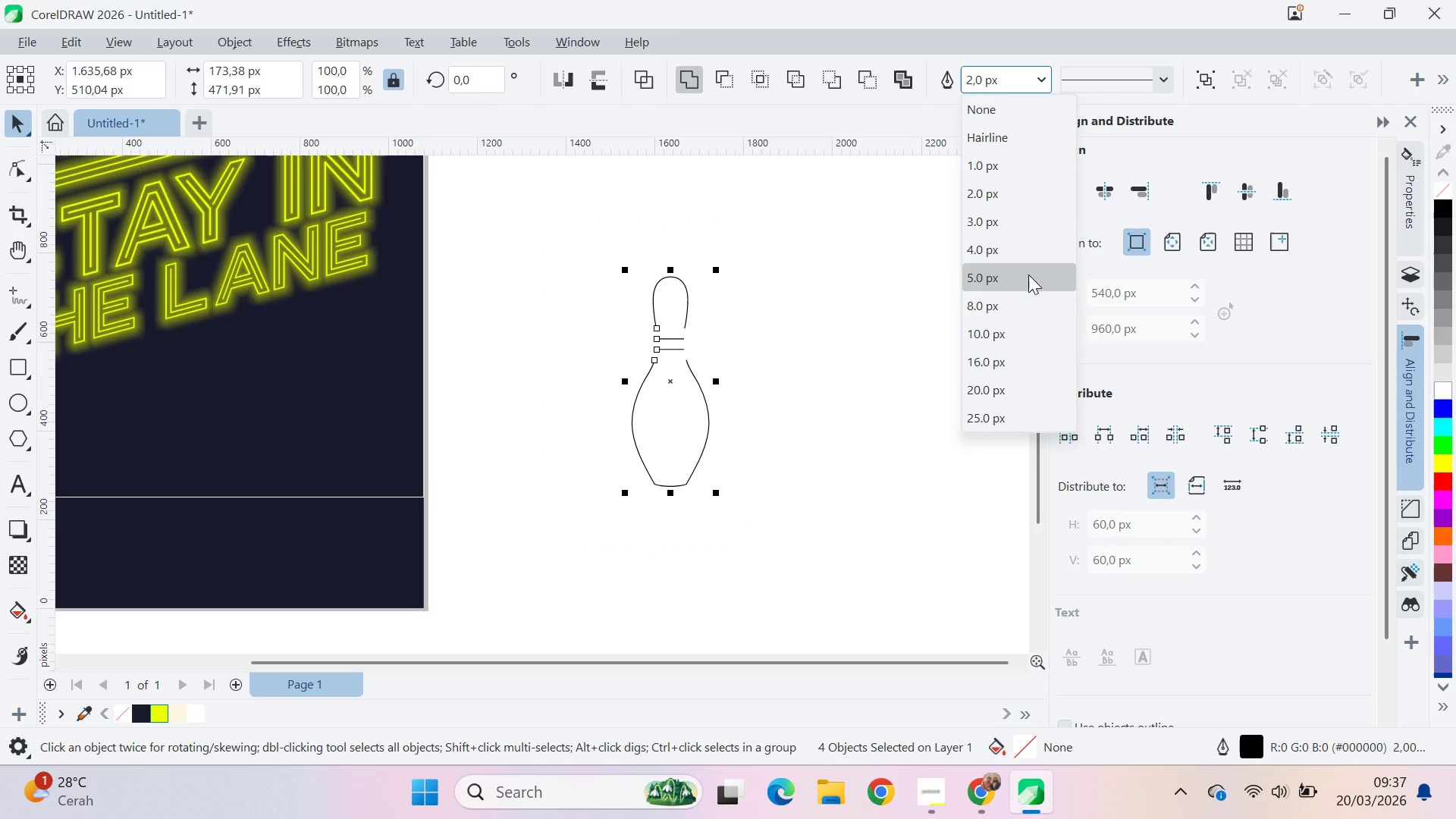 
left_click([1028, 275])
 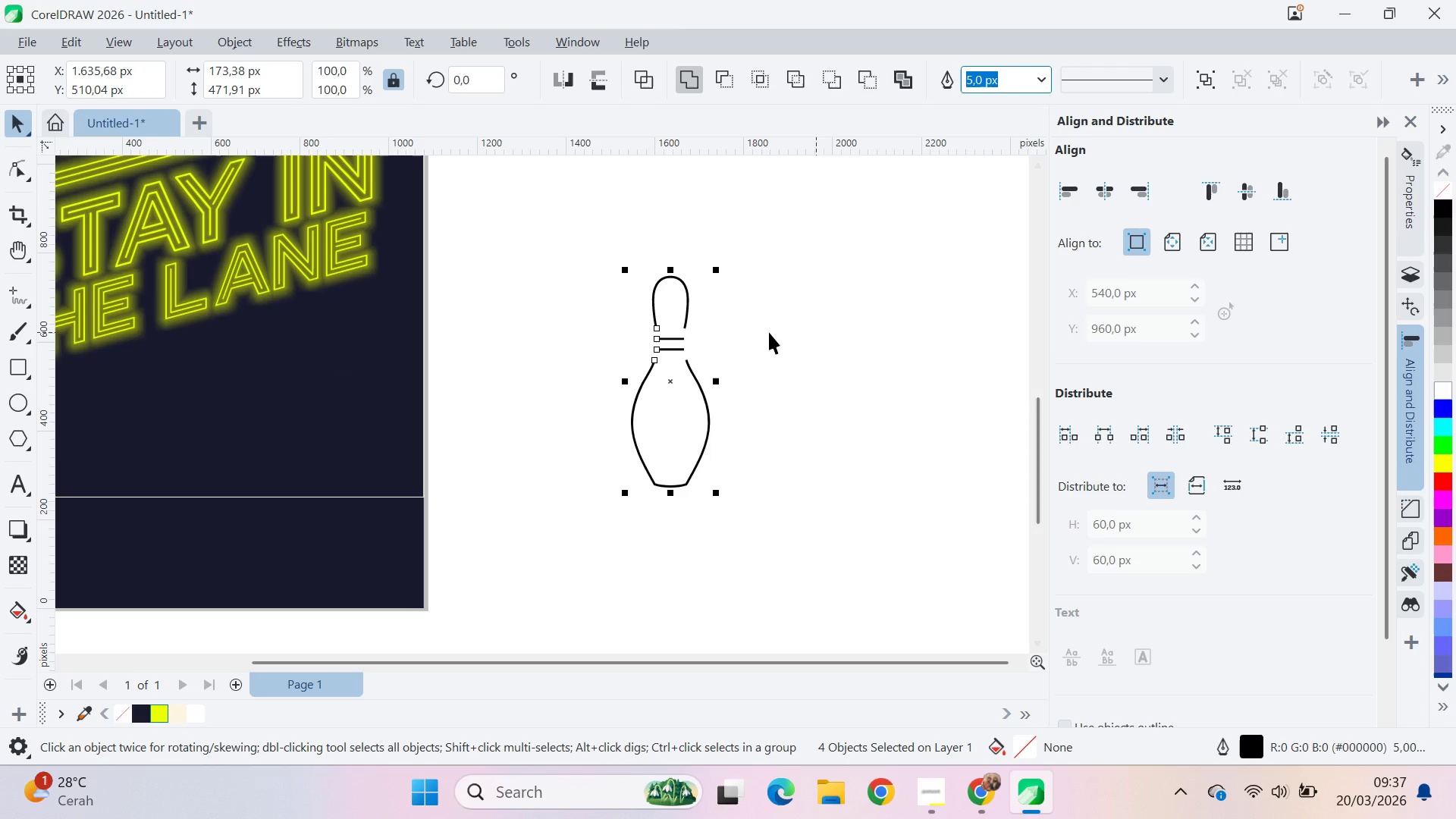 
scroll: coordinate [712, 338], scroll_direction: down, amount: 1.0
 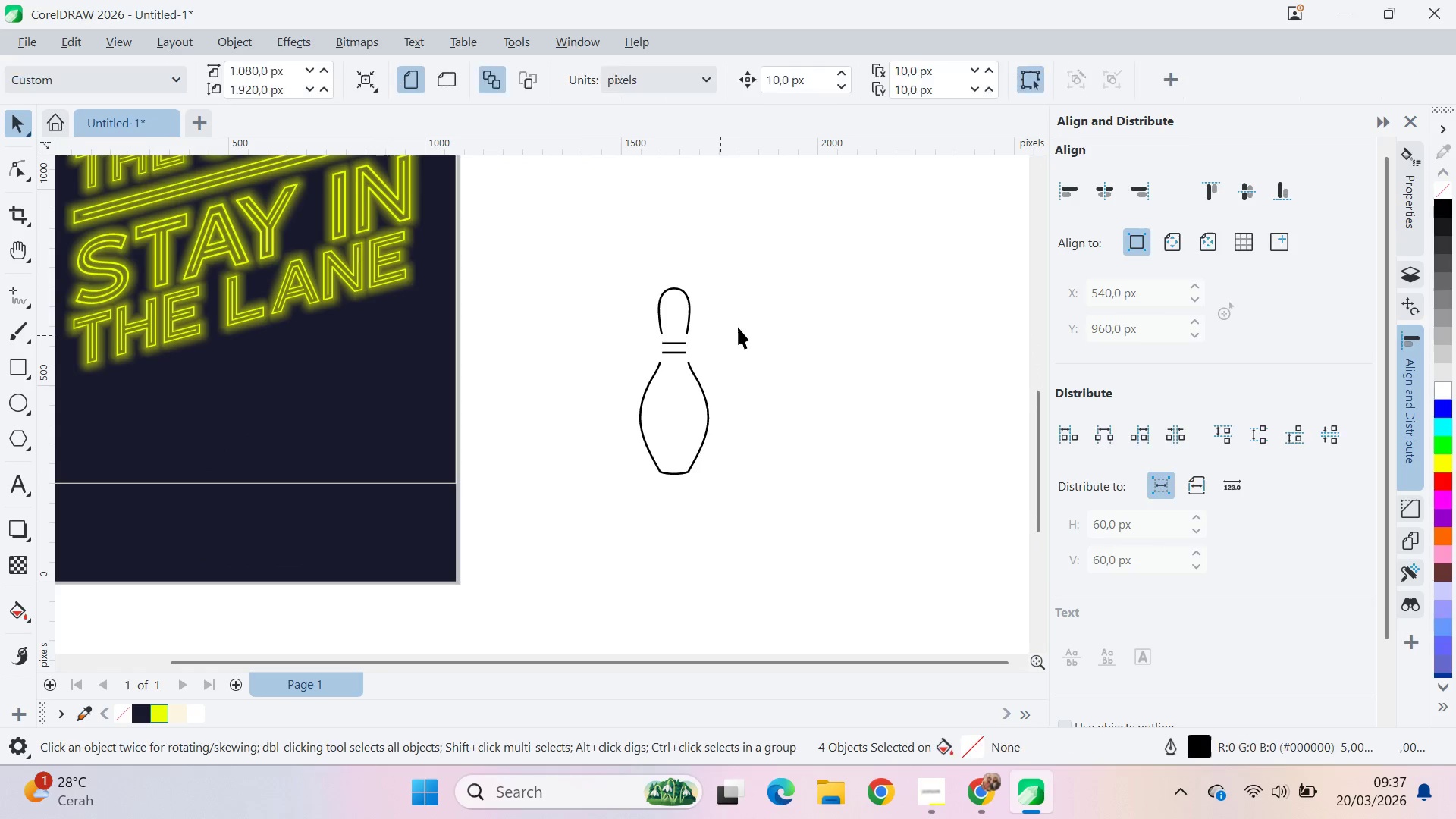 
left_click_drag(start_coordinate=[736, 328], to_coordinate=[639, 362])
 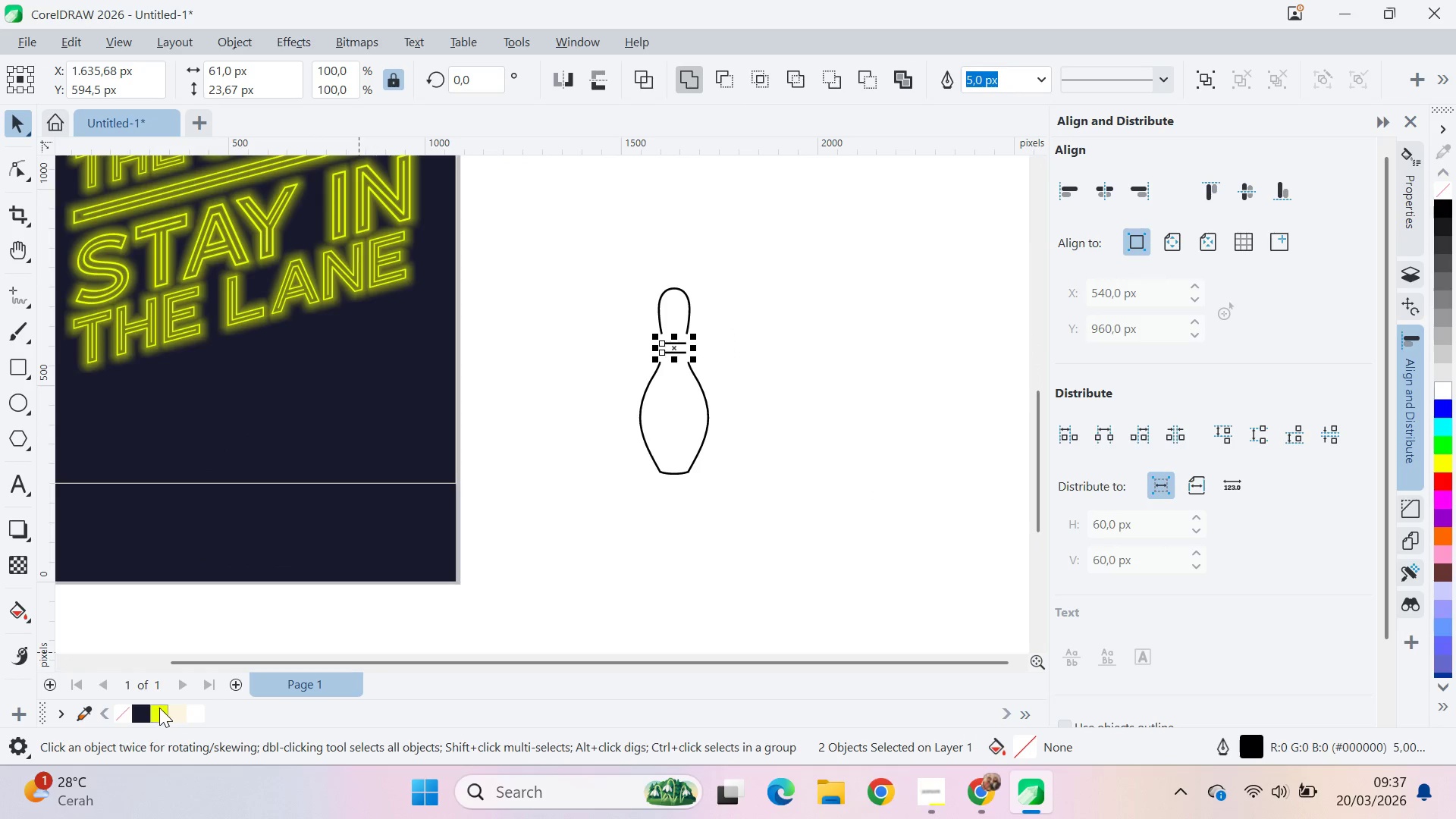 
key(Control+Z)
 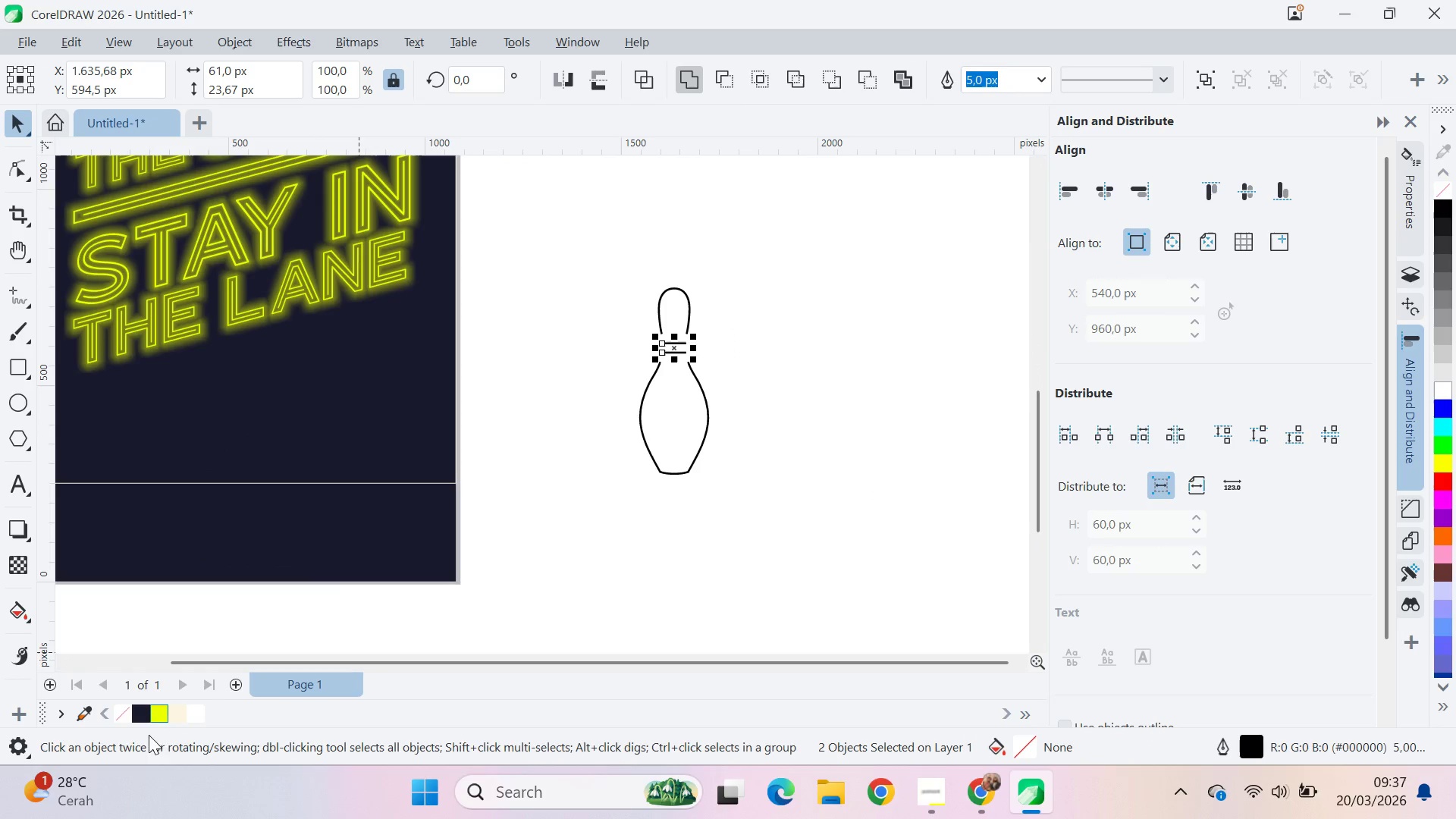 
right_click([158, 716])
 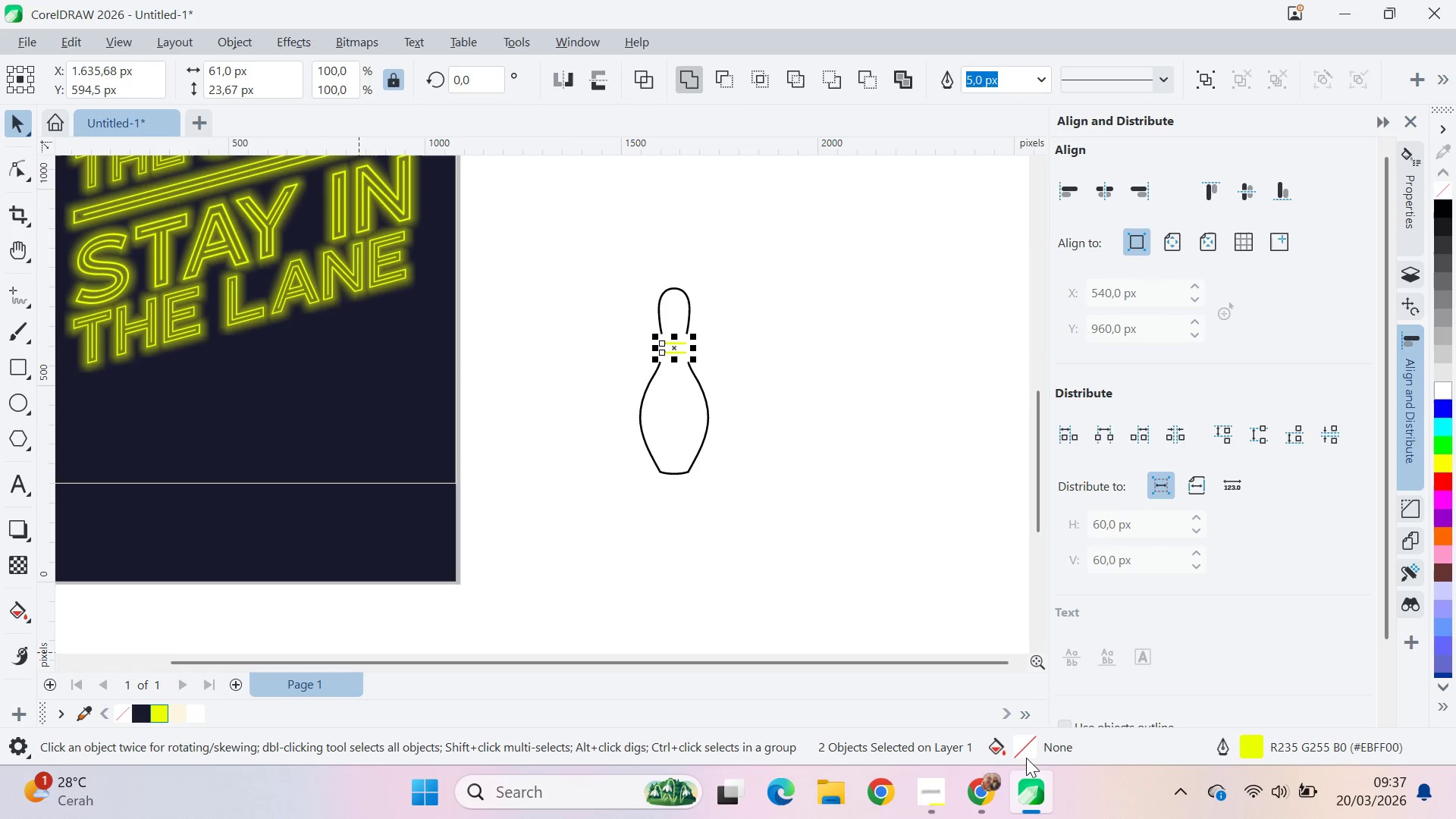 
double_click([1026, 753])
 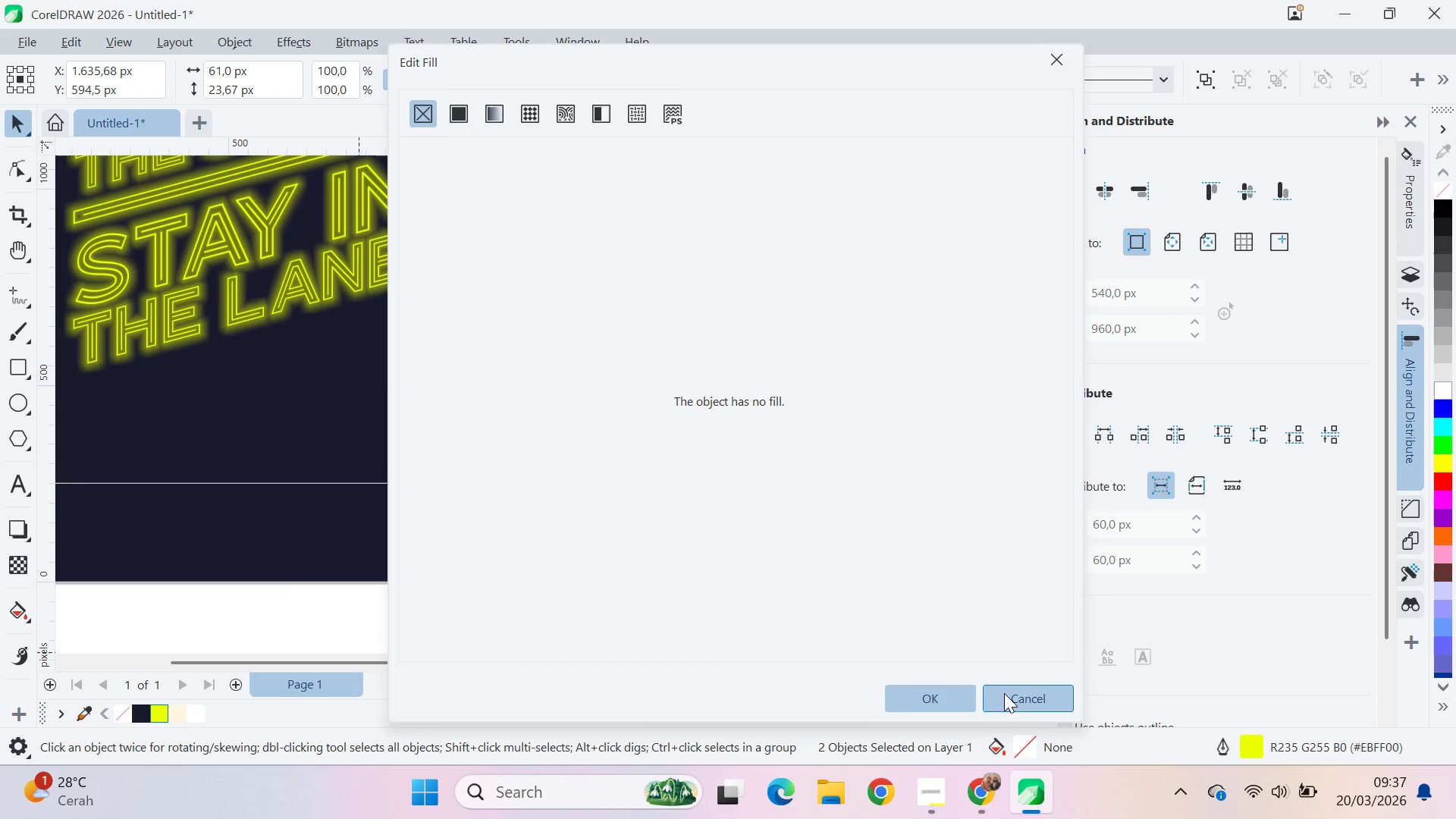 
left_click_drag(start_coordinate=[829, 397], to_coordinate=[824, 388])
 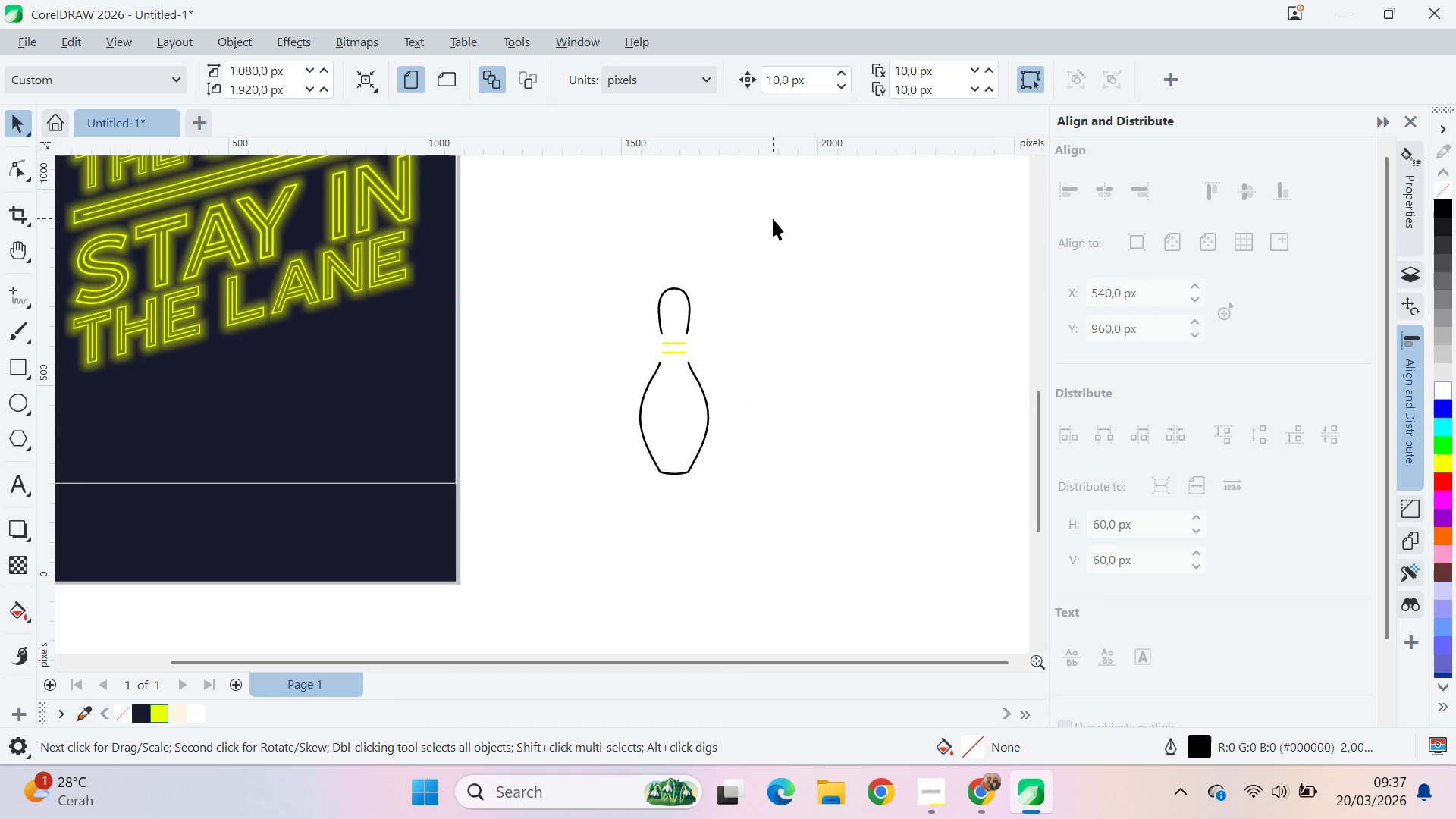 
left_click_drag(start_coordinate=[773, 218], to_coordinate=[606, 582])
 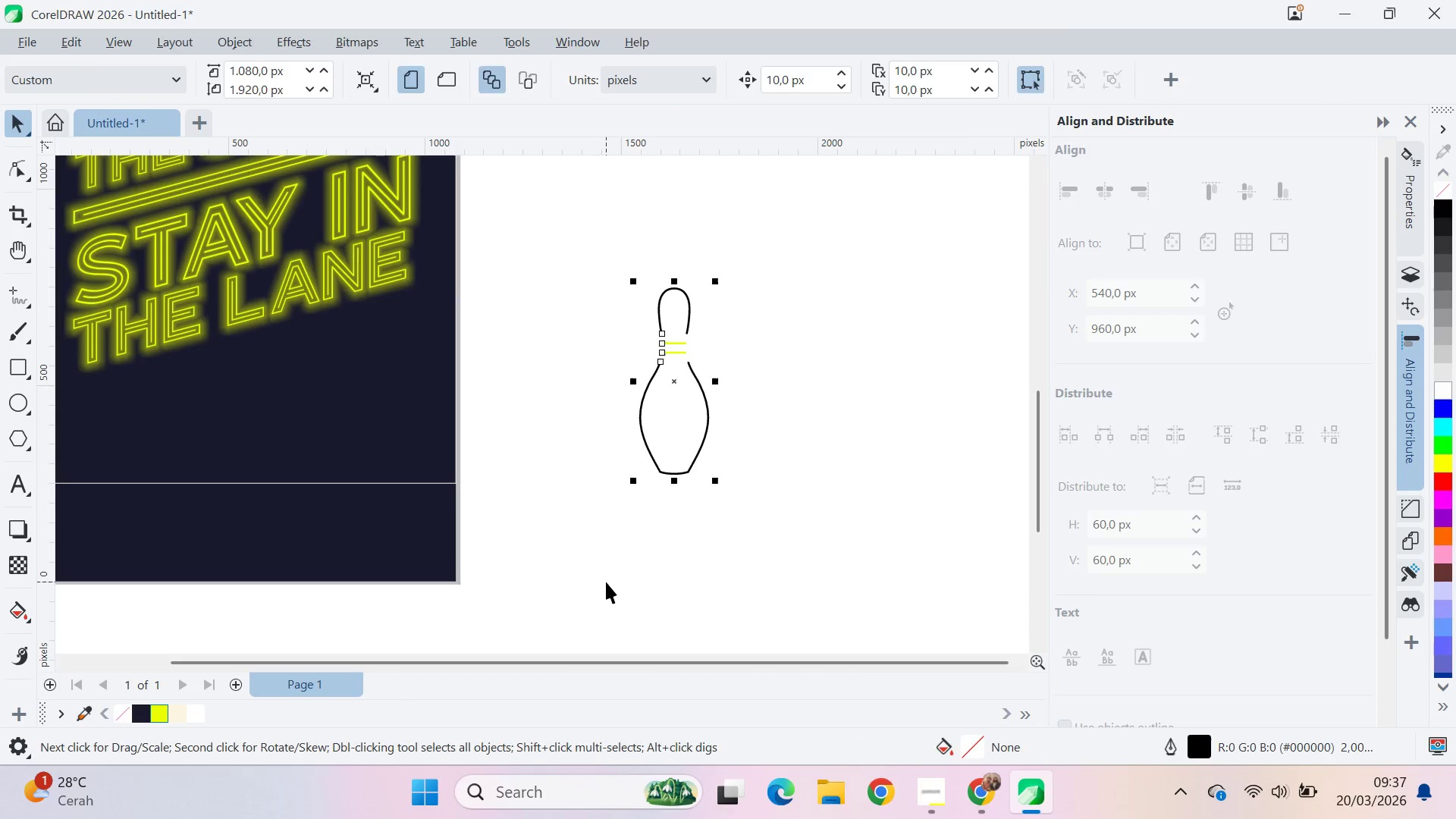 
key(Control+Shift+Q)
 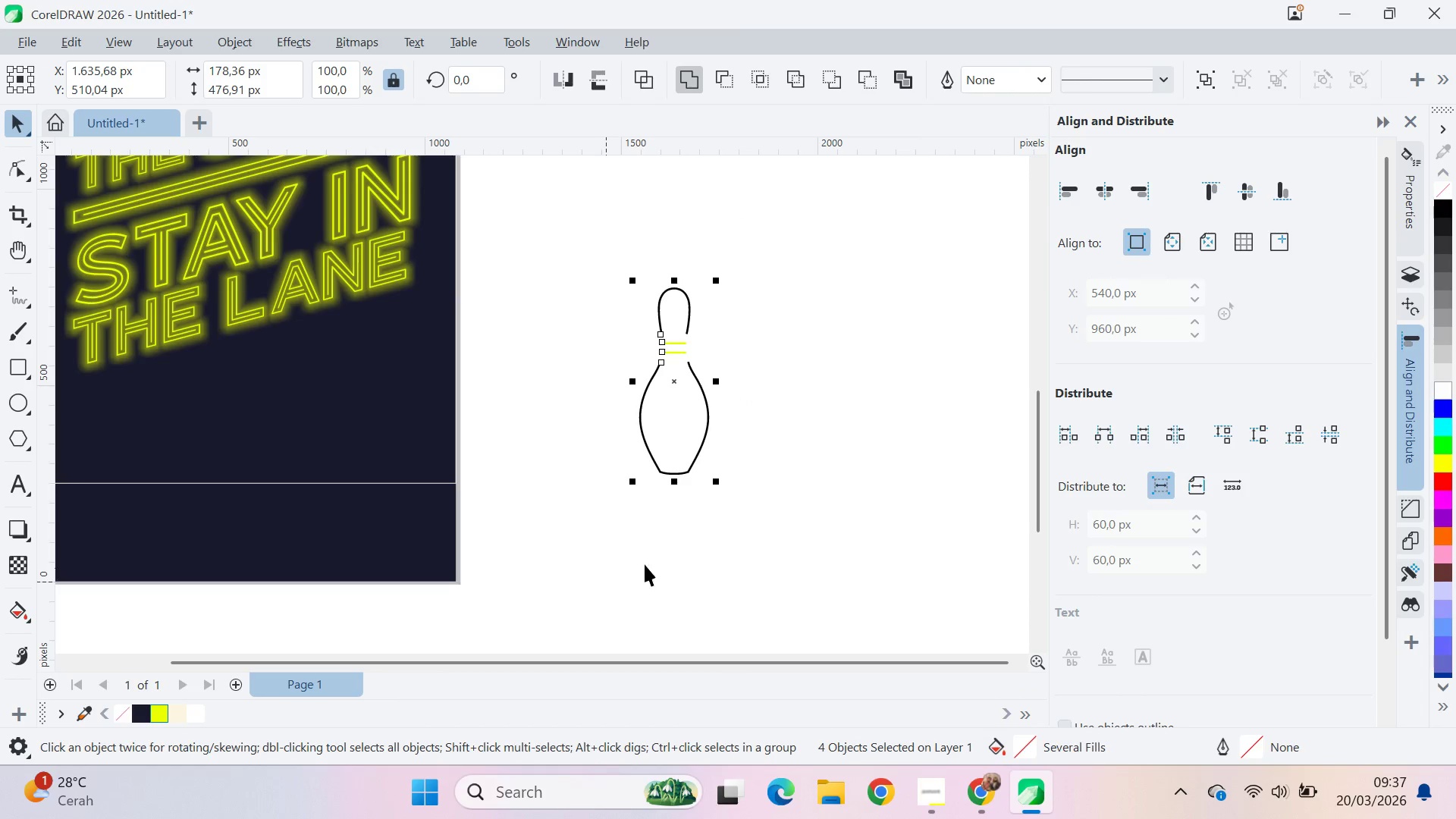 
left_click([698, 545])
 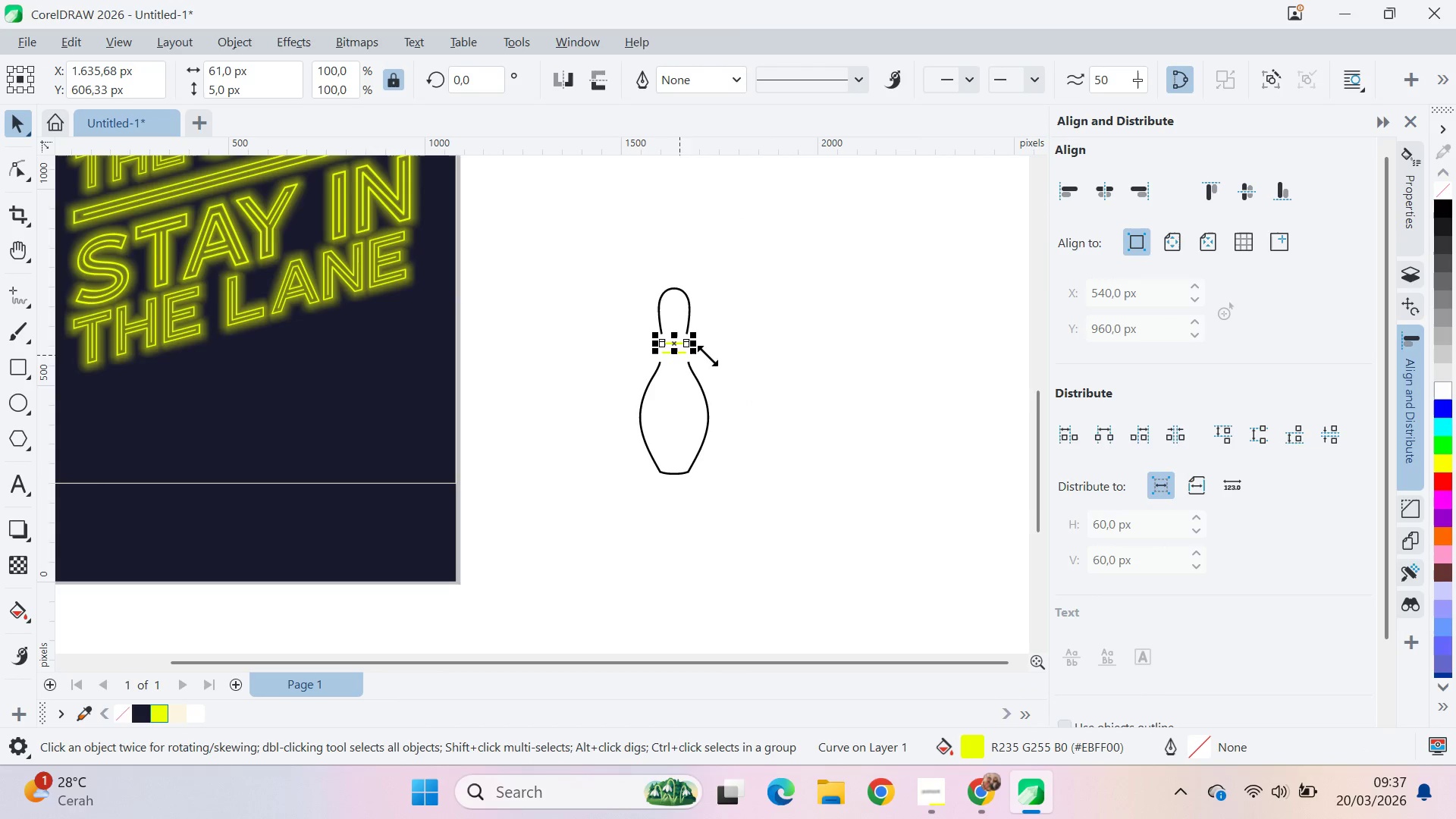 
left_click_drag(start_coordinate=[748, 341], to_coordinate=[744, 340])
 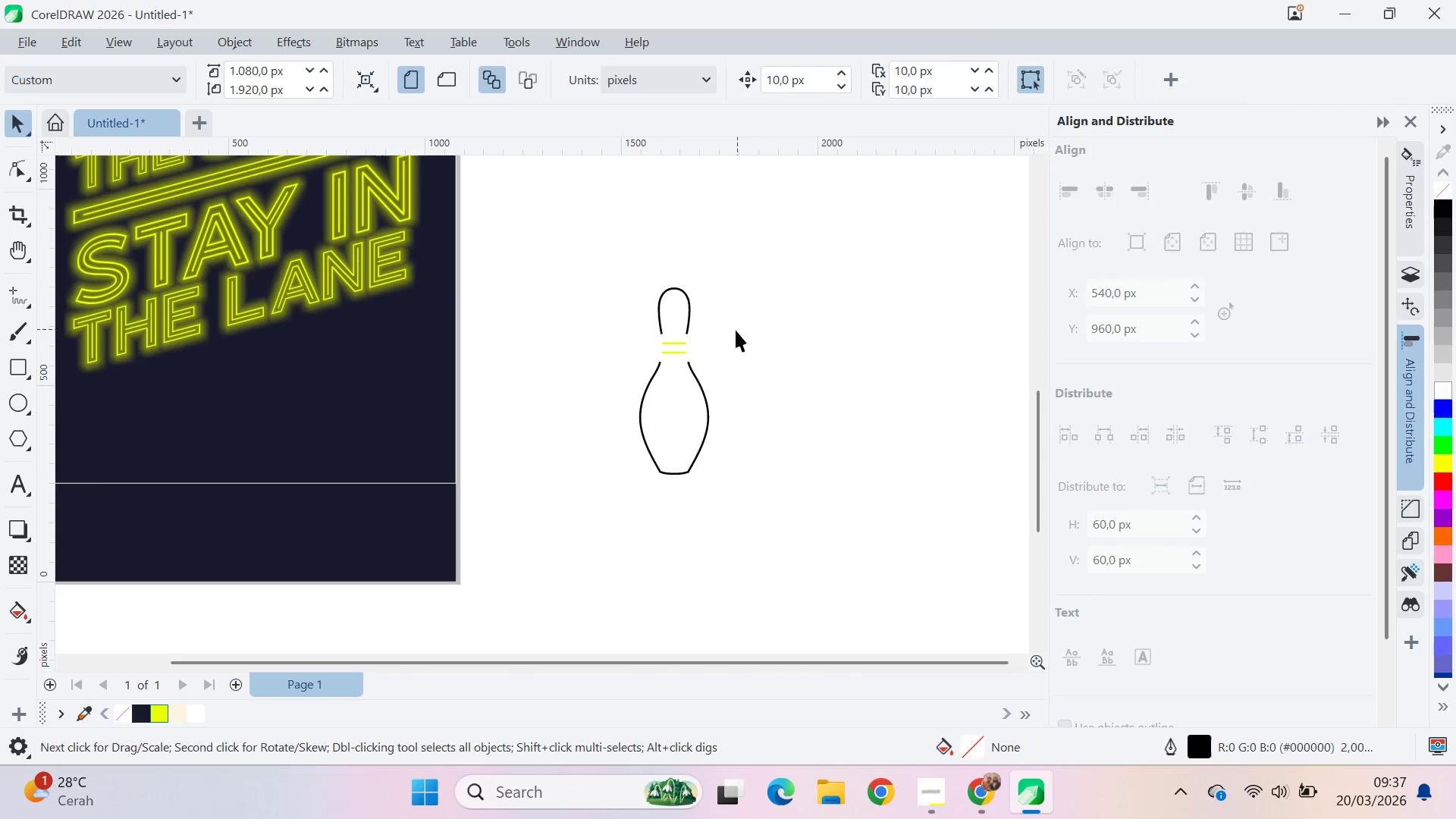 
left_click_drag(start_coordinate=[737, 329], to_coordinate=[629, 370])
 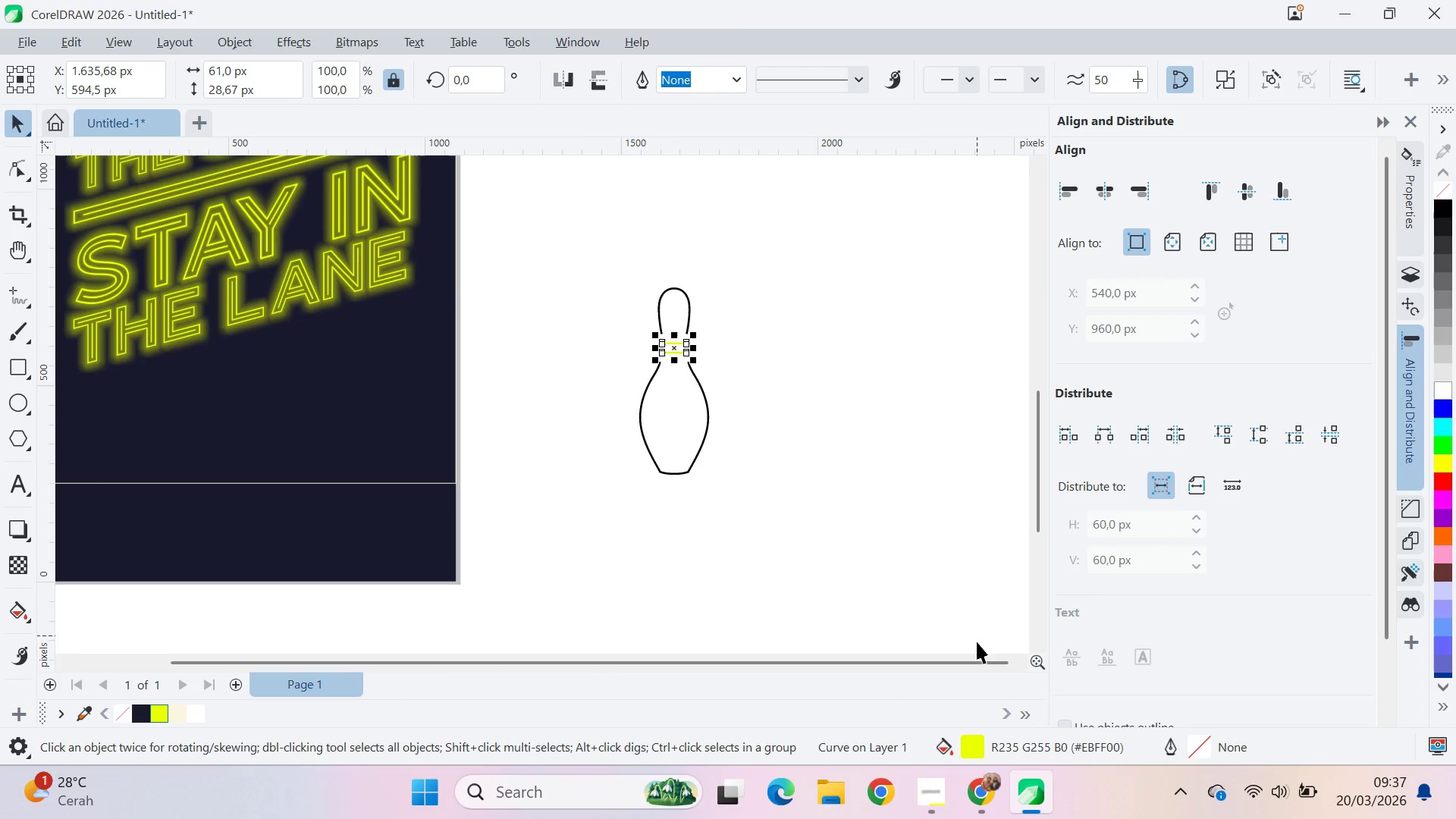 
left_click([973, 748])
 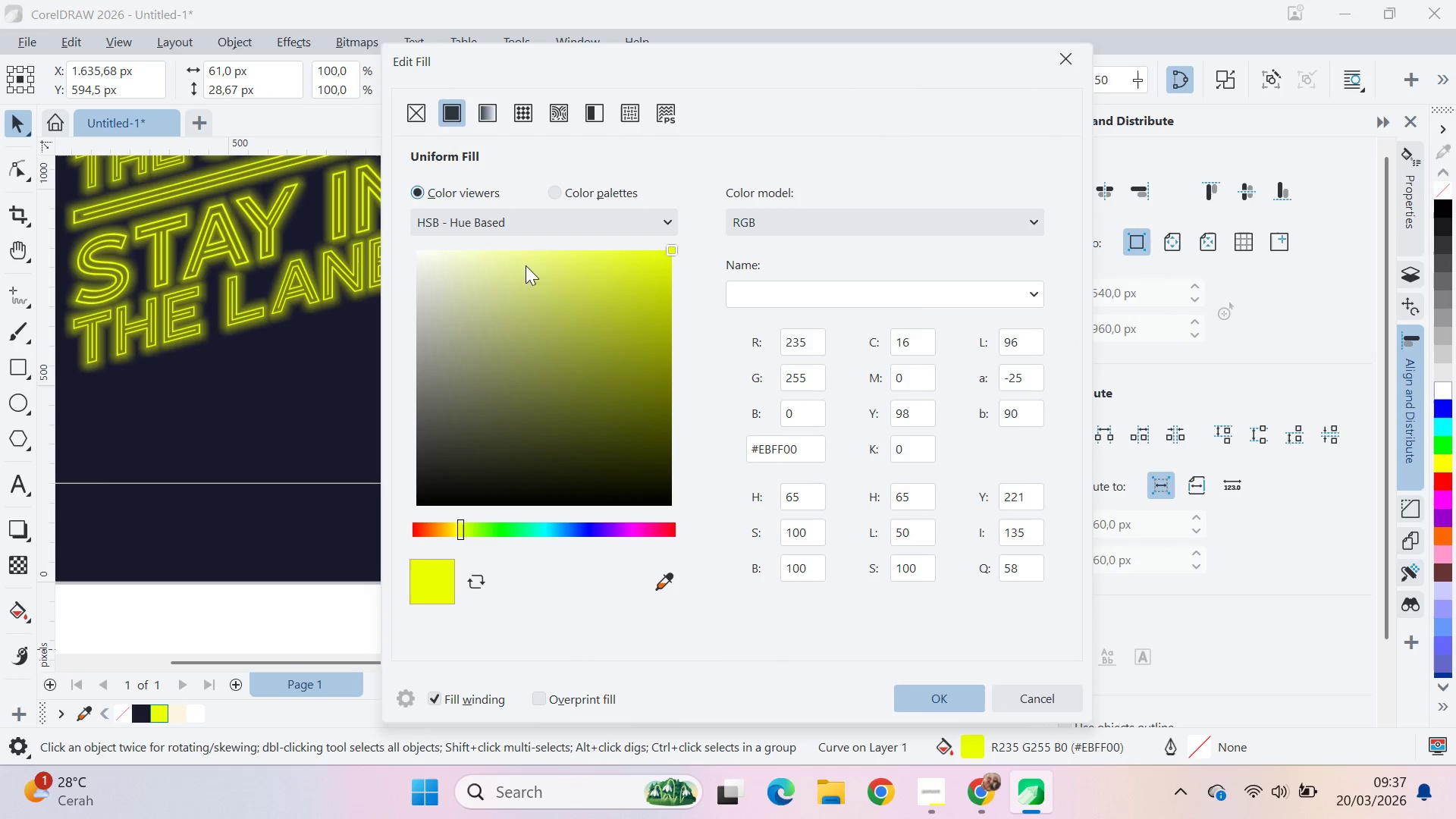 
left_click_drag(start_coordinate=[464, 538], to_coordinate=[373, 546])
 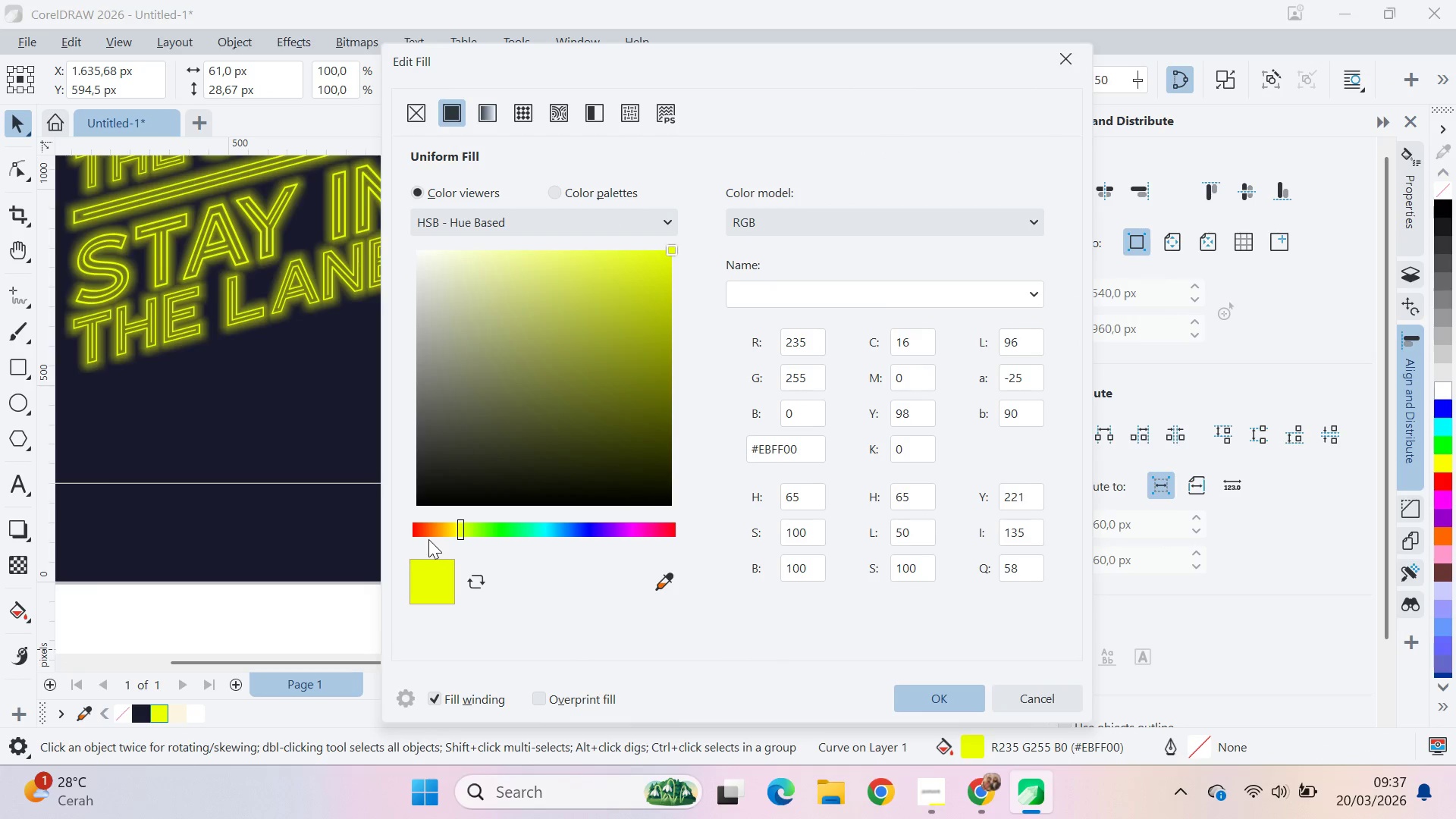 
left_click_drag(start_coordinate=[430, 540], to_coordinate=[375, 537])
 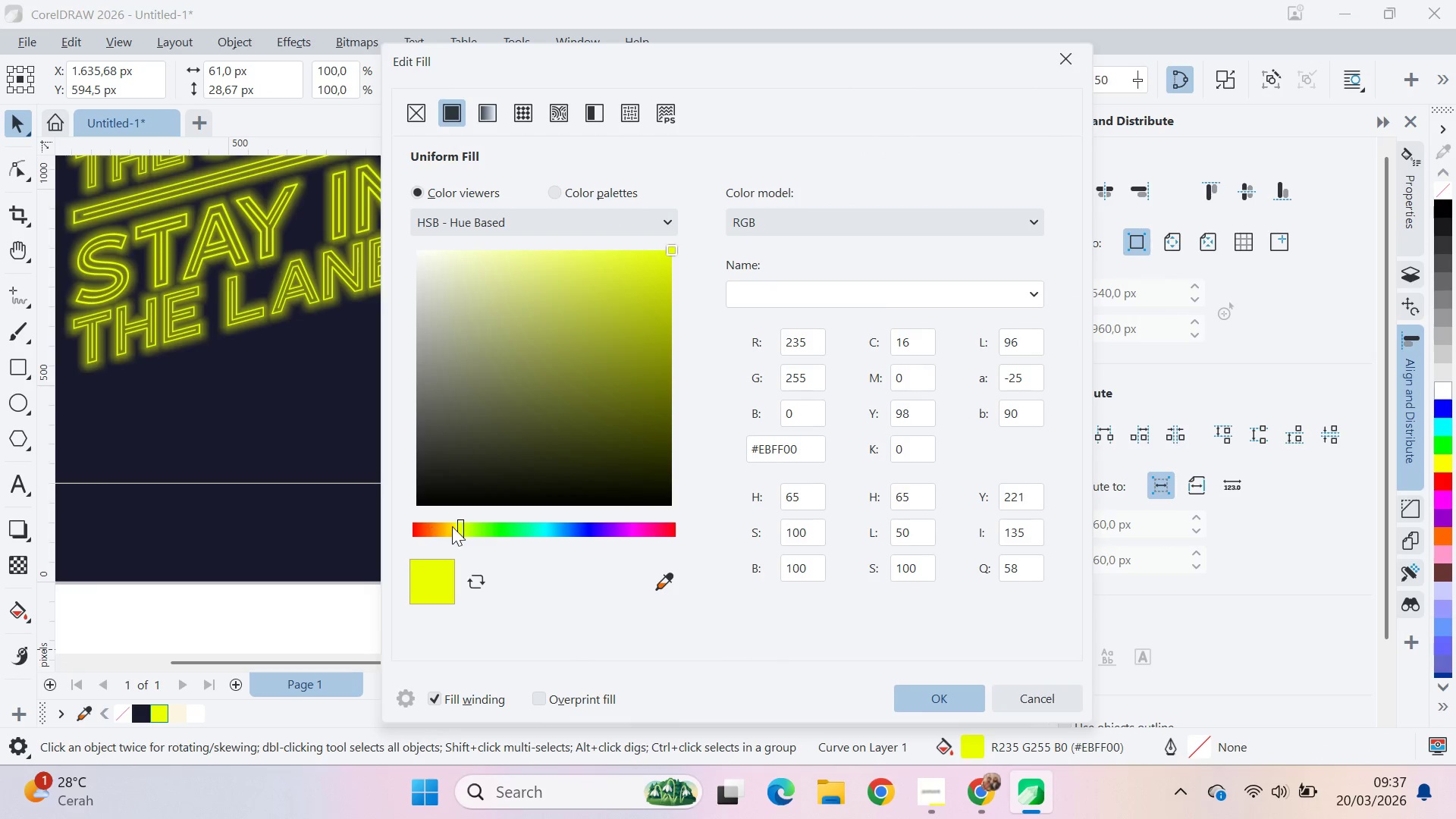 
left_click_drag(start_coordinate=[452, 526], to_coordinate=[378, 523])
 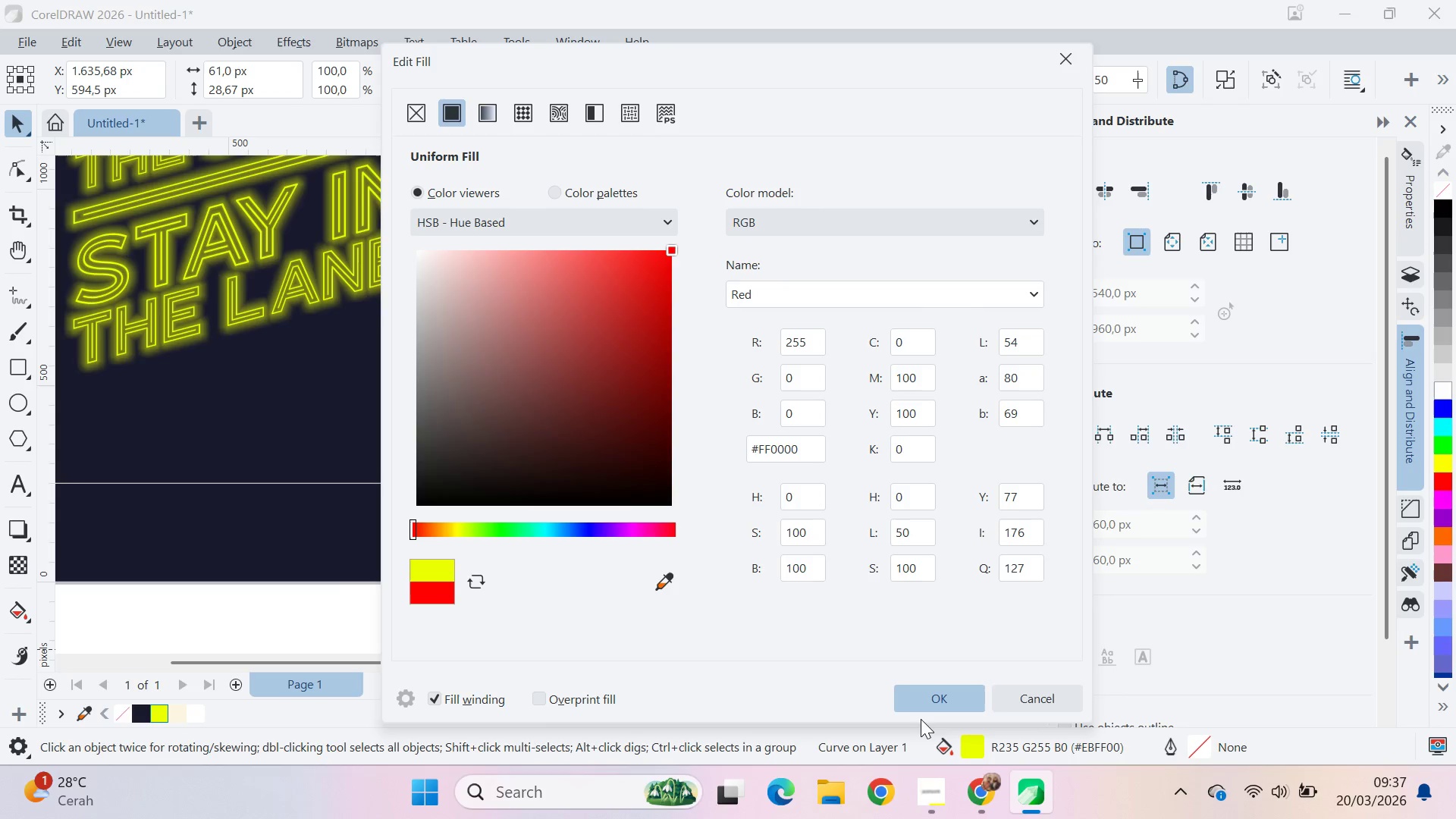 
left_click([924, 707])
 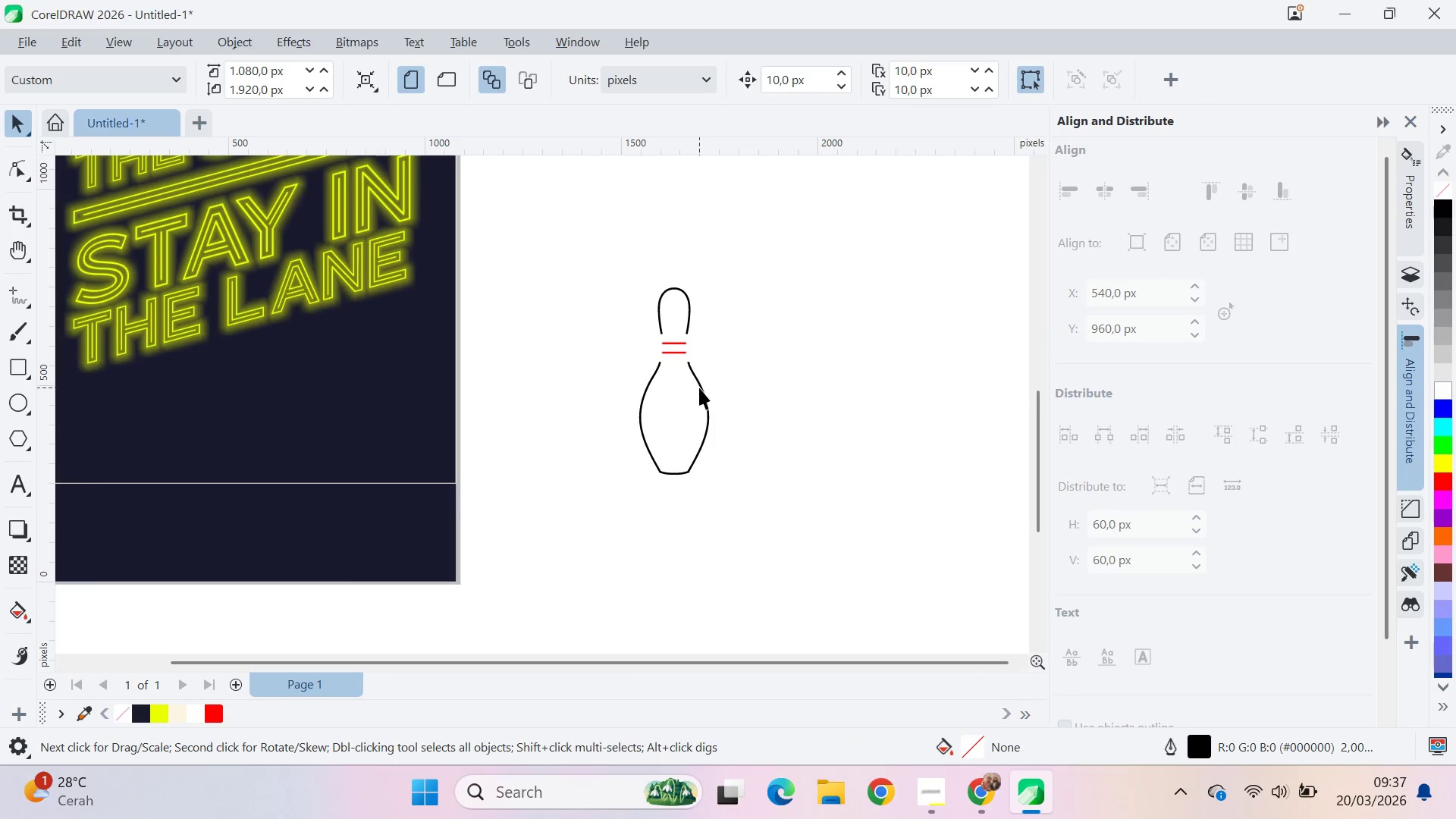 
hold_key(key=ShiftLeft, duration=1.03)
left_click([683, 312])
 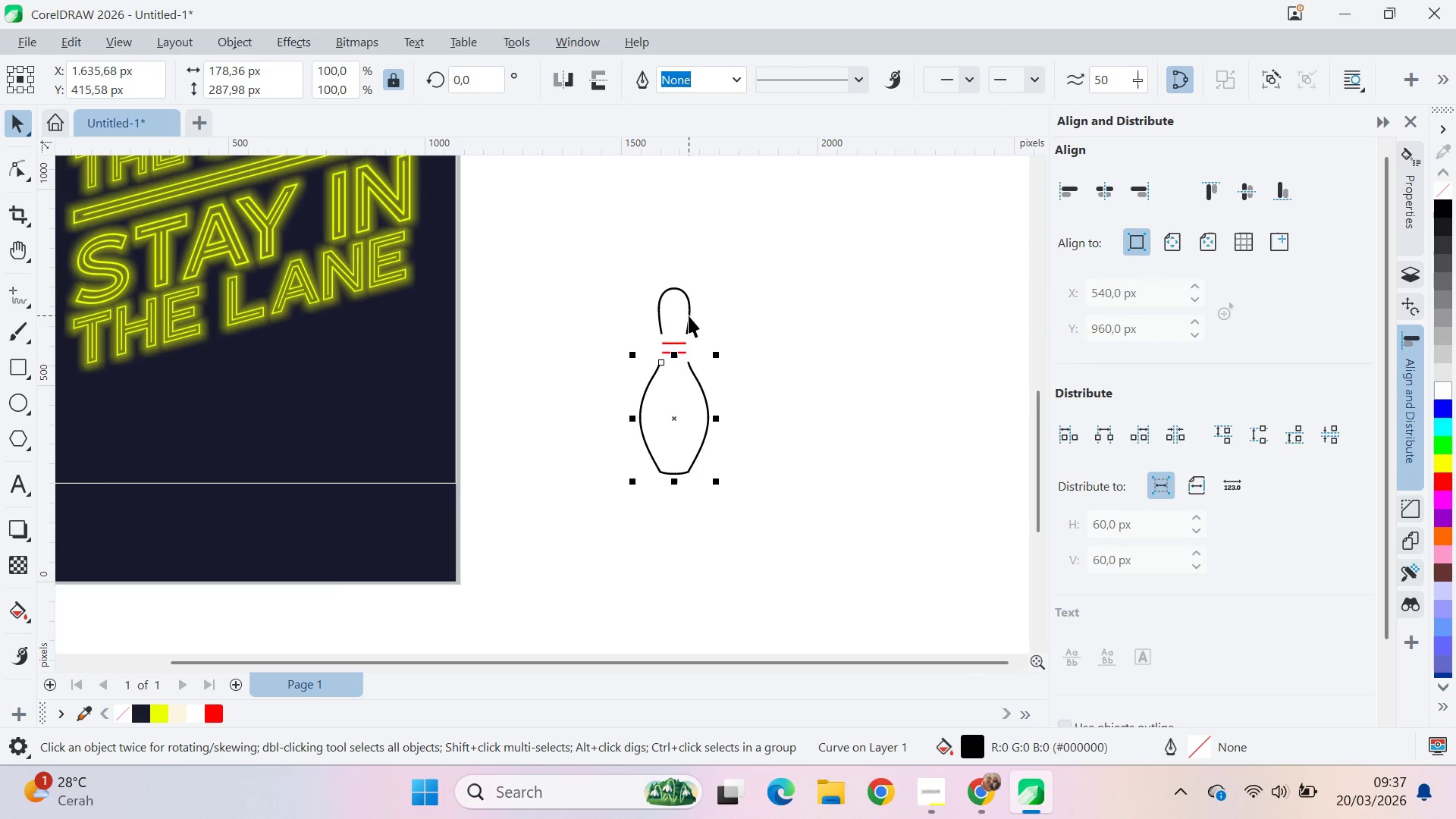 
double_click([689, 313])
 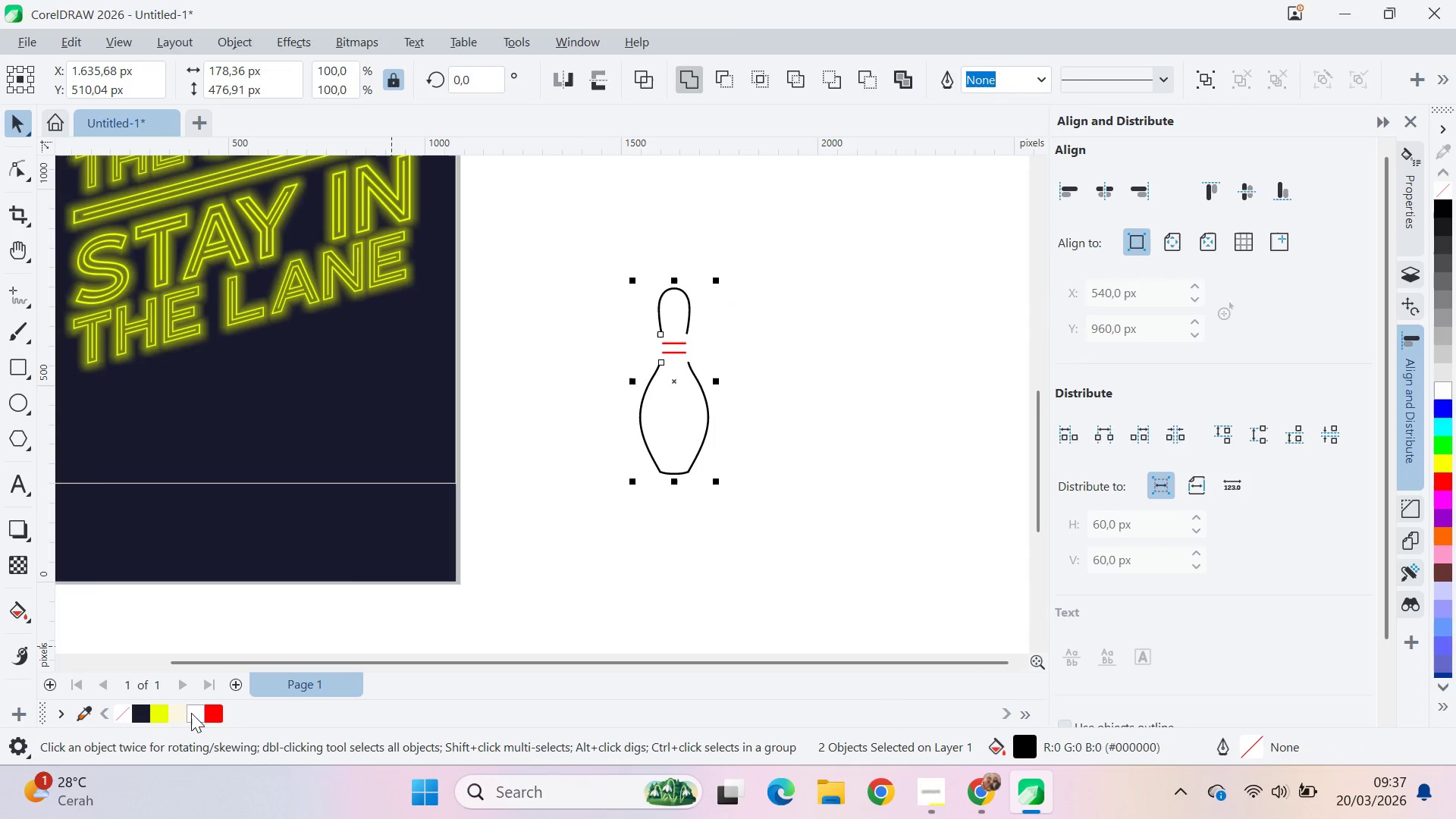 
left_click([182, 712])
 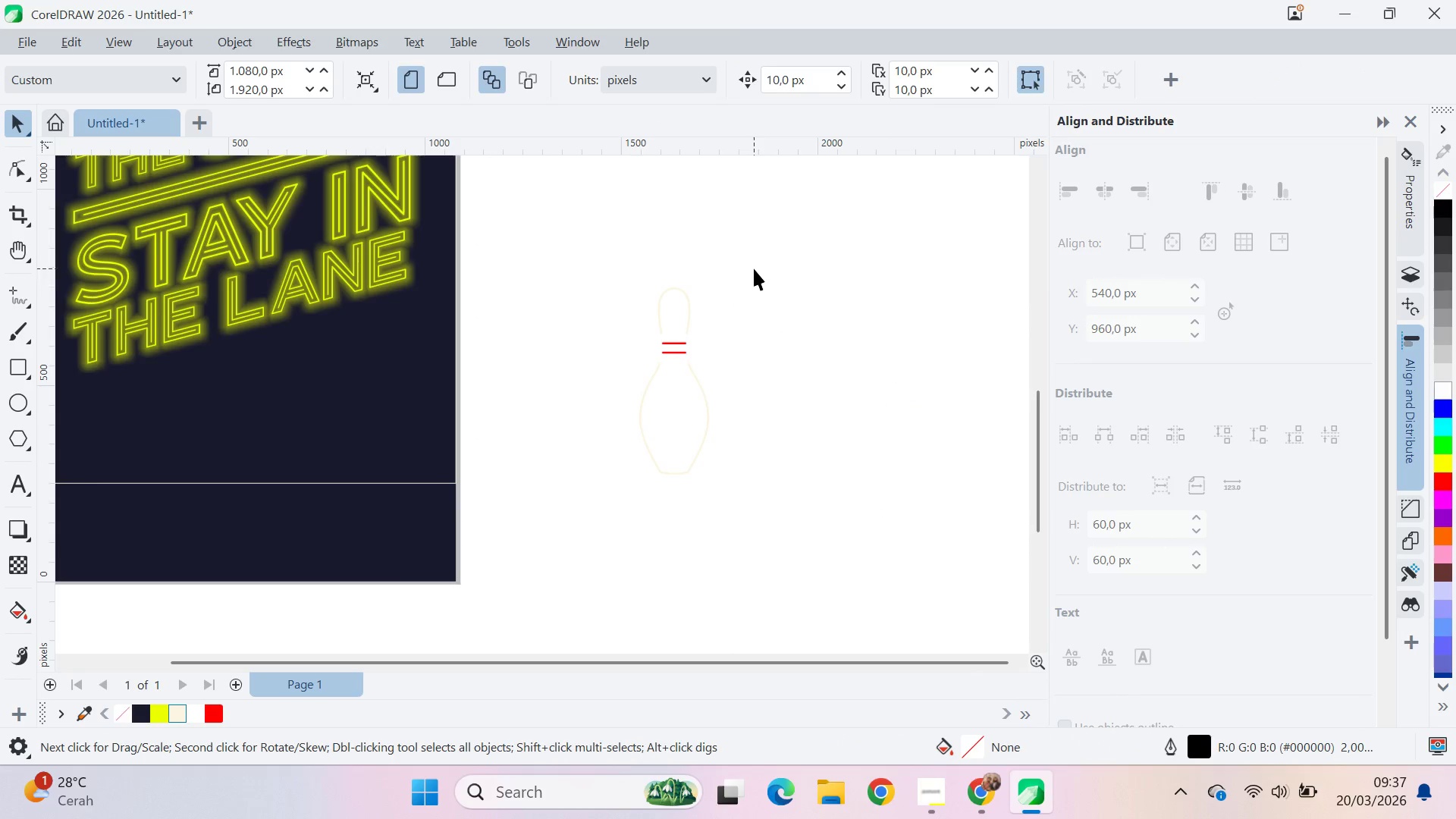 
left_click_drag(start_coordinate=[754, 262], to_coordinate=[697, 324])
 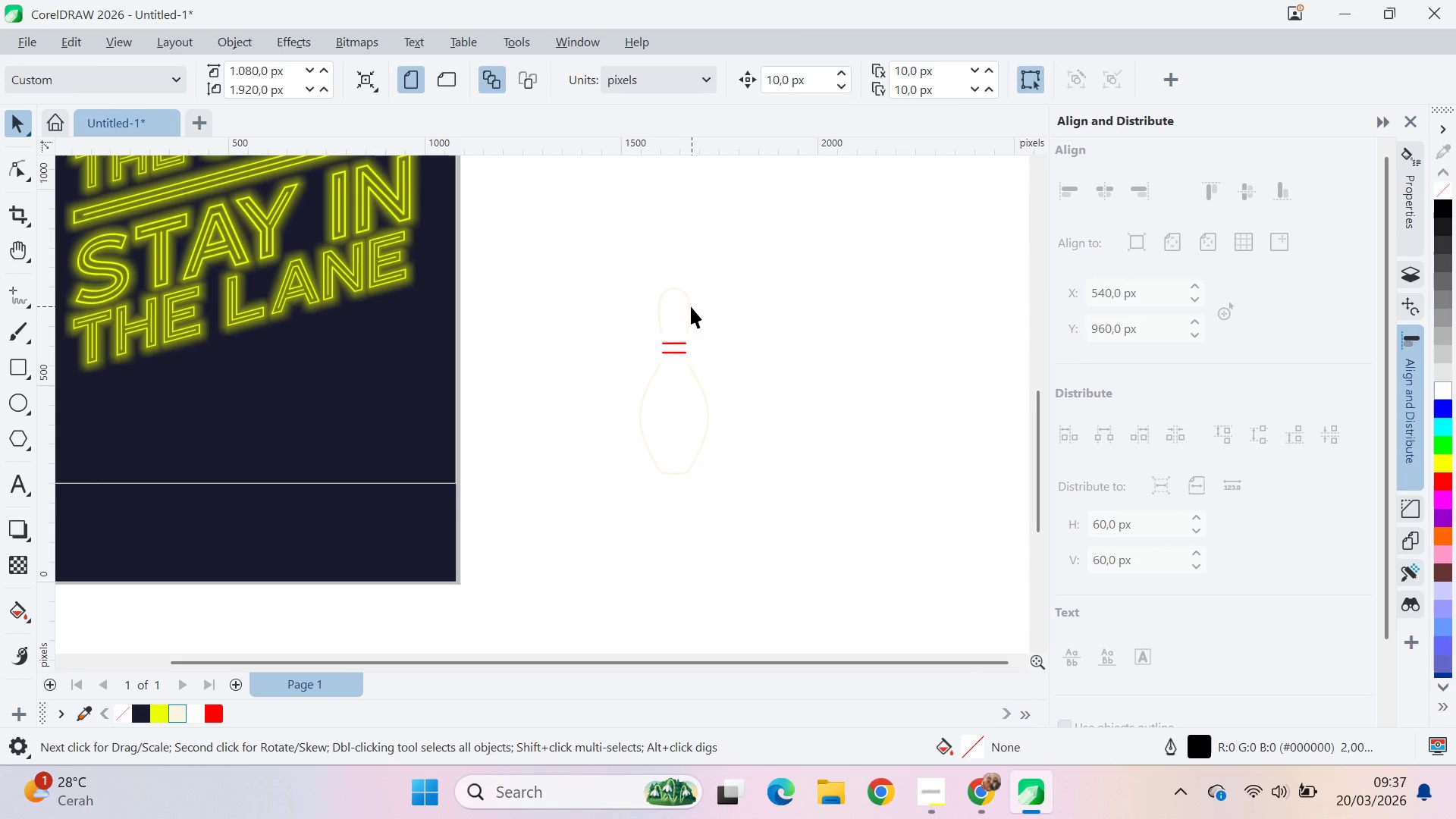 
double_click([691, 306])
 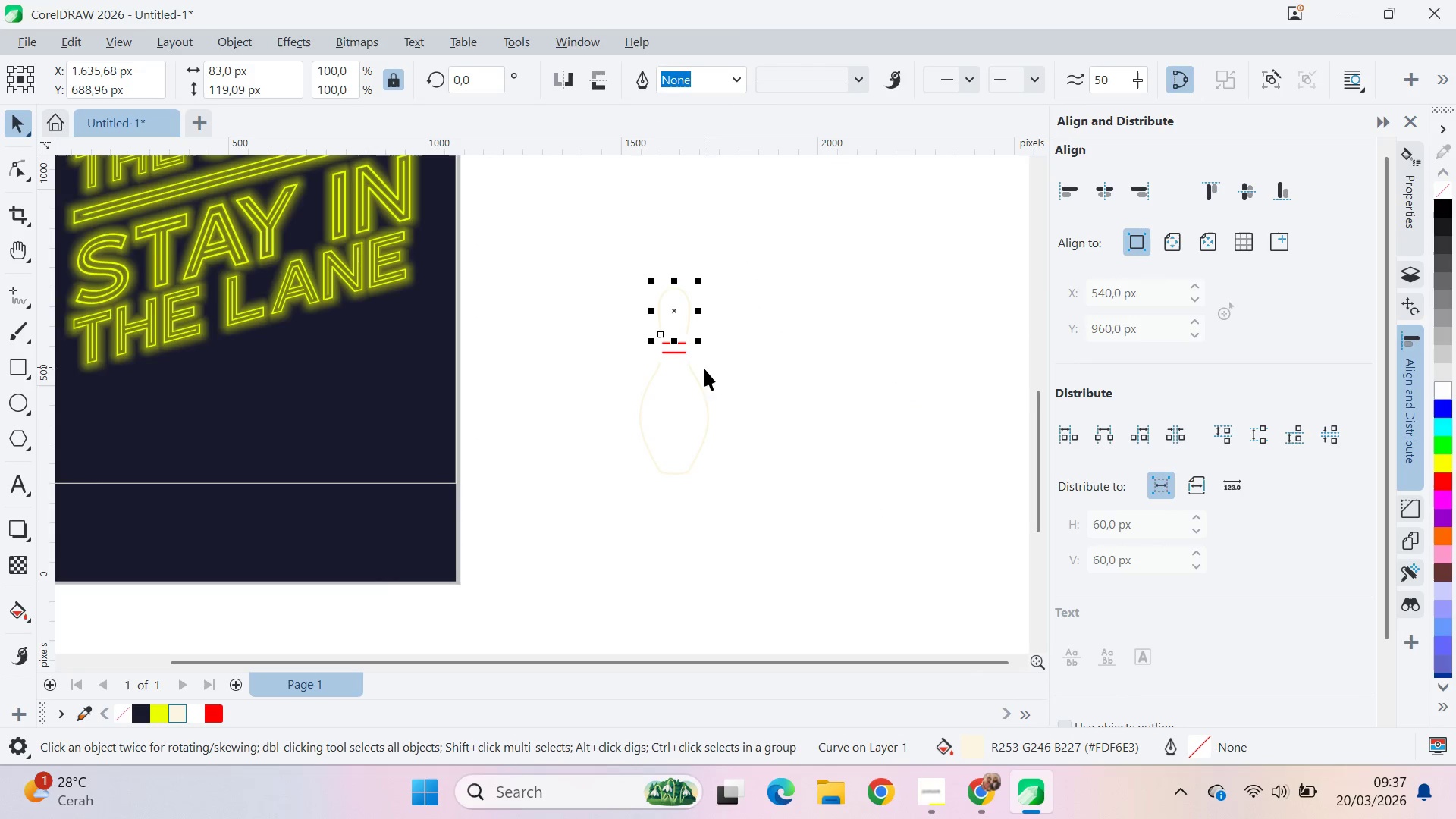 
hold_key(key=ShiftLeft, duration=0.67)
left_click([700, 385])
 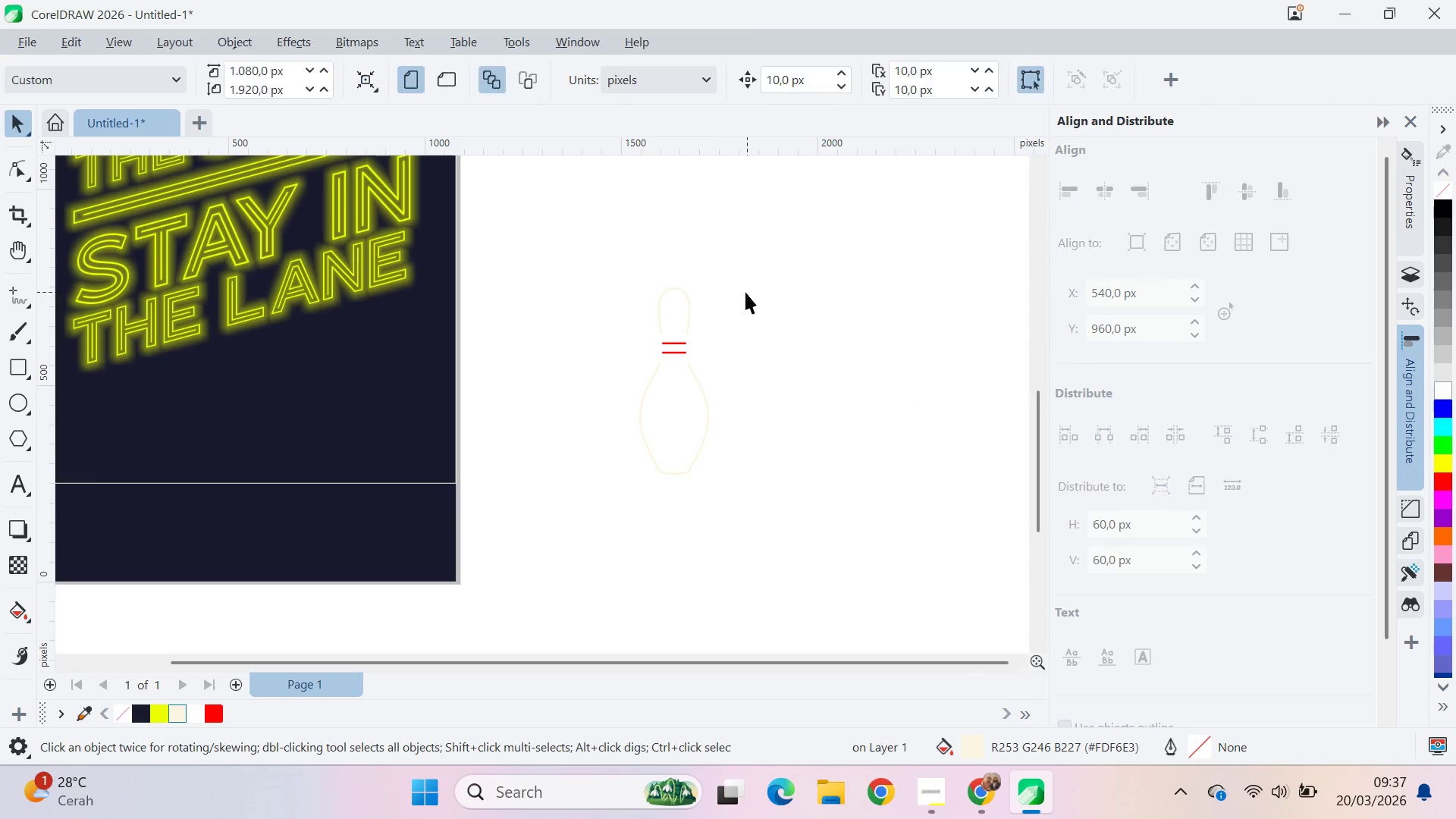 
left_click([683, 303])
 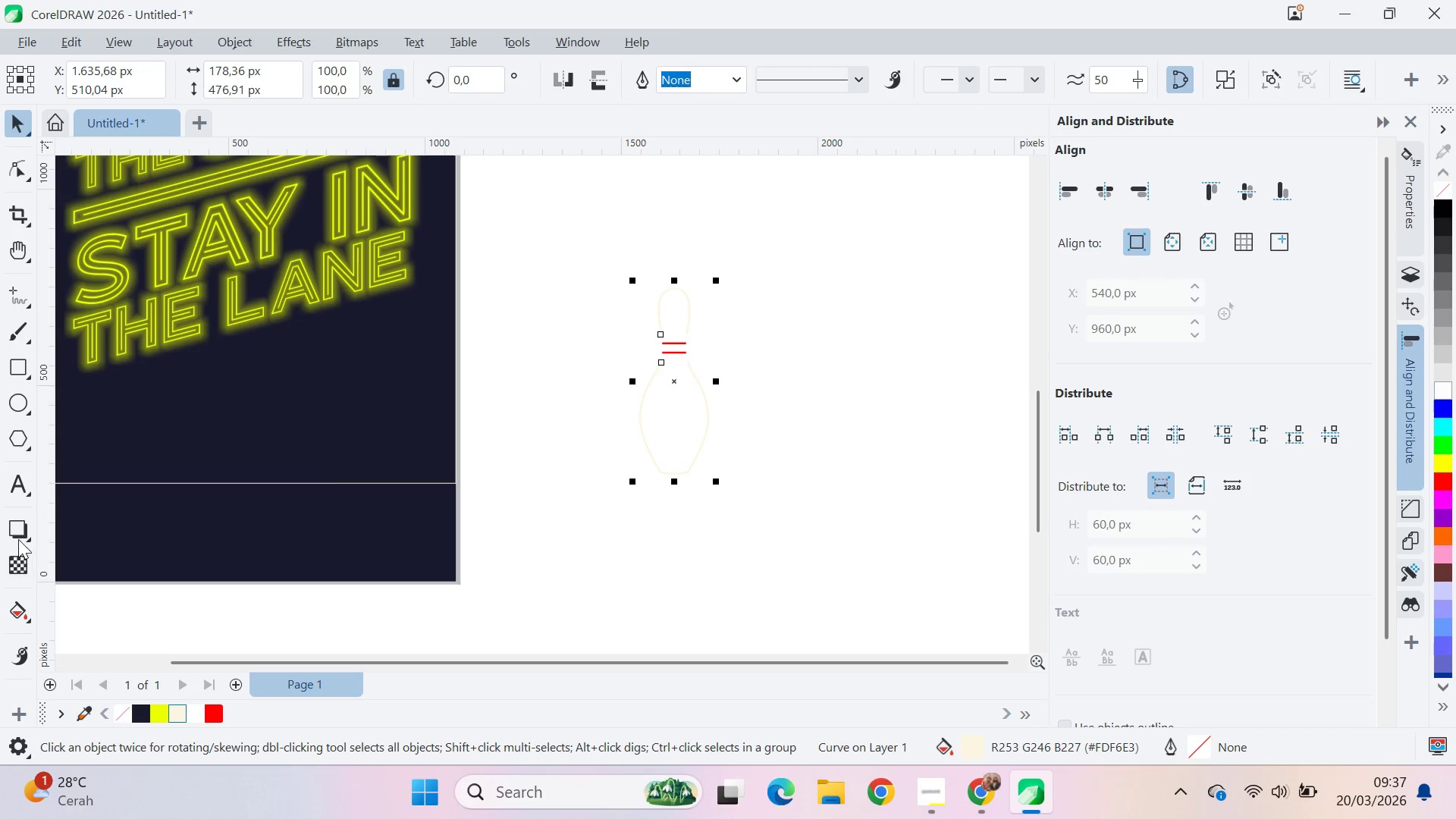 
left_click_drag(start_coordinate=[730, 268], to_coordinate=[560, 560])
 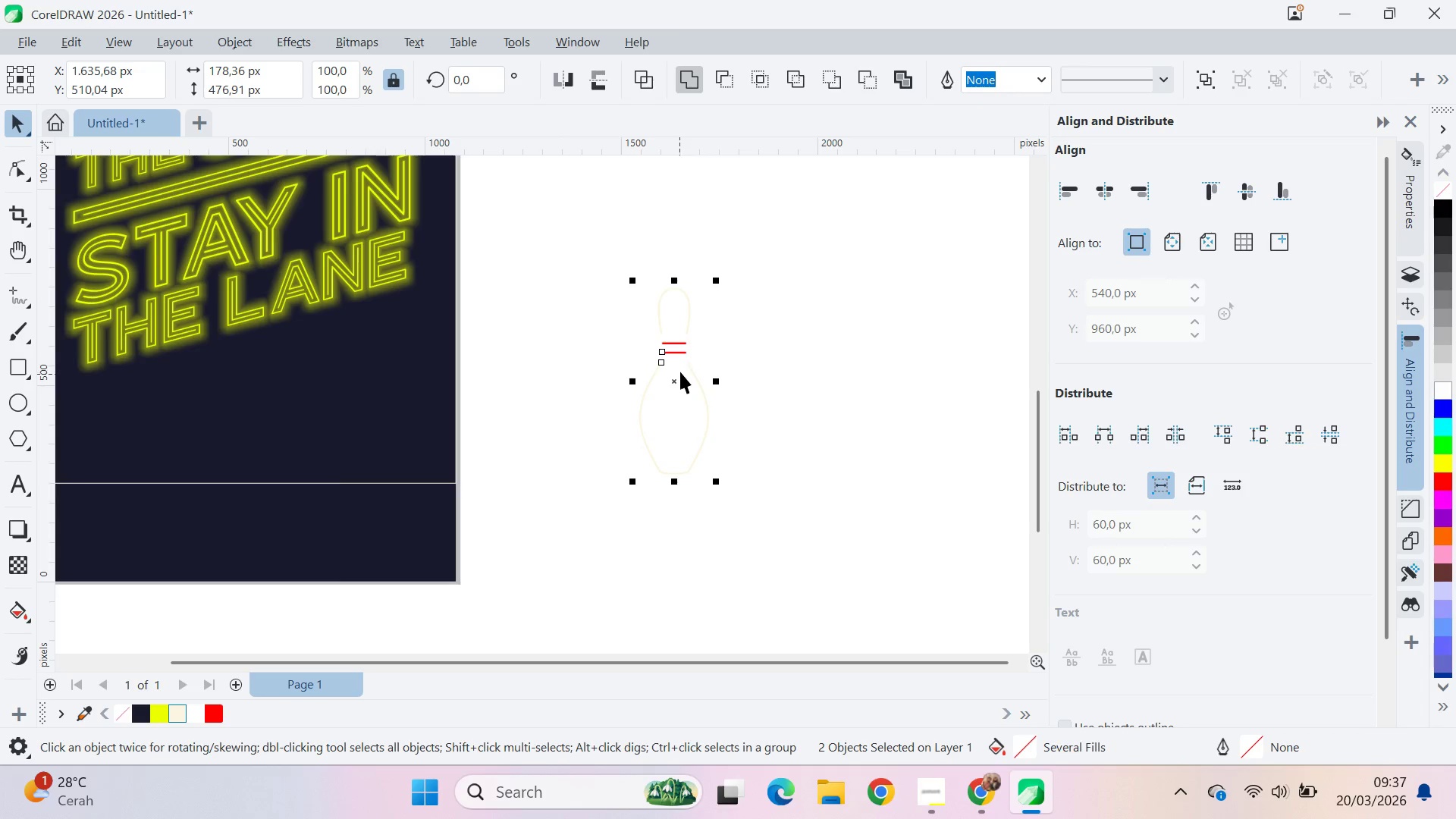 
hold_key(key=ShiftLeft, duration=1.01)
left_click_drag(start_coordinate=[717, 281], to_coordinate=[768, 324])
 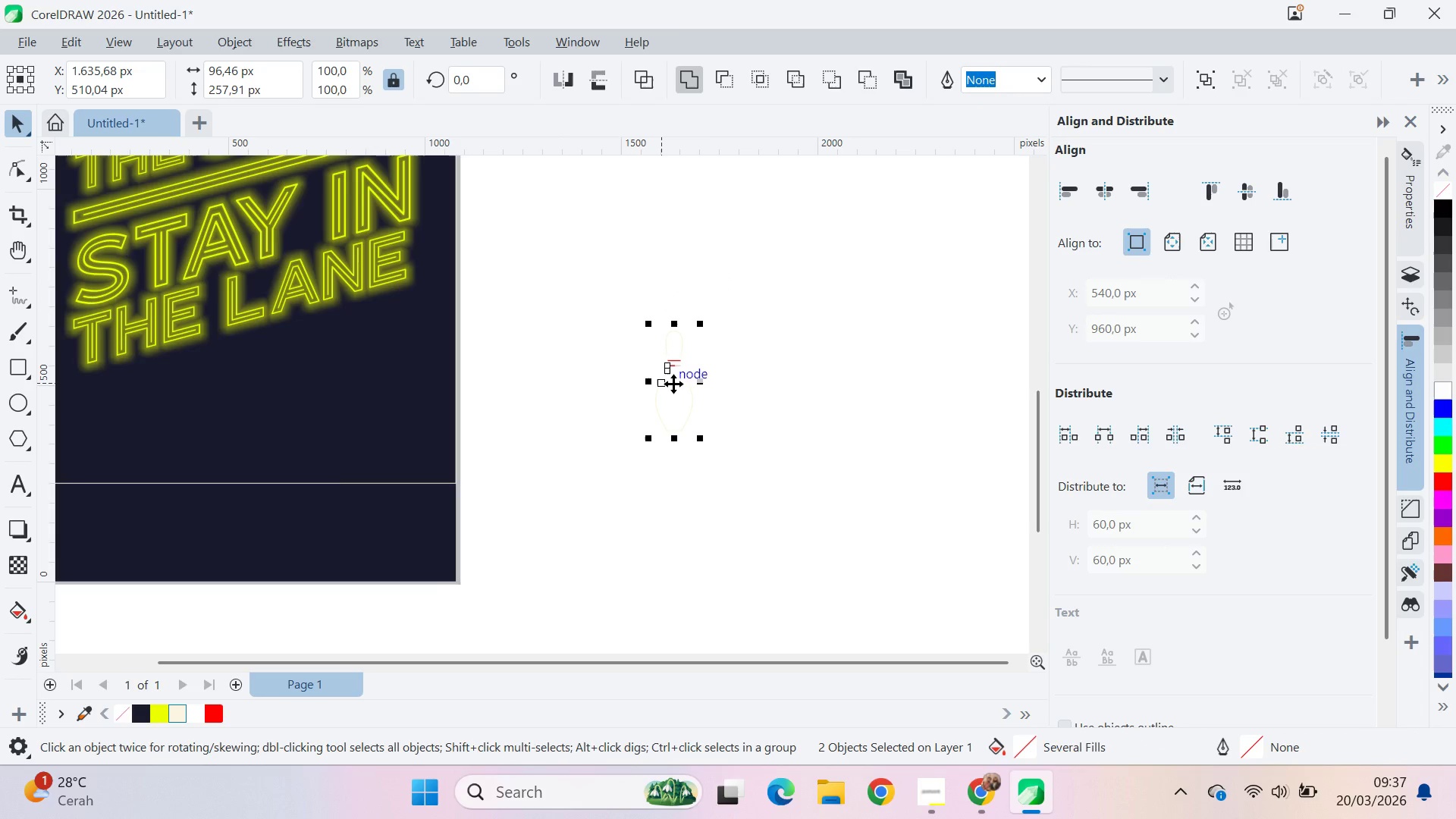 
key(Control+Z)
 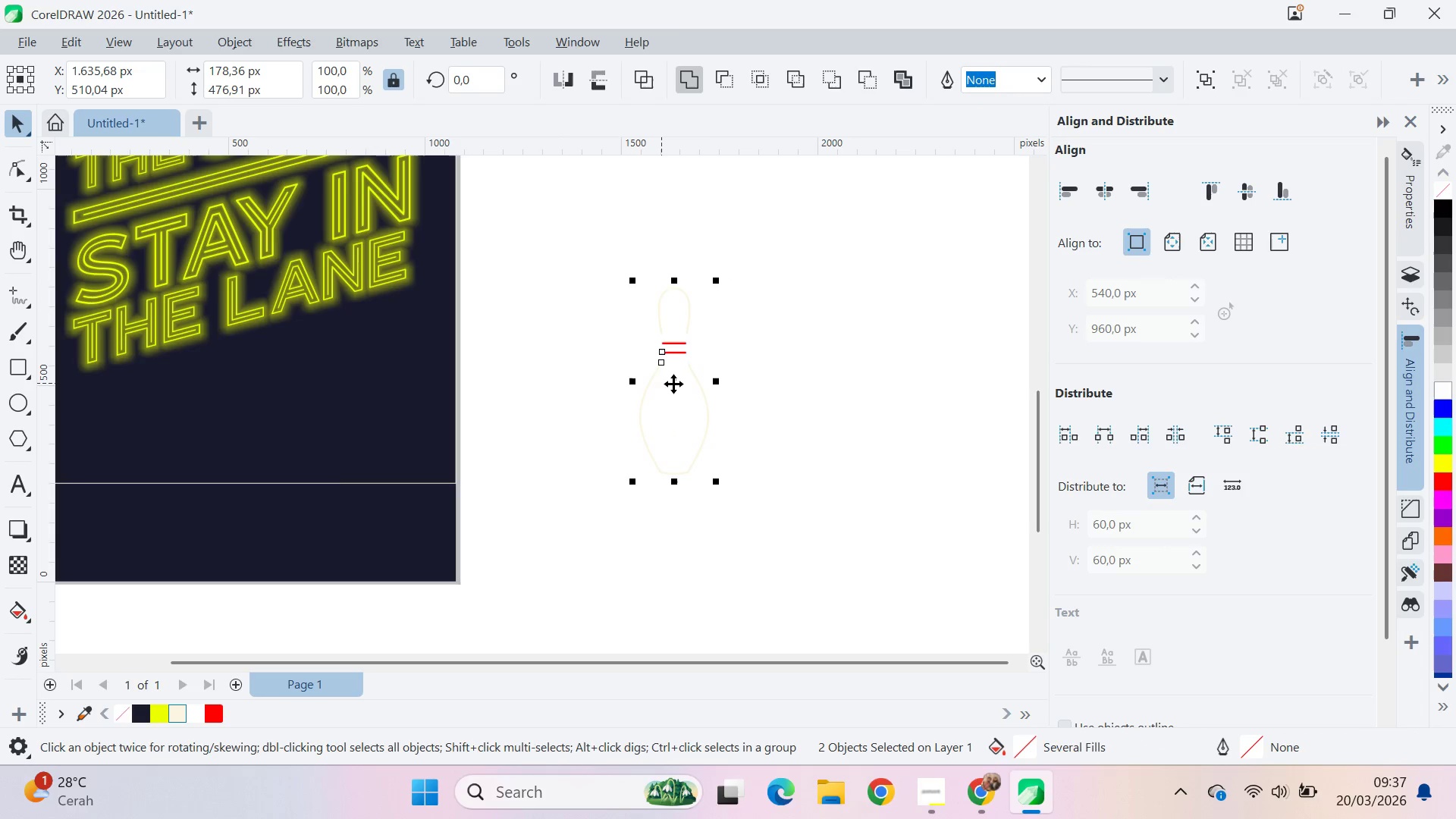 
key(Control+Shift+Q)
 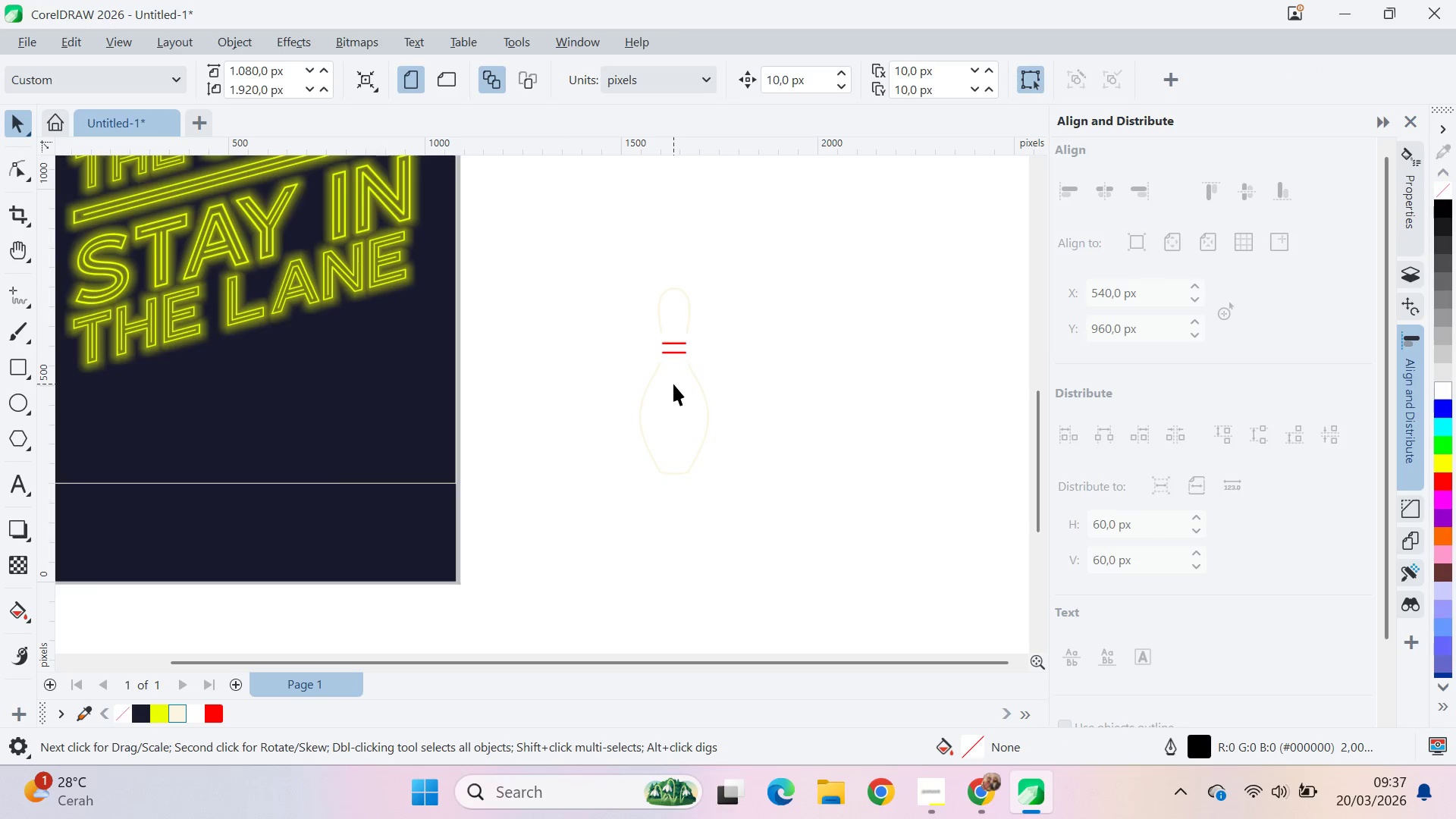 
key(Control+Shift+Q)
 